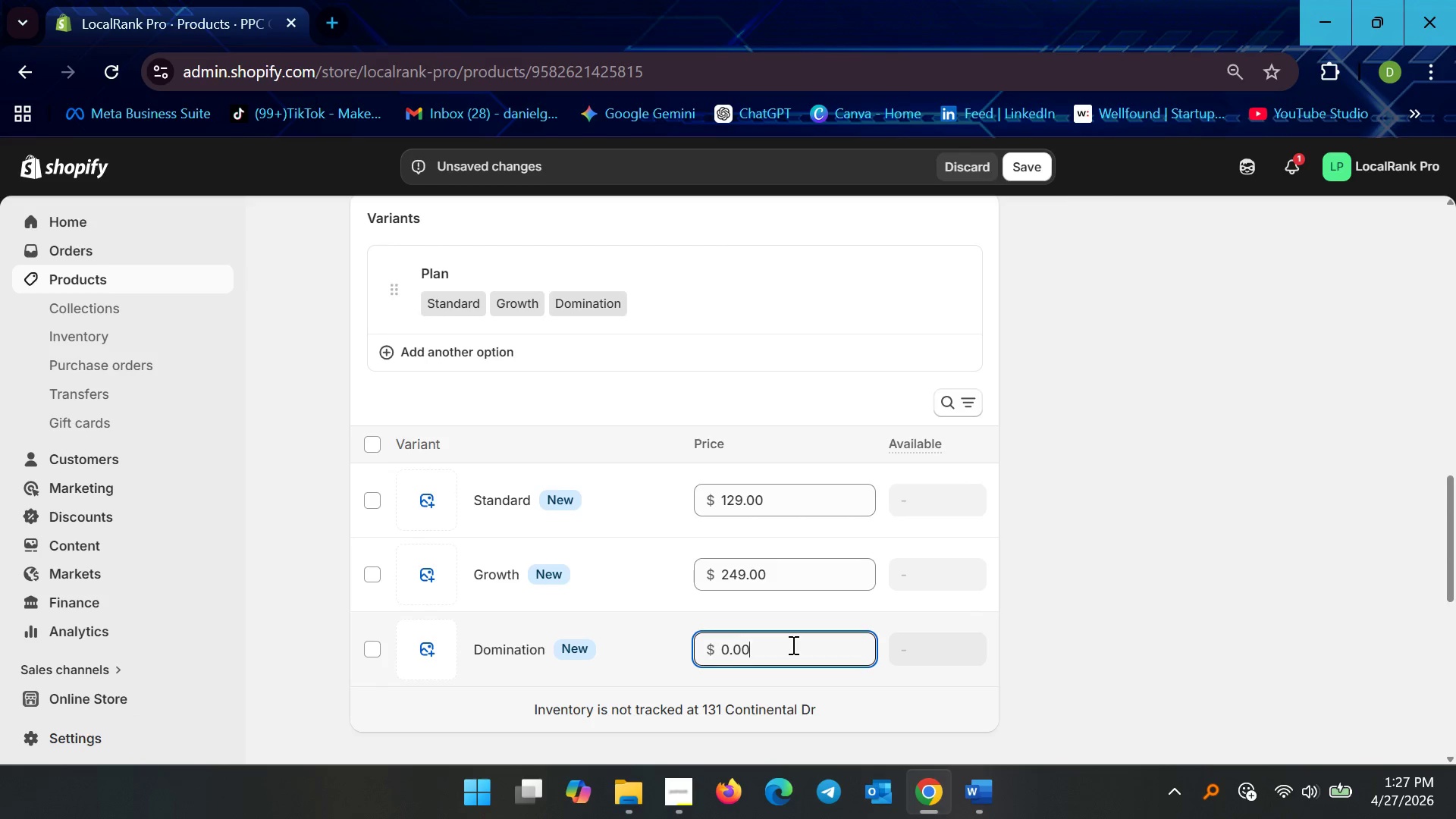 
key(Control+ControlLeft)
 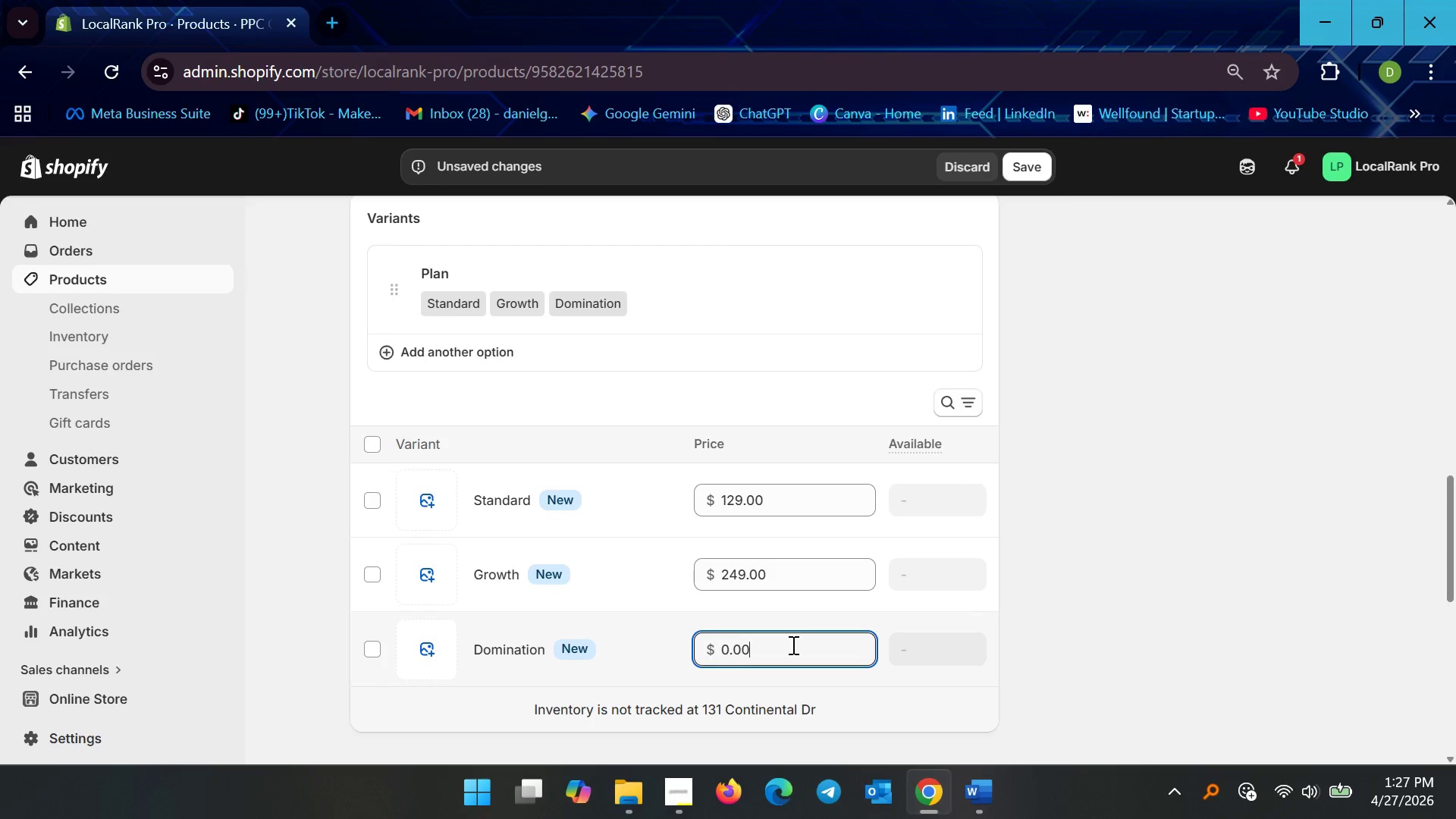 
key(Control+A)
 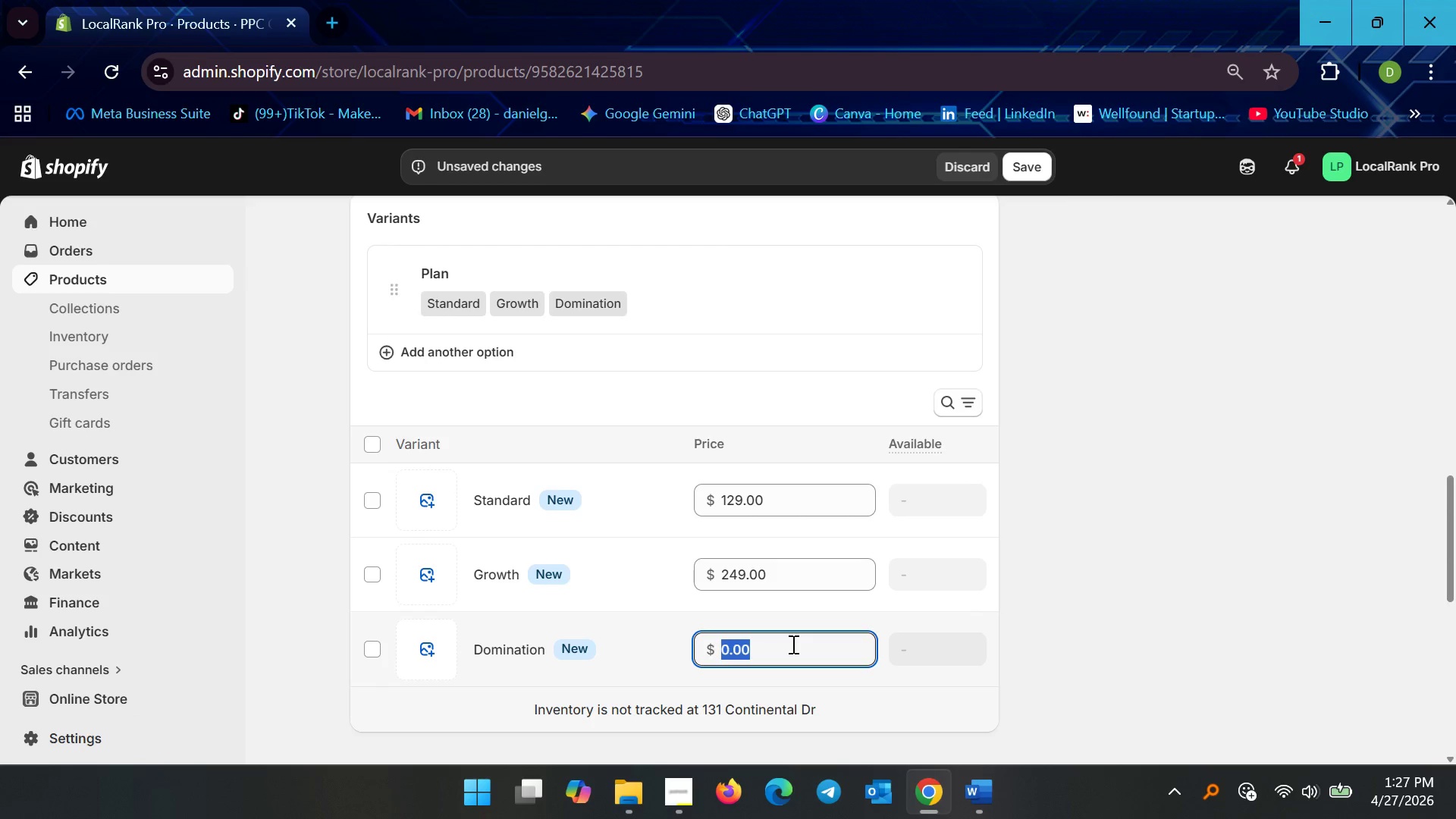 
type(399)
 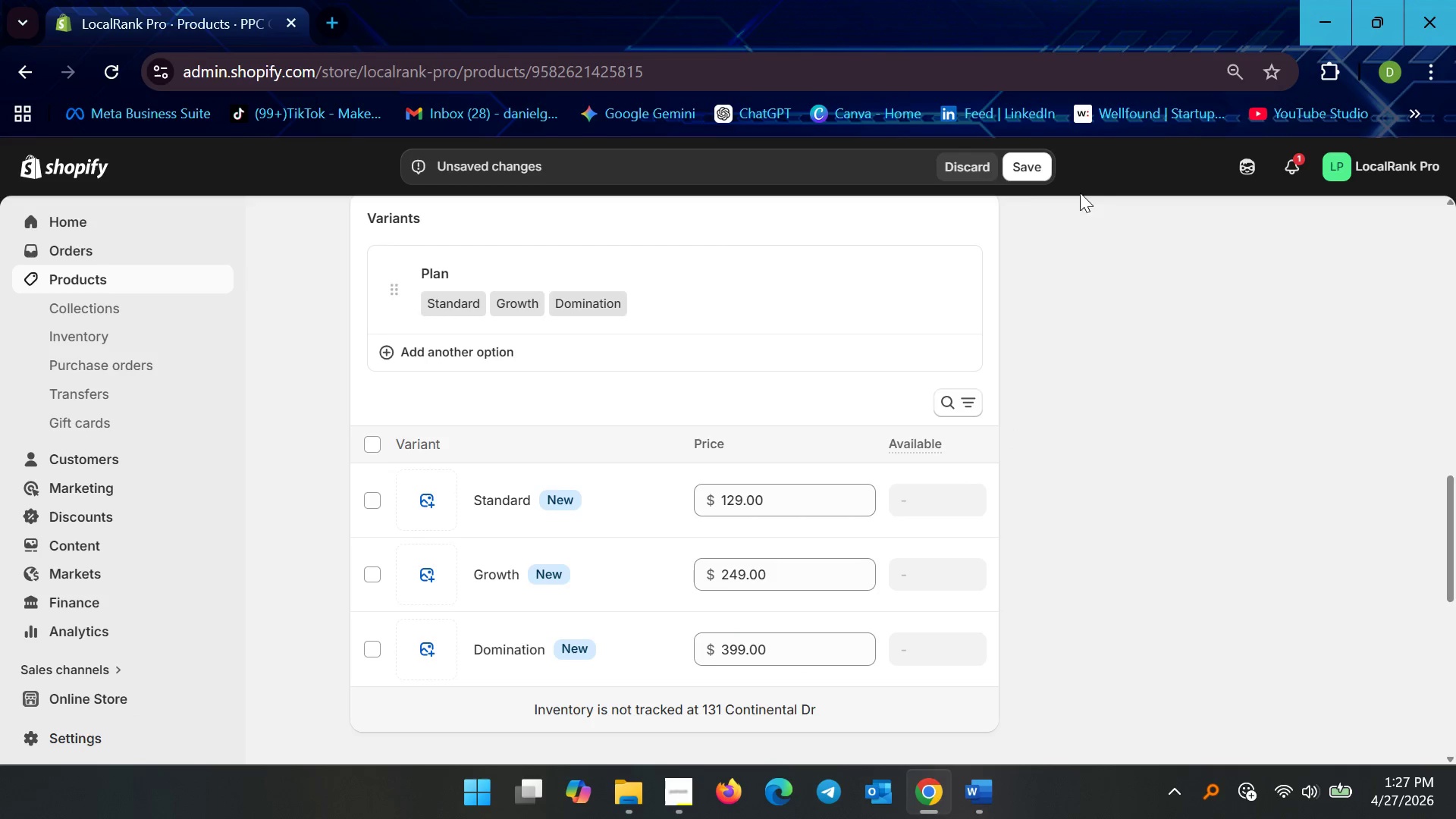 
left_click([1018, 165])
 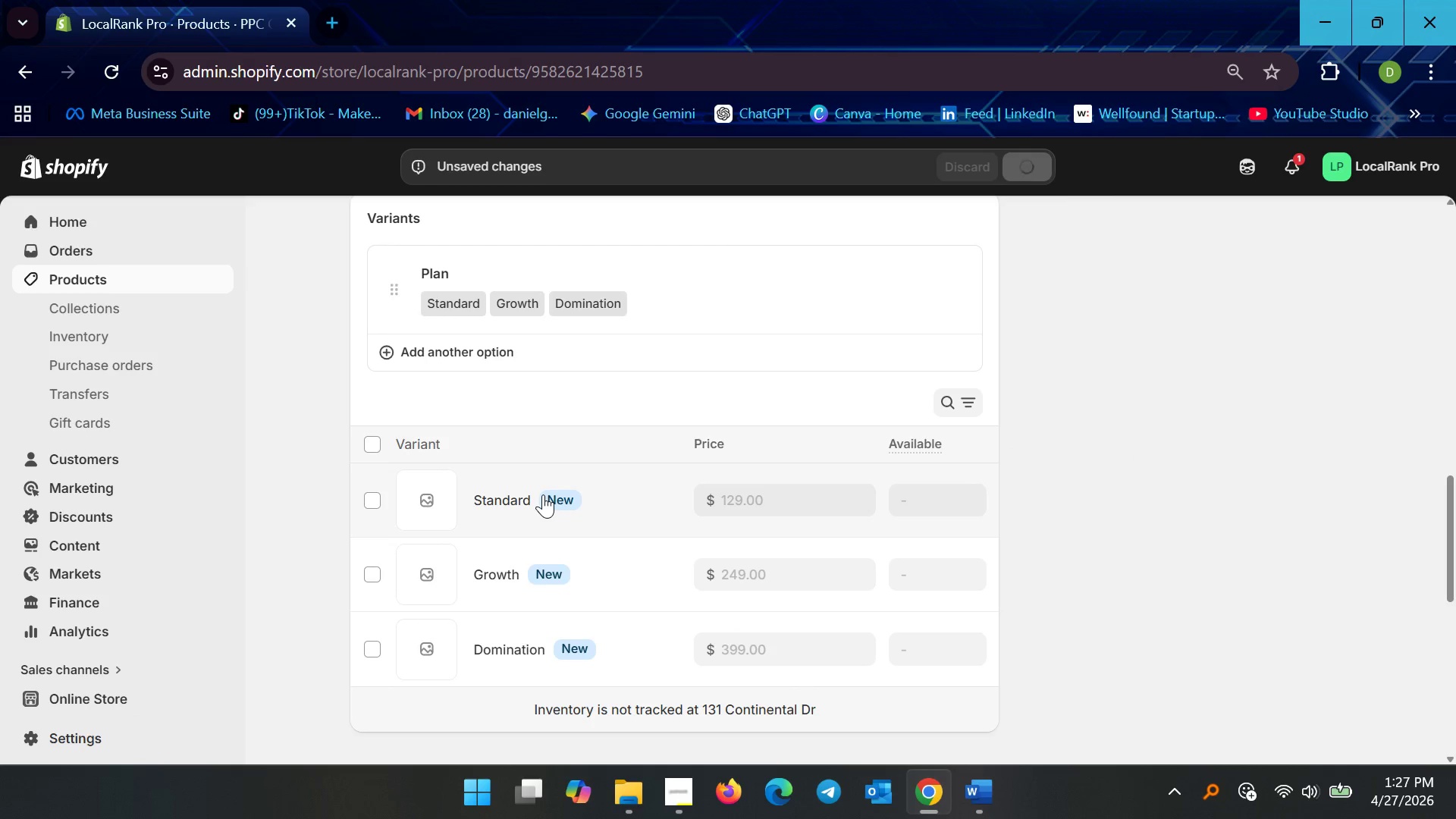 
wait(8.94)
 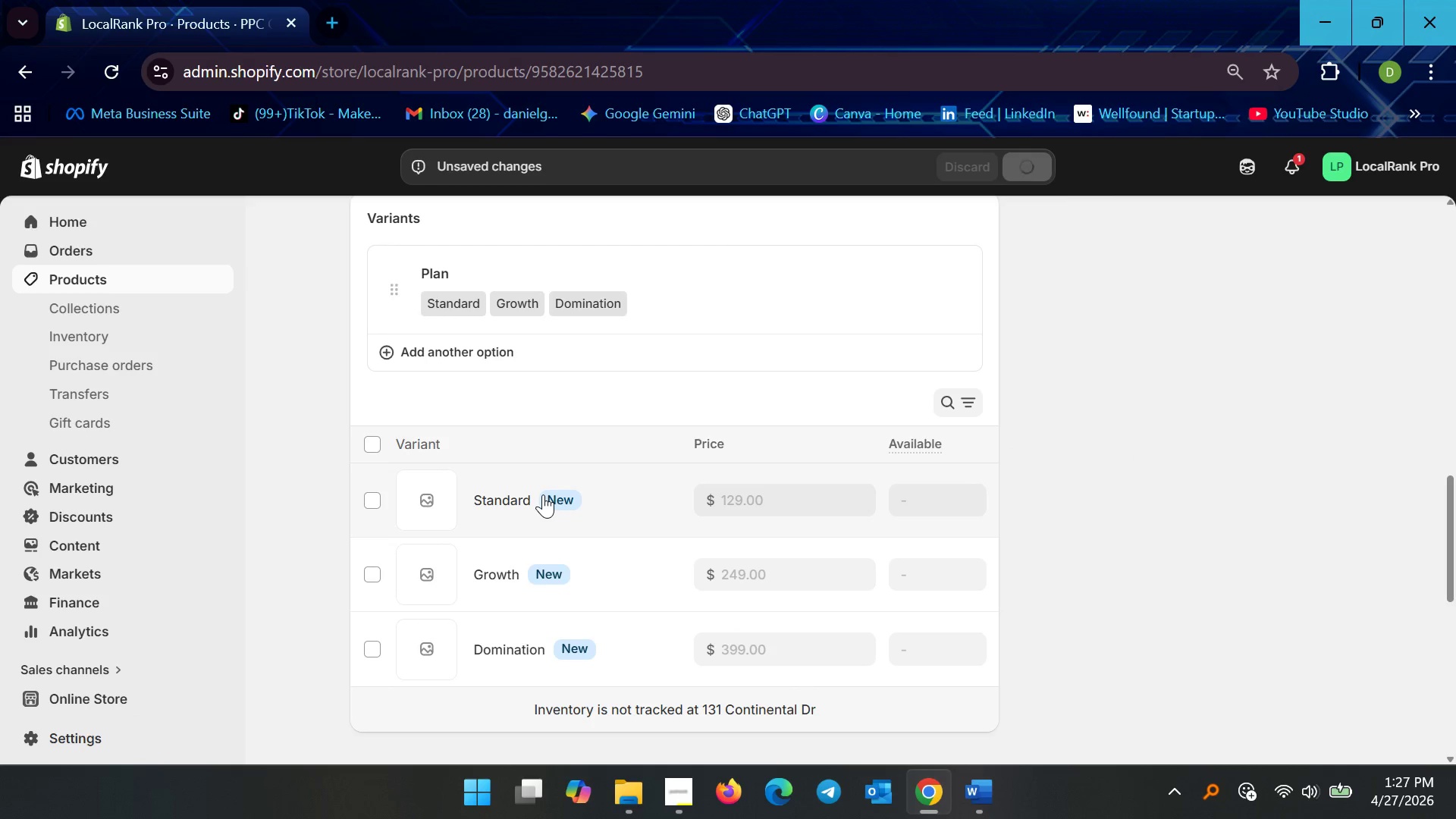 
scroll: coordinate [902, 518], scroll_direction: down, amount: 11.0
 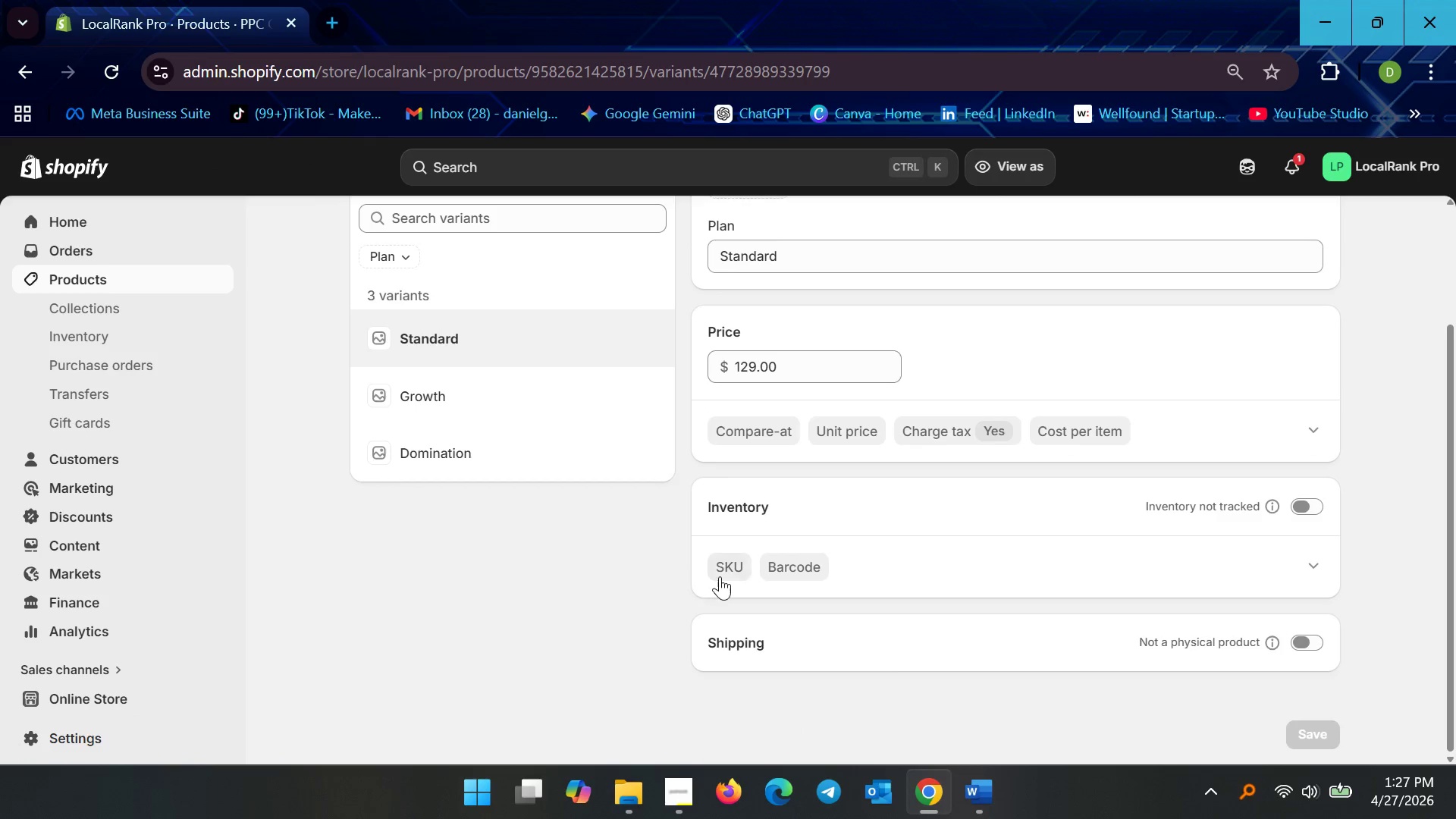 
left_click([720, 576])
 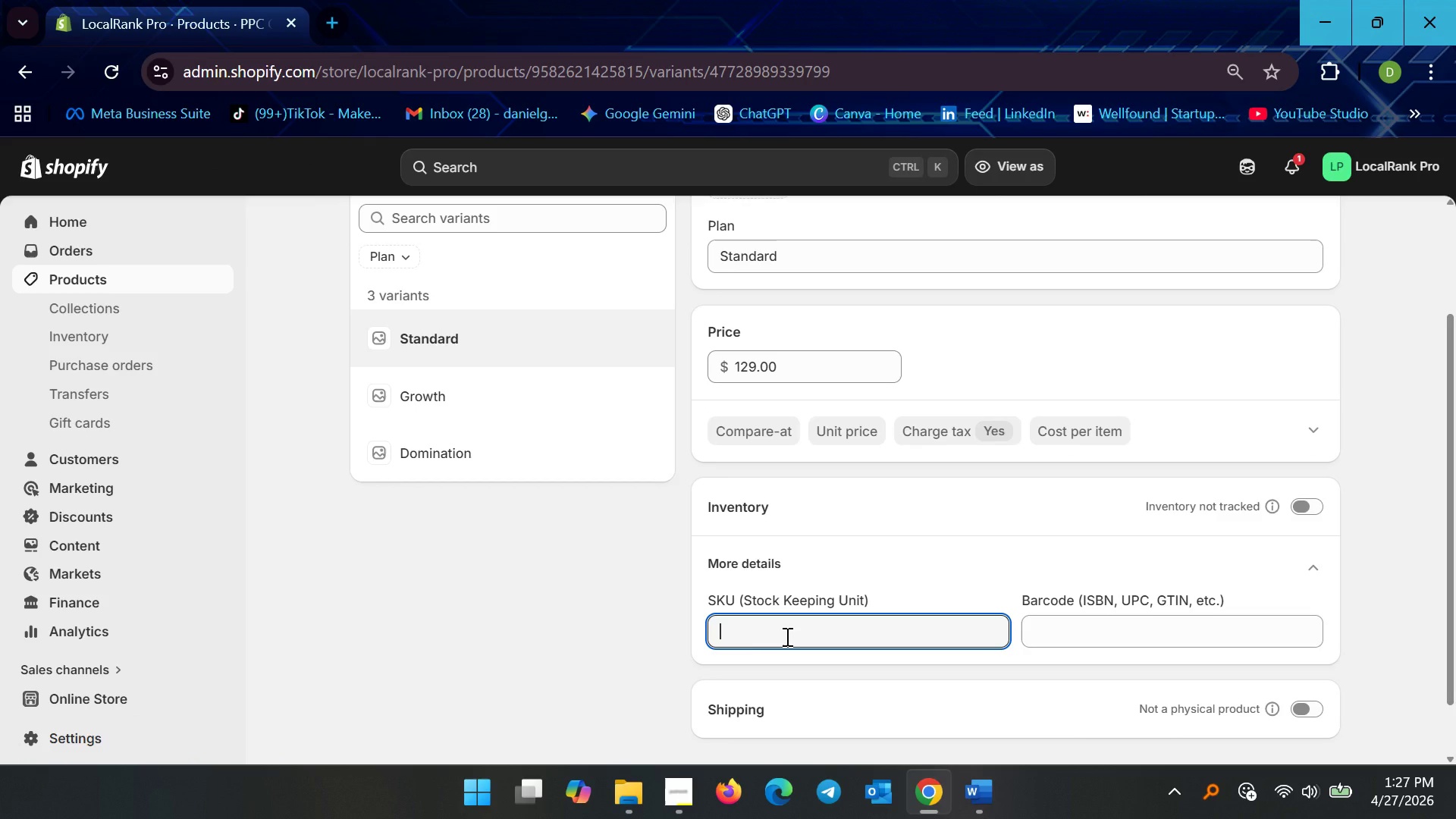 
type(PPC-STD)
 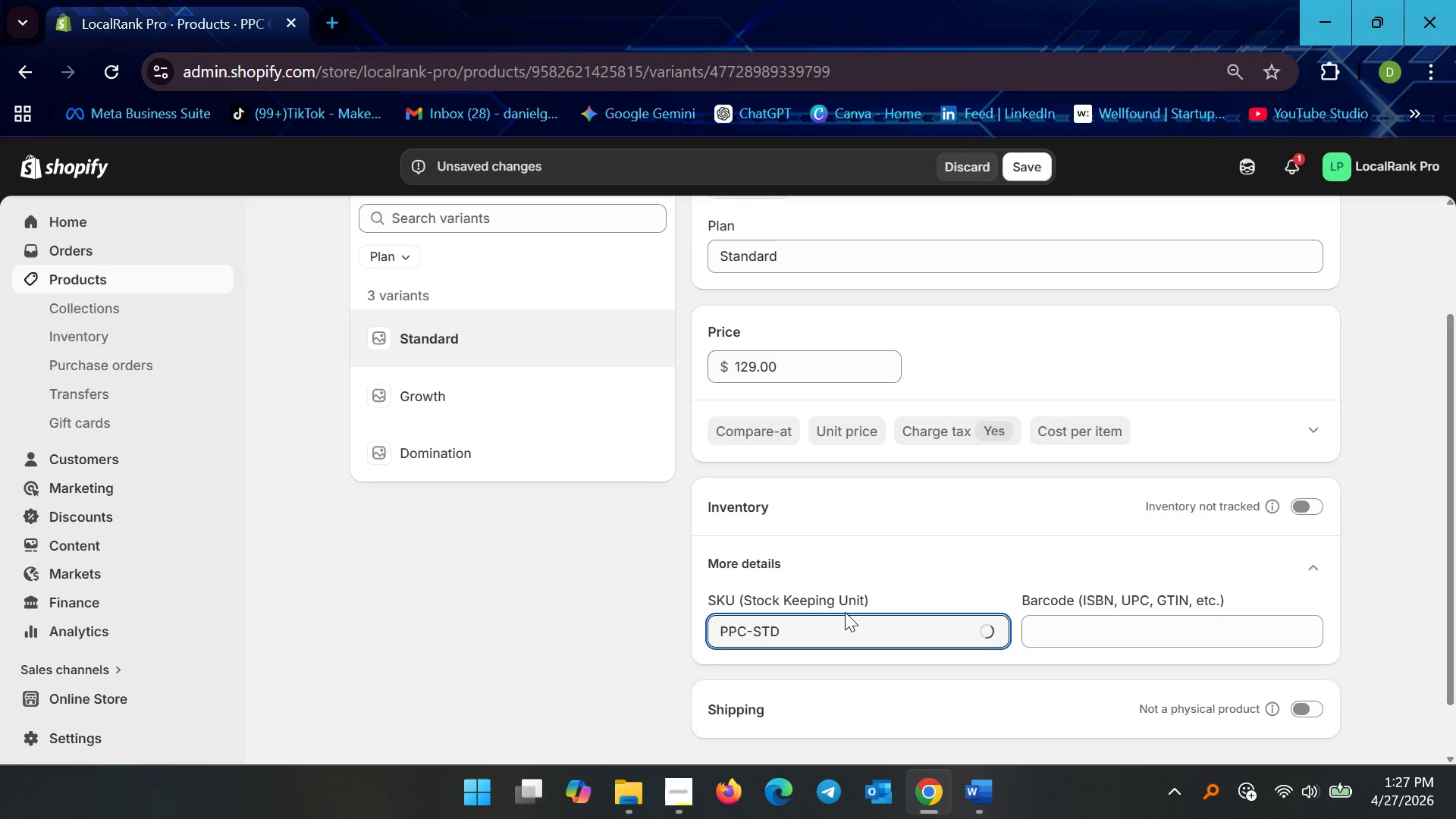 
key(Control+A)
 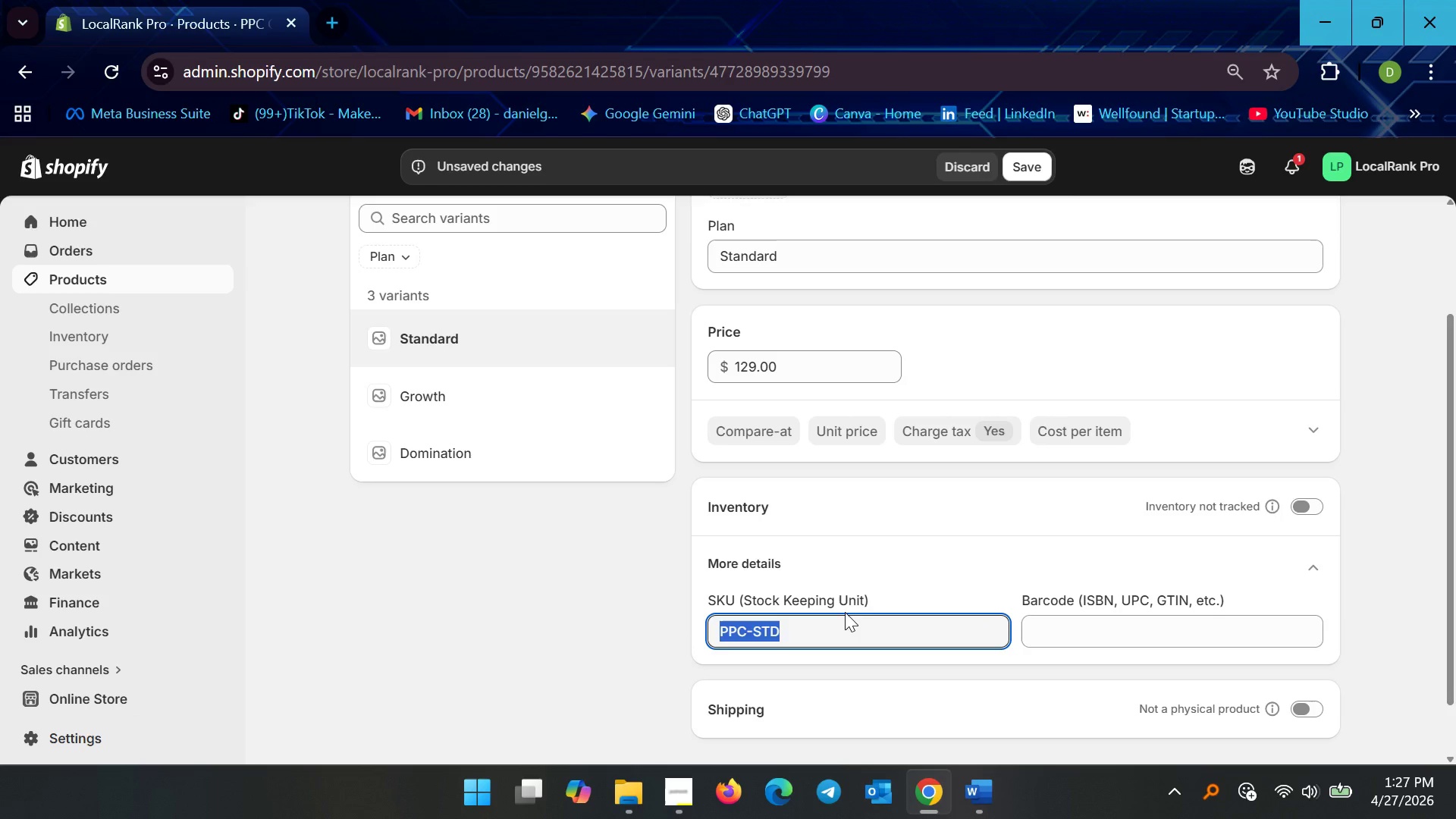 
key(Control+C)
 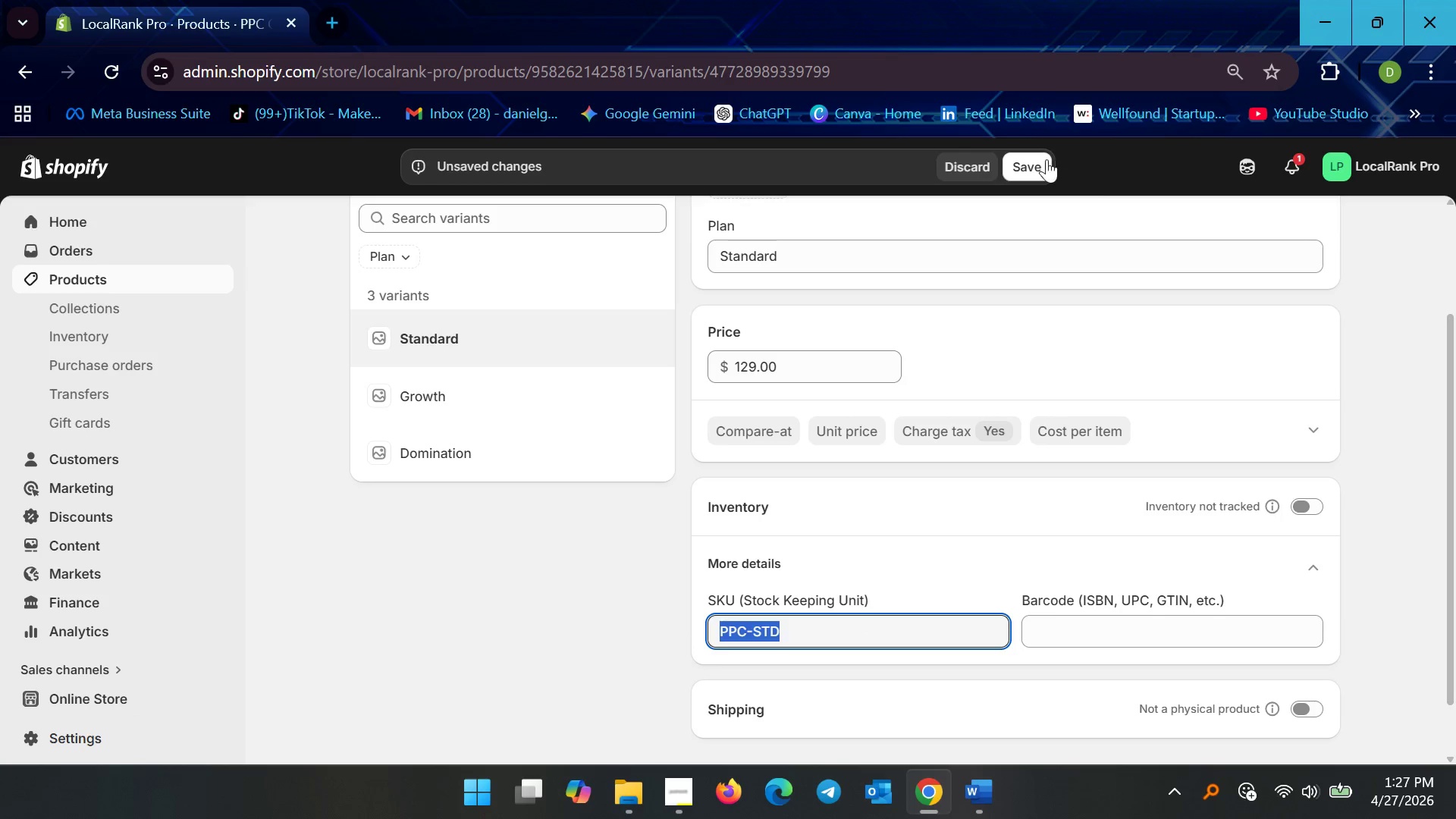 
left_click([1010, 179])
 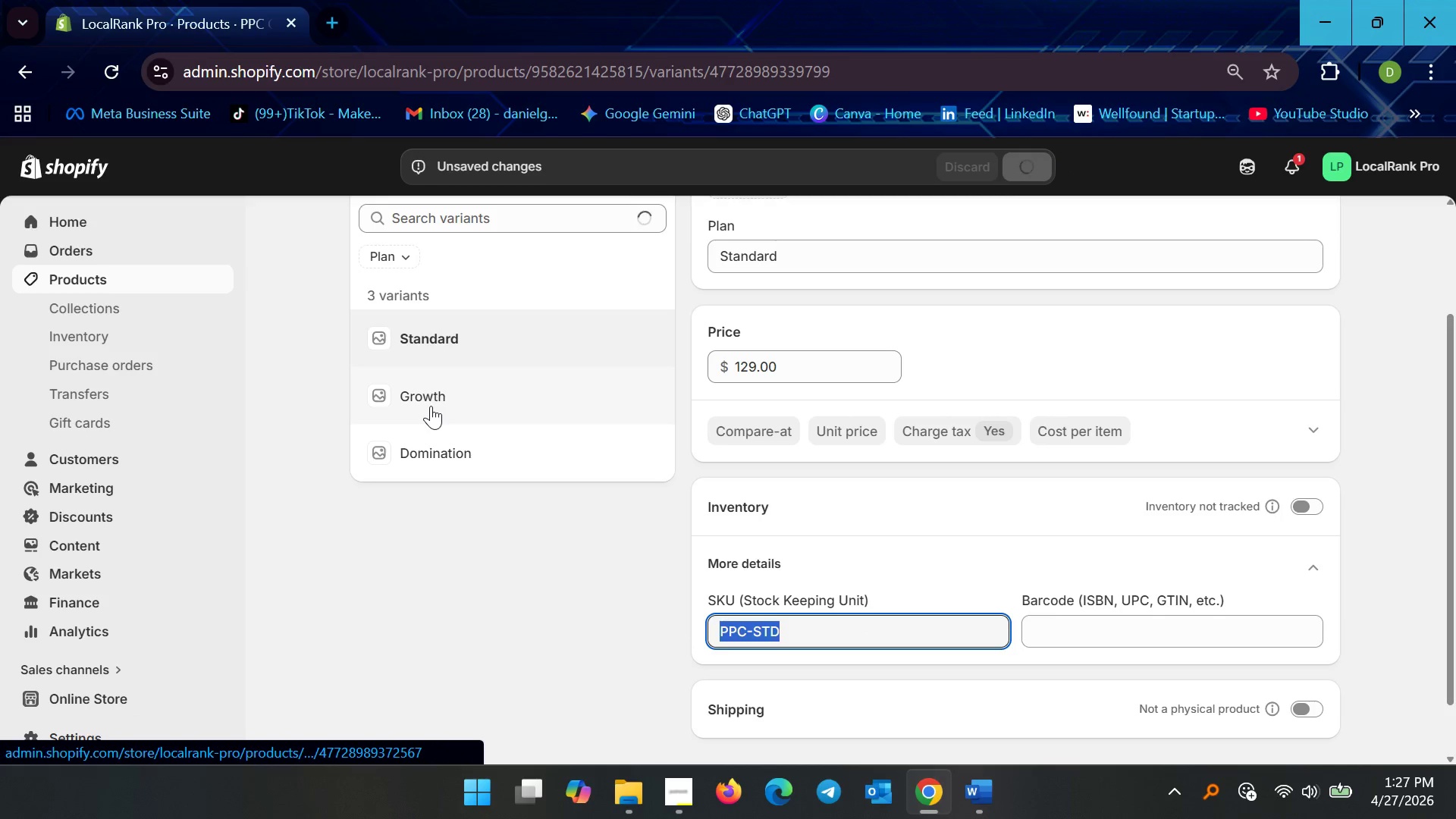 
left_click([431, 406])
 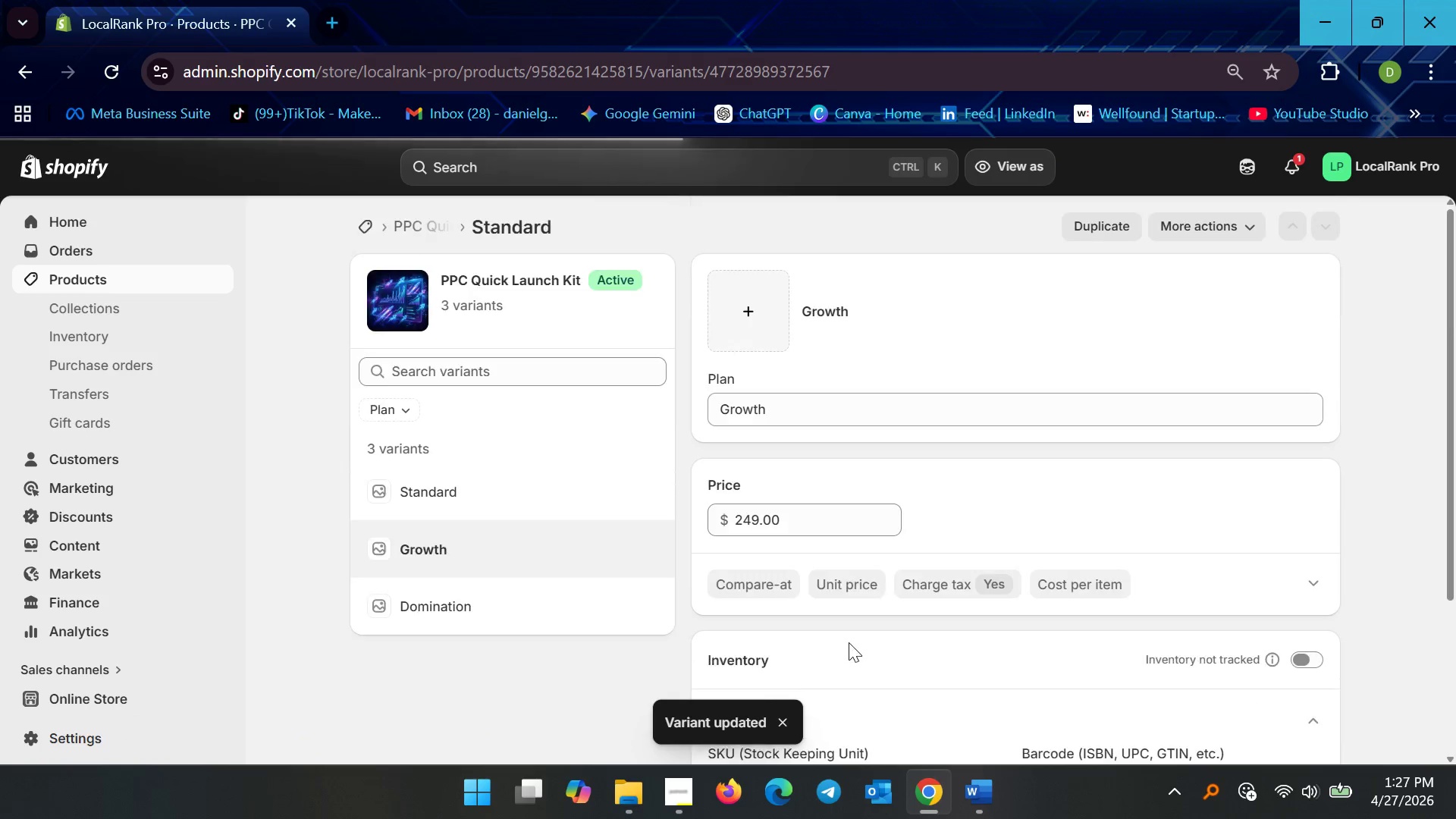 
scroll: coordinate [804, 607], scroll_direction: down, amount: 6.0
 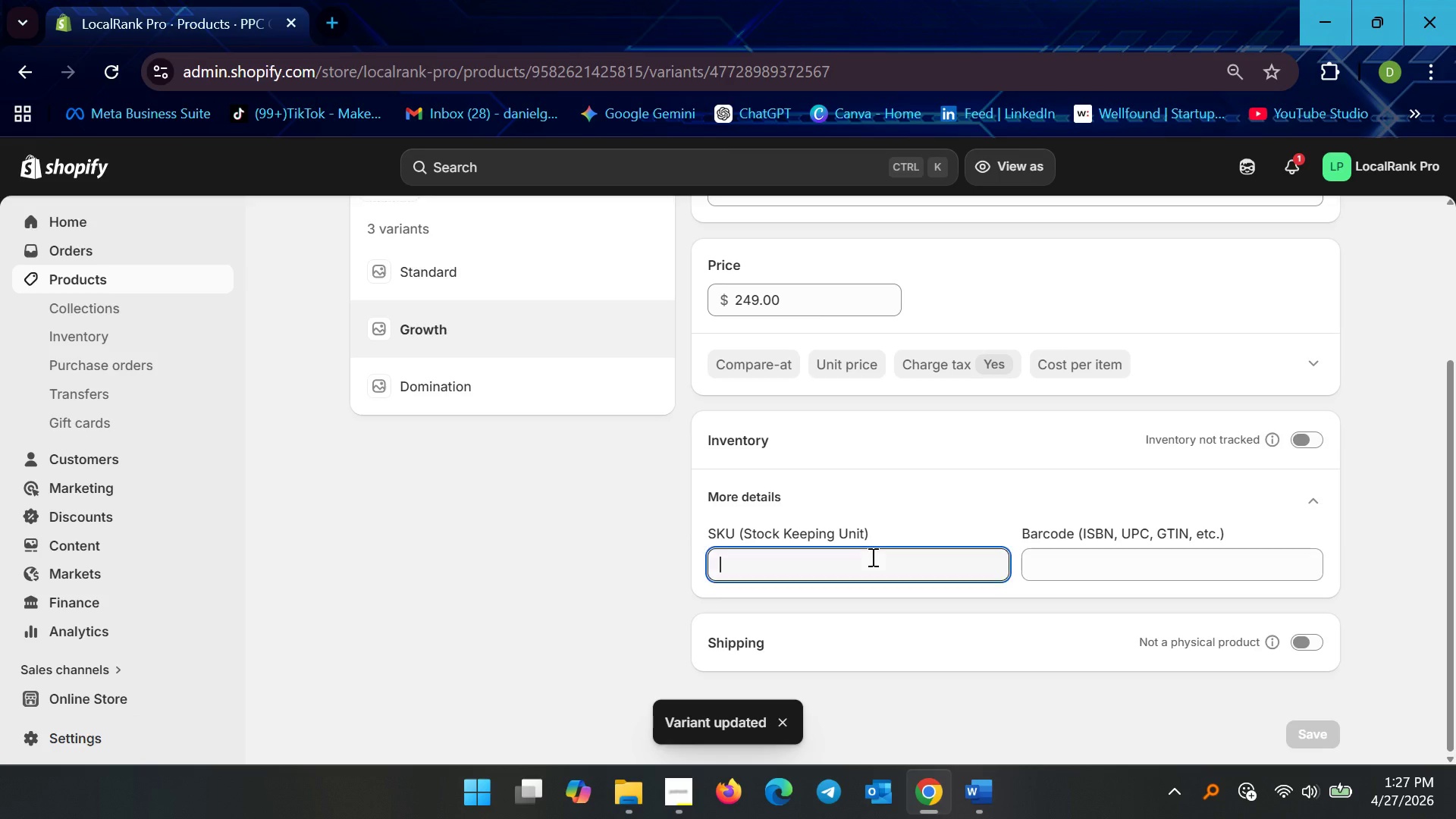 
key(Control+V)
 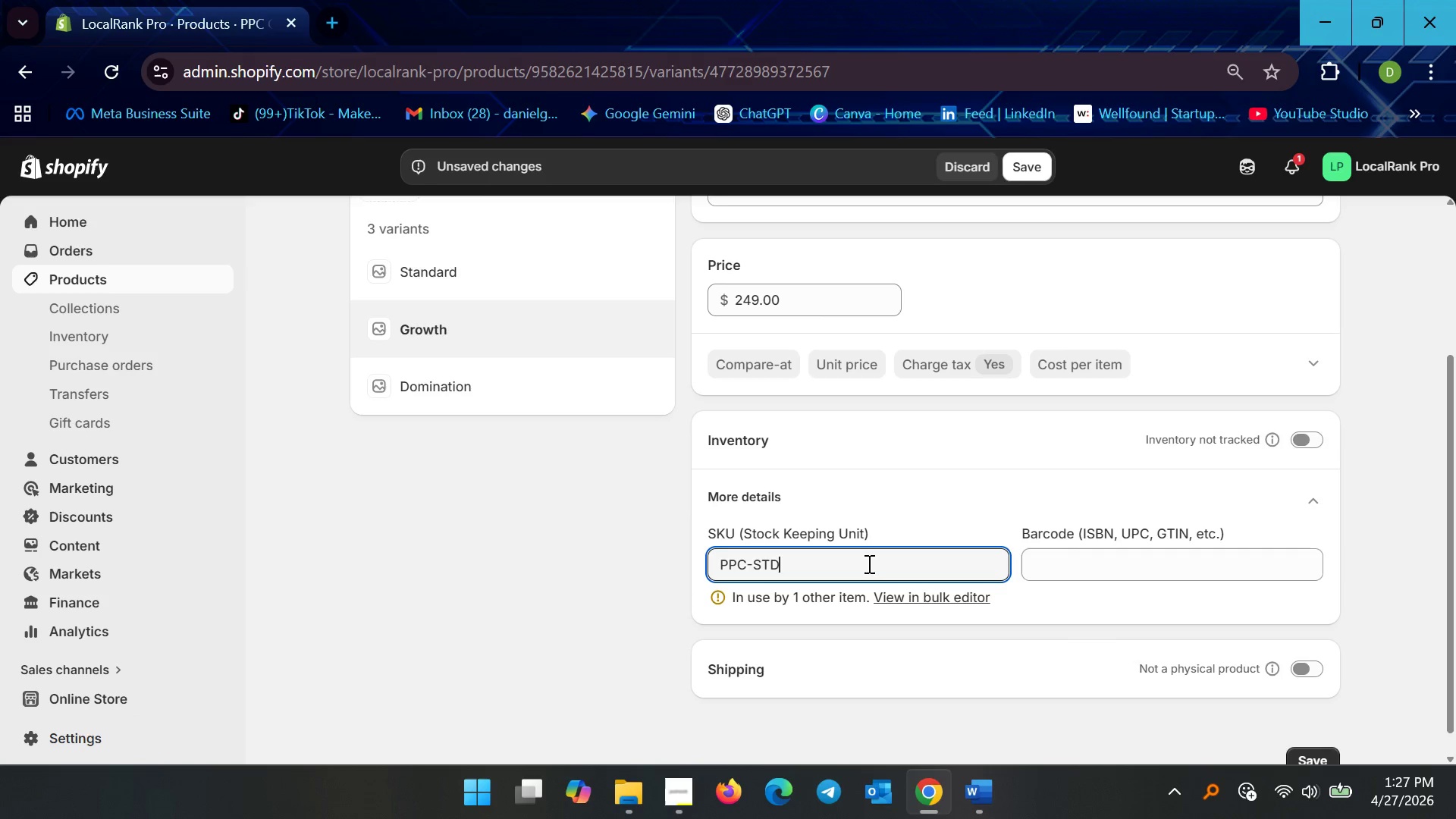 
key(Backspace)
key(Backspace)
key(Backspace)
type(GRW)
 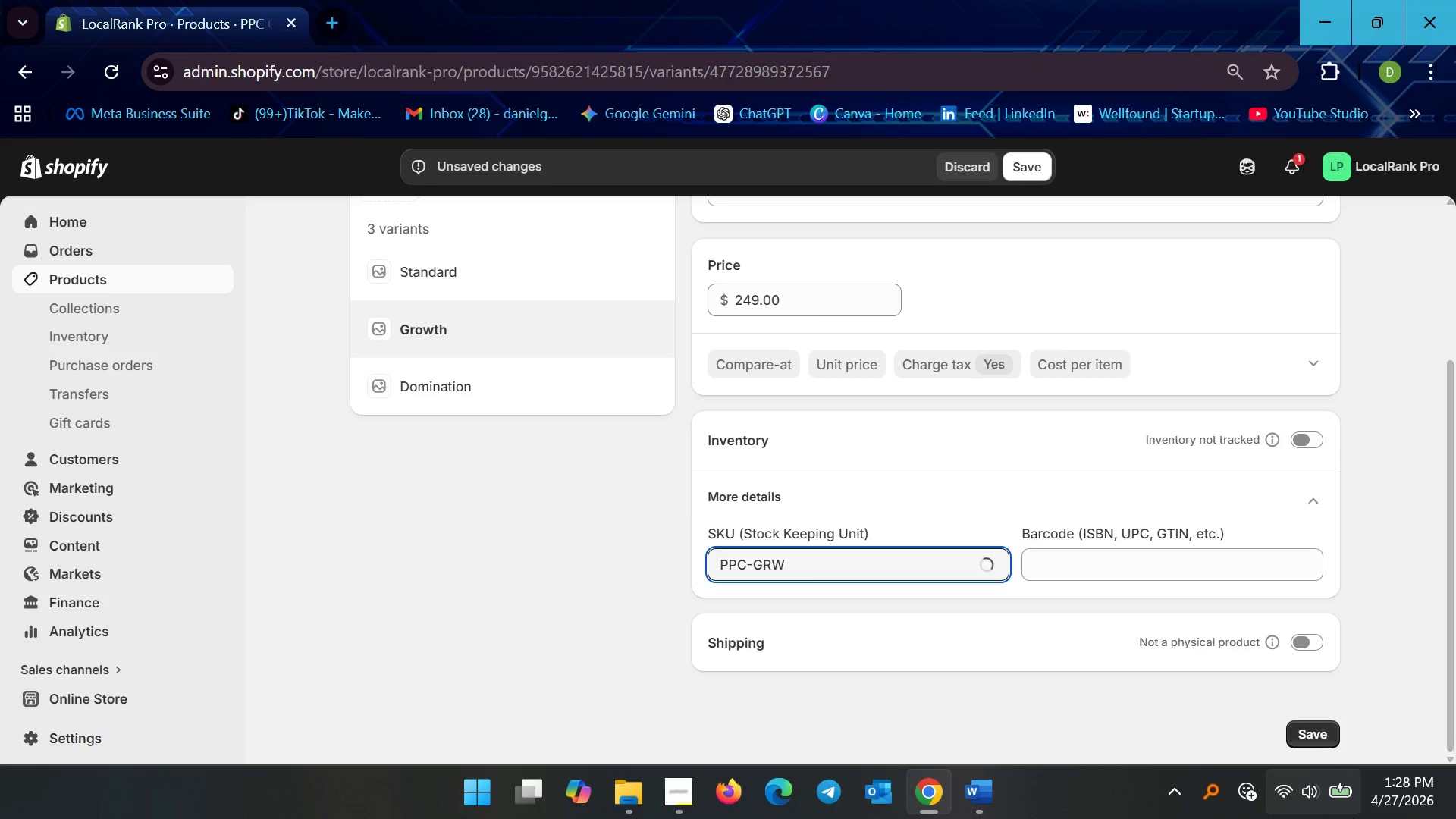 
left_click([1313, 728])
 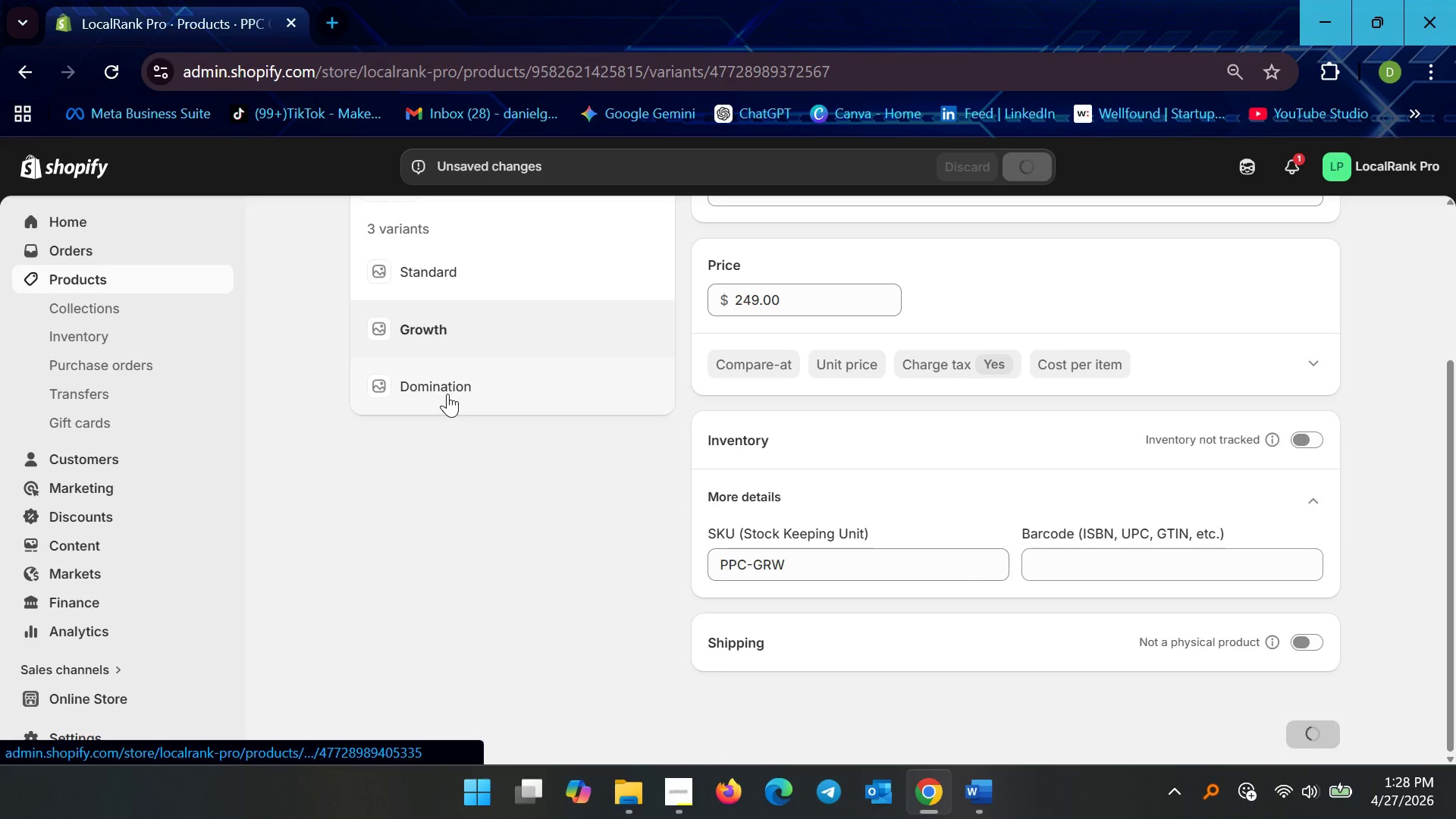 
left_click([447, 394])
 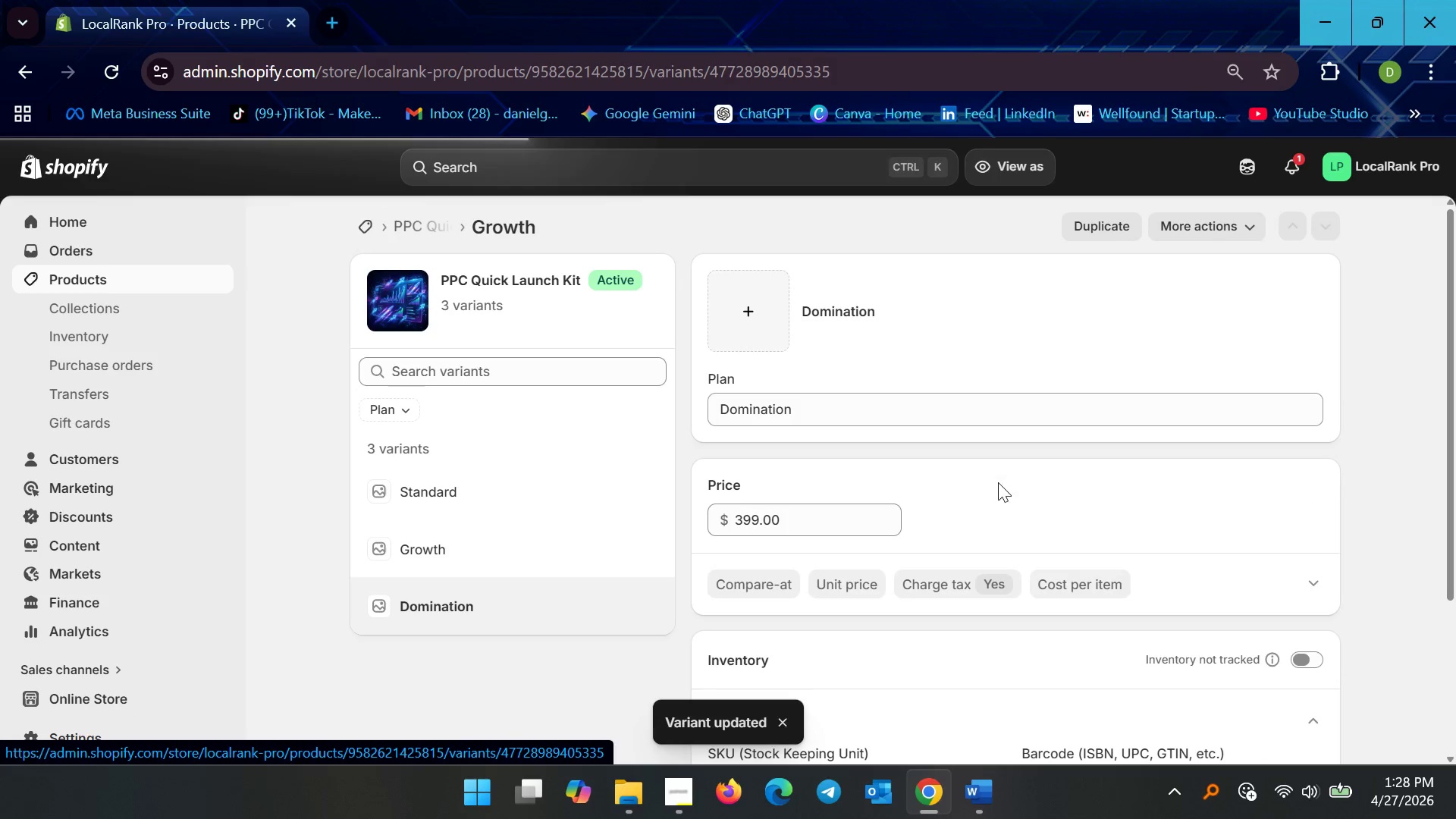 
scroll: coordinate [820, 549], scroll_direction: down, amount: 4.0
 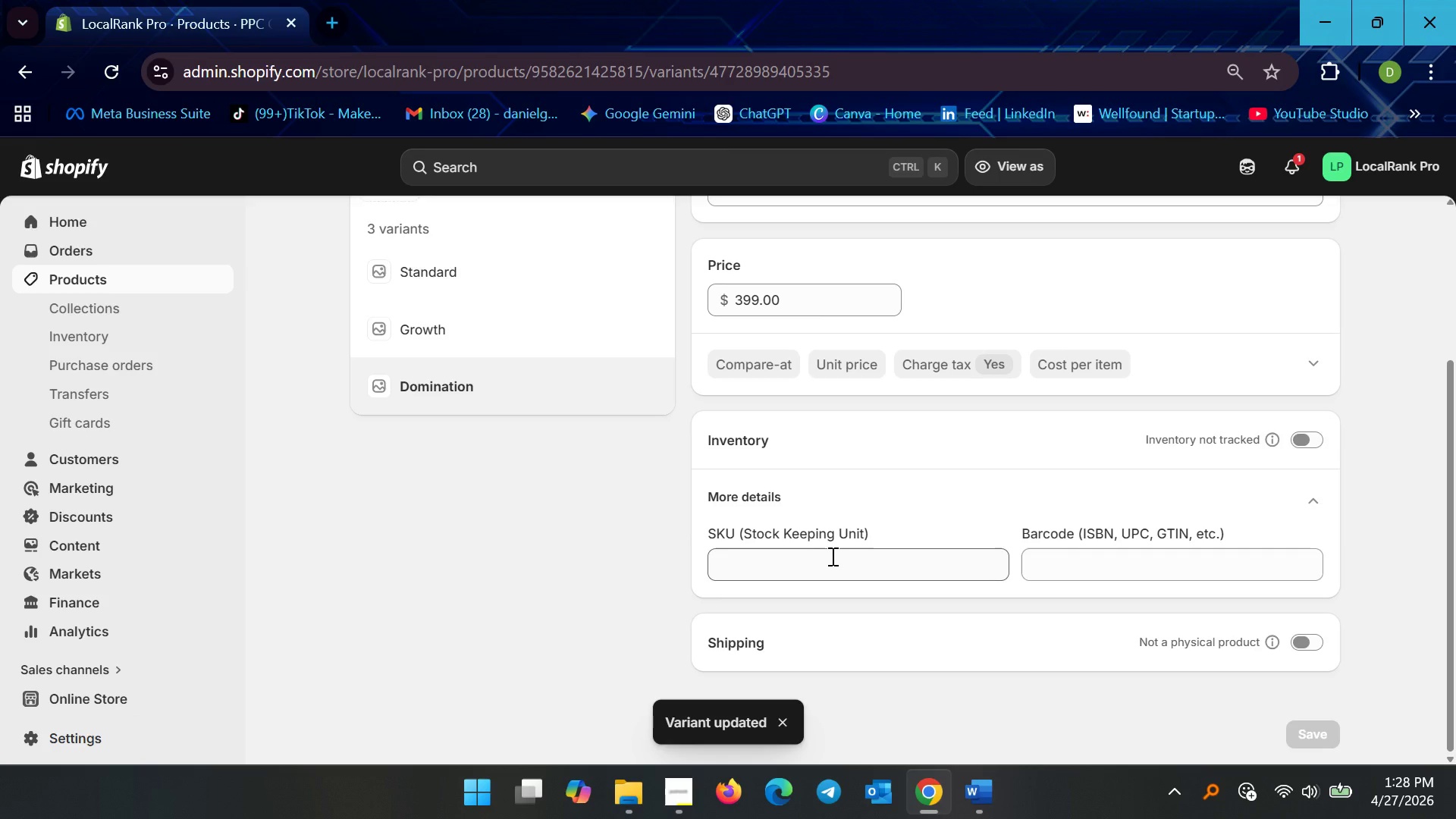 
left_click([824, 556])
 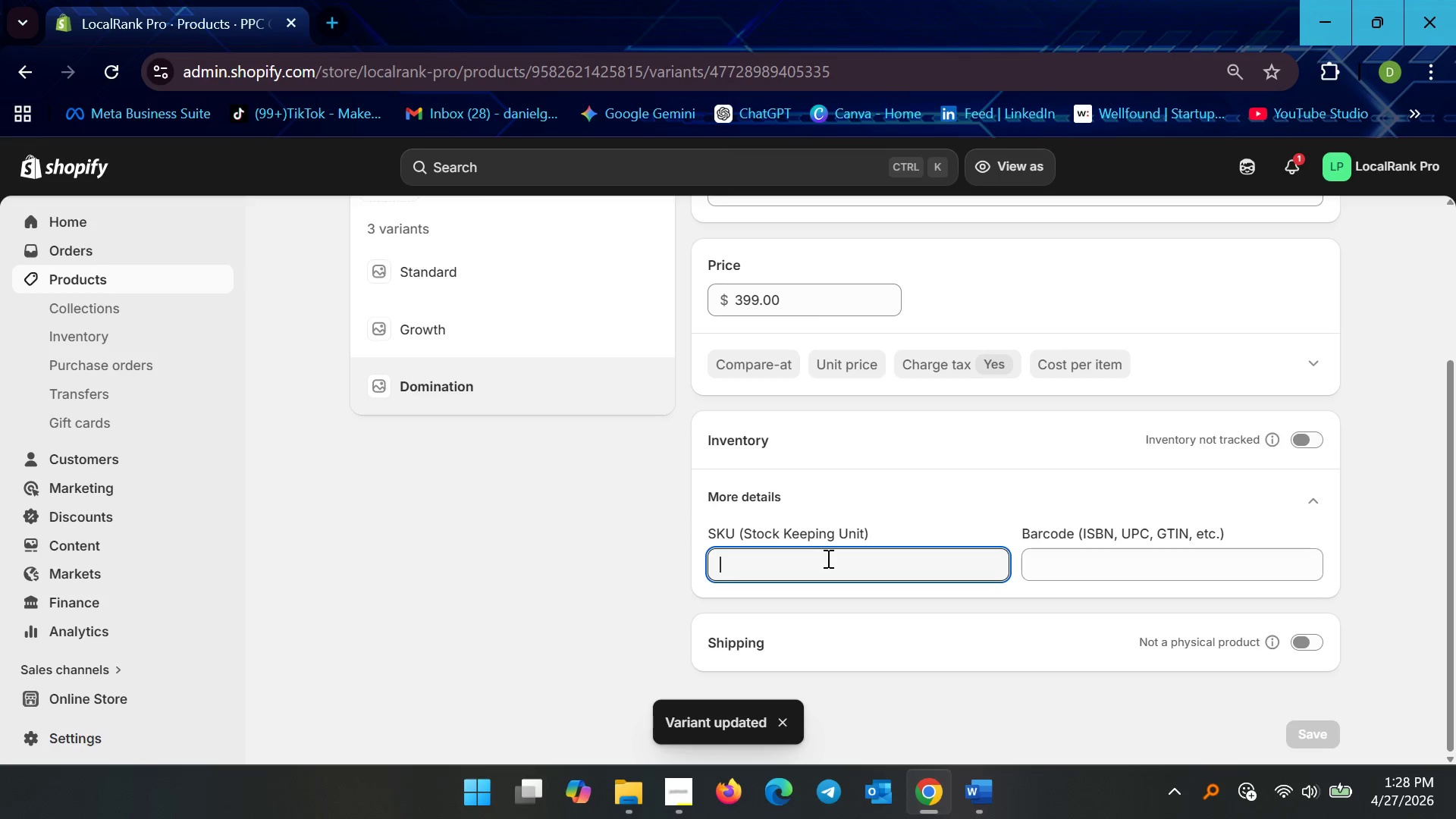 
key(Control+V)
 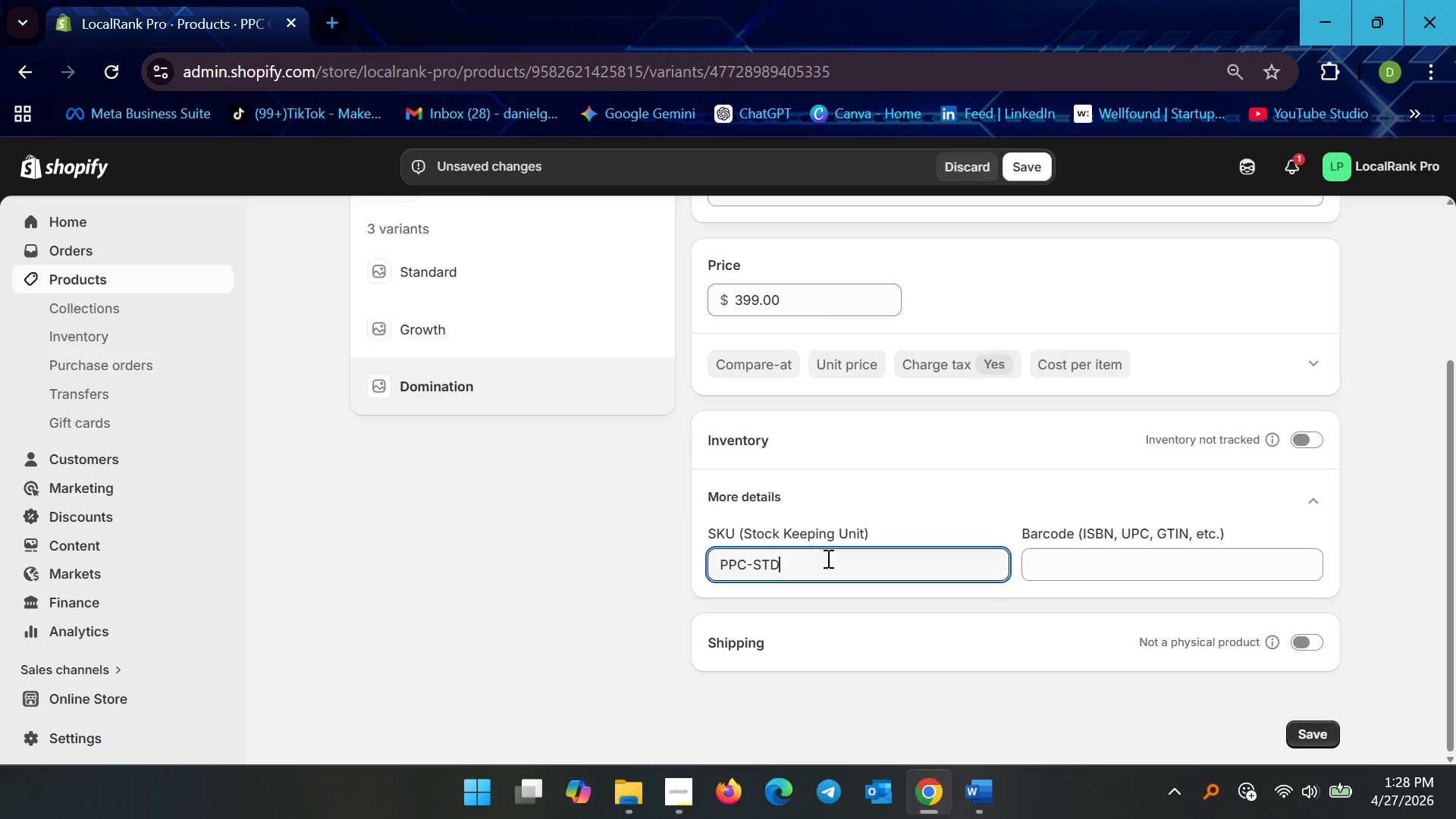 
key(Backspace)
key(Backspace)
key(Backspace)
type(DOM)
 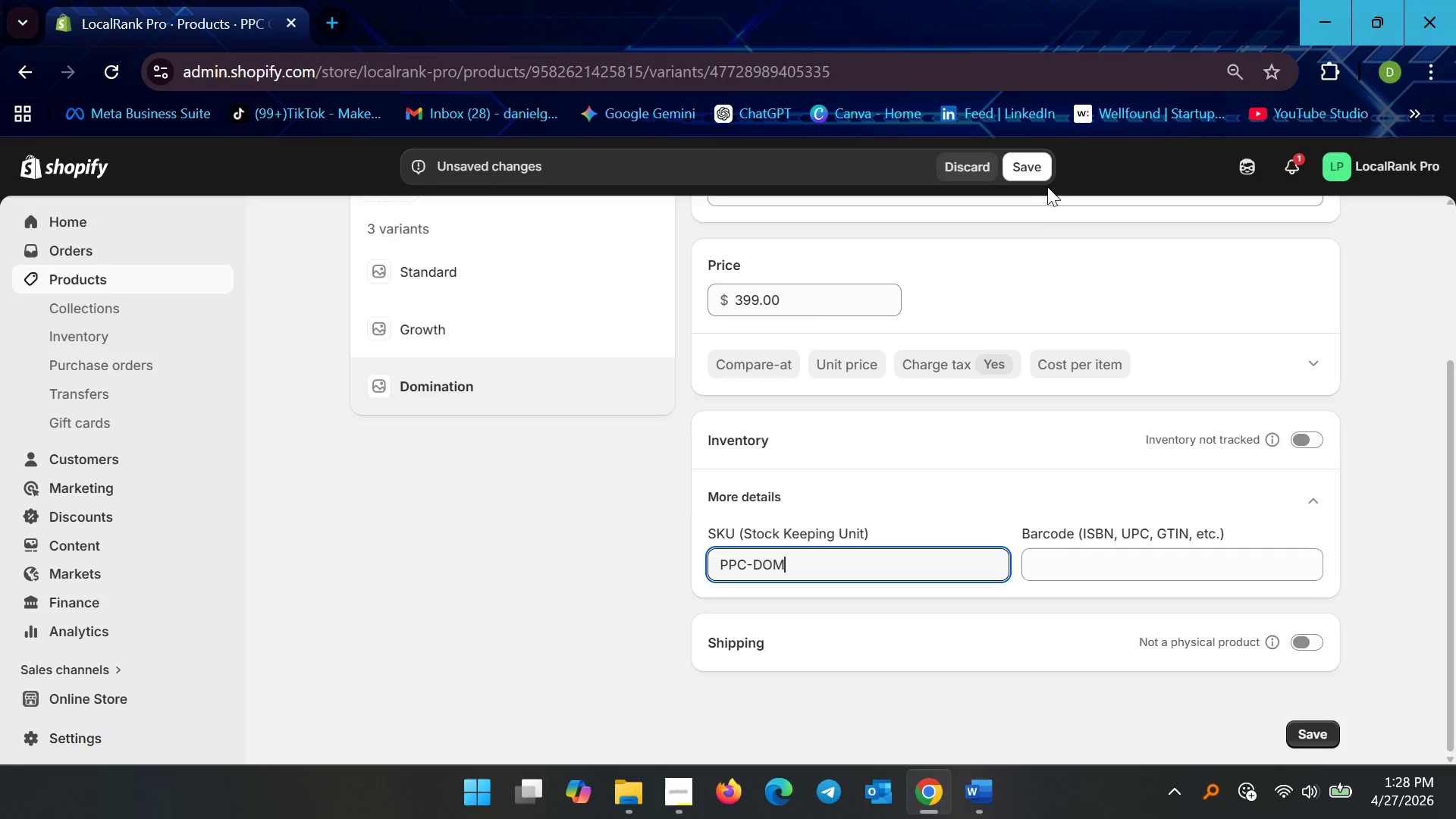 
left_click([1043, 172])
 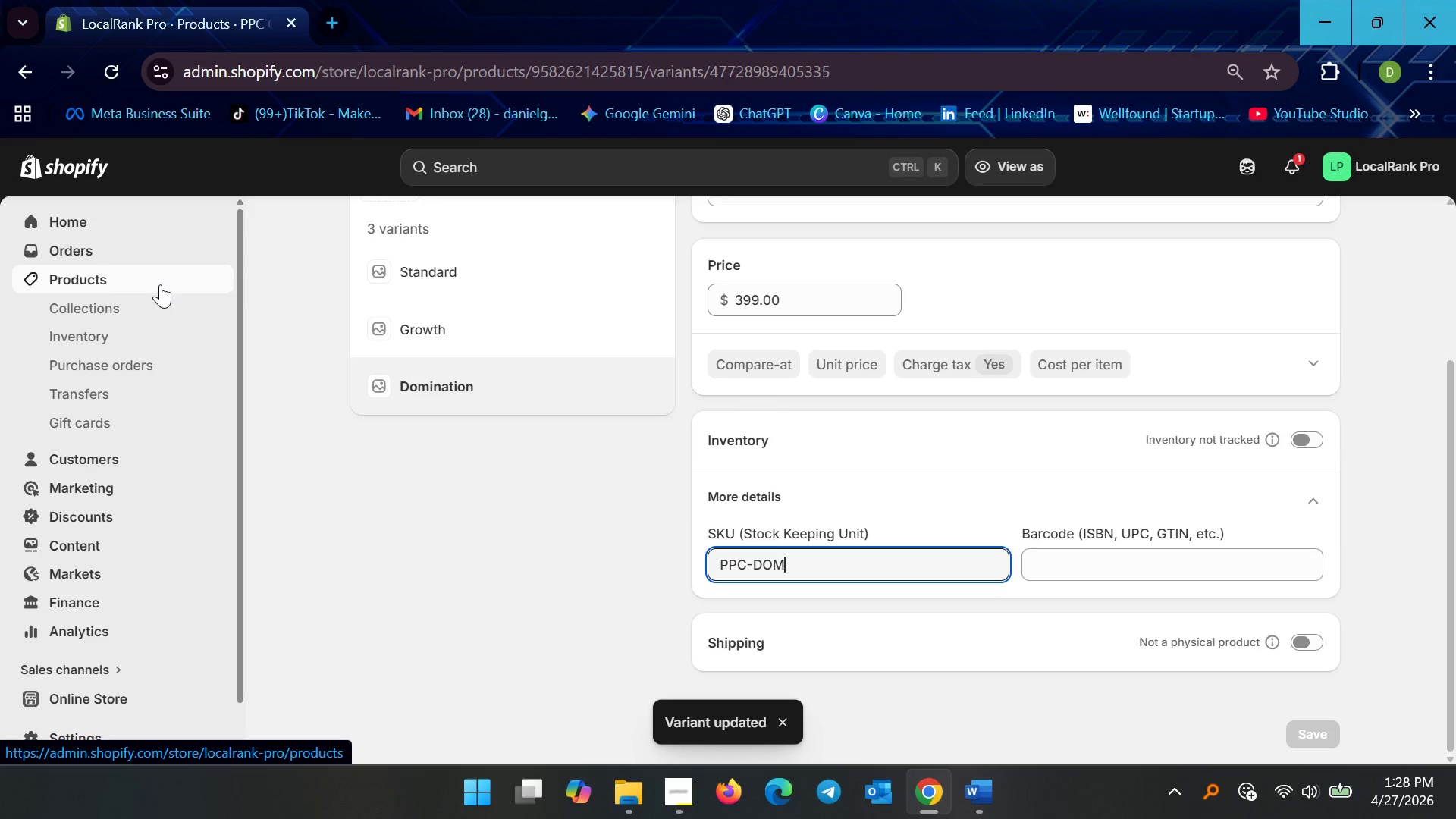 
left_click([160, 284])
 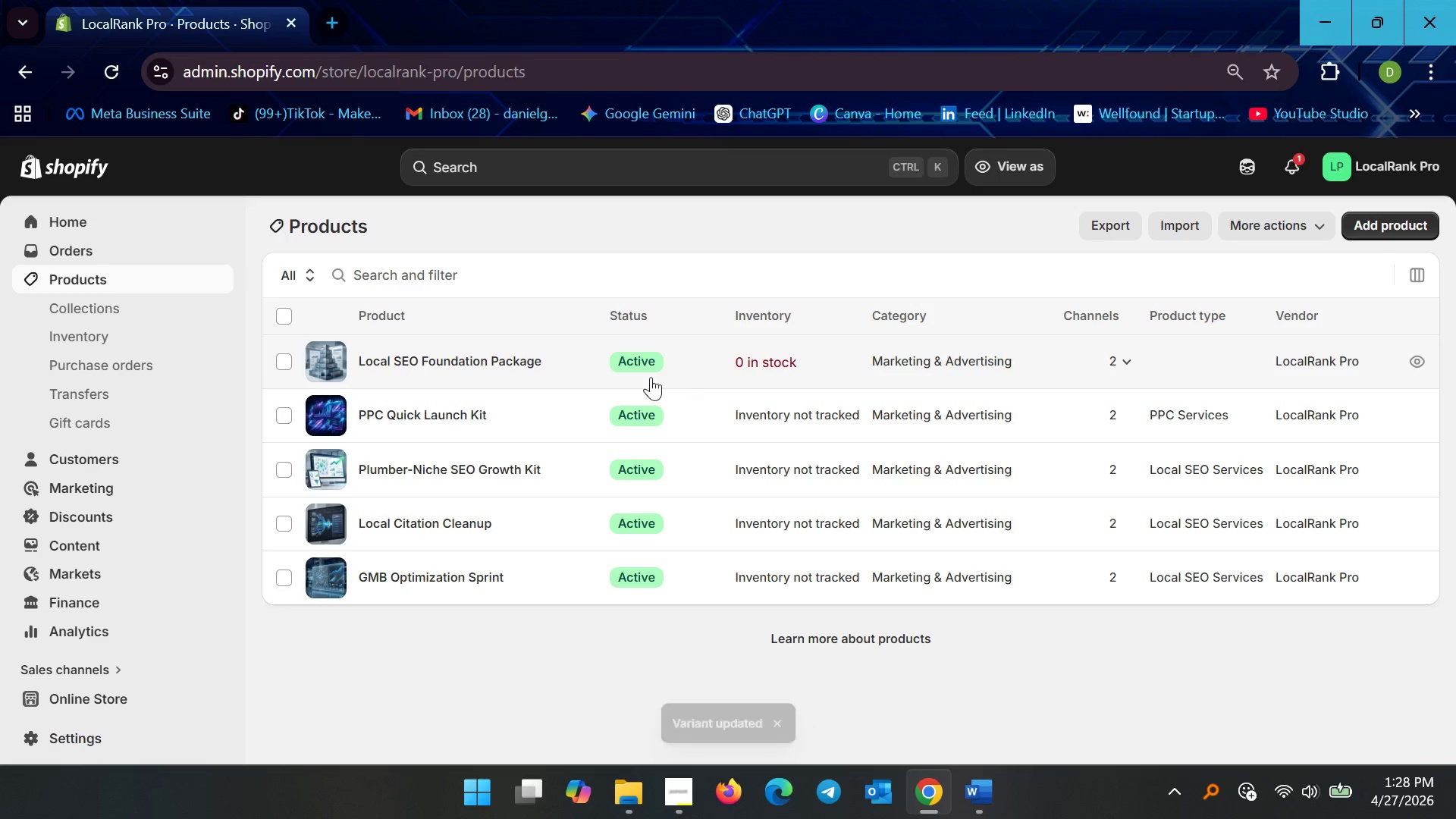 
left_click([481, 363])
 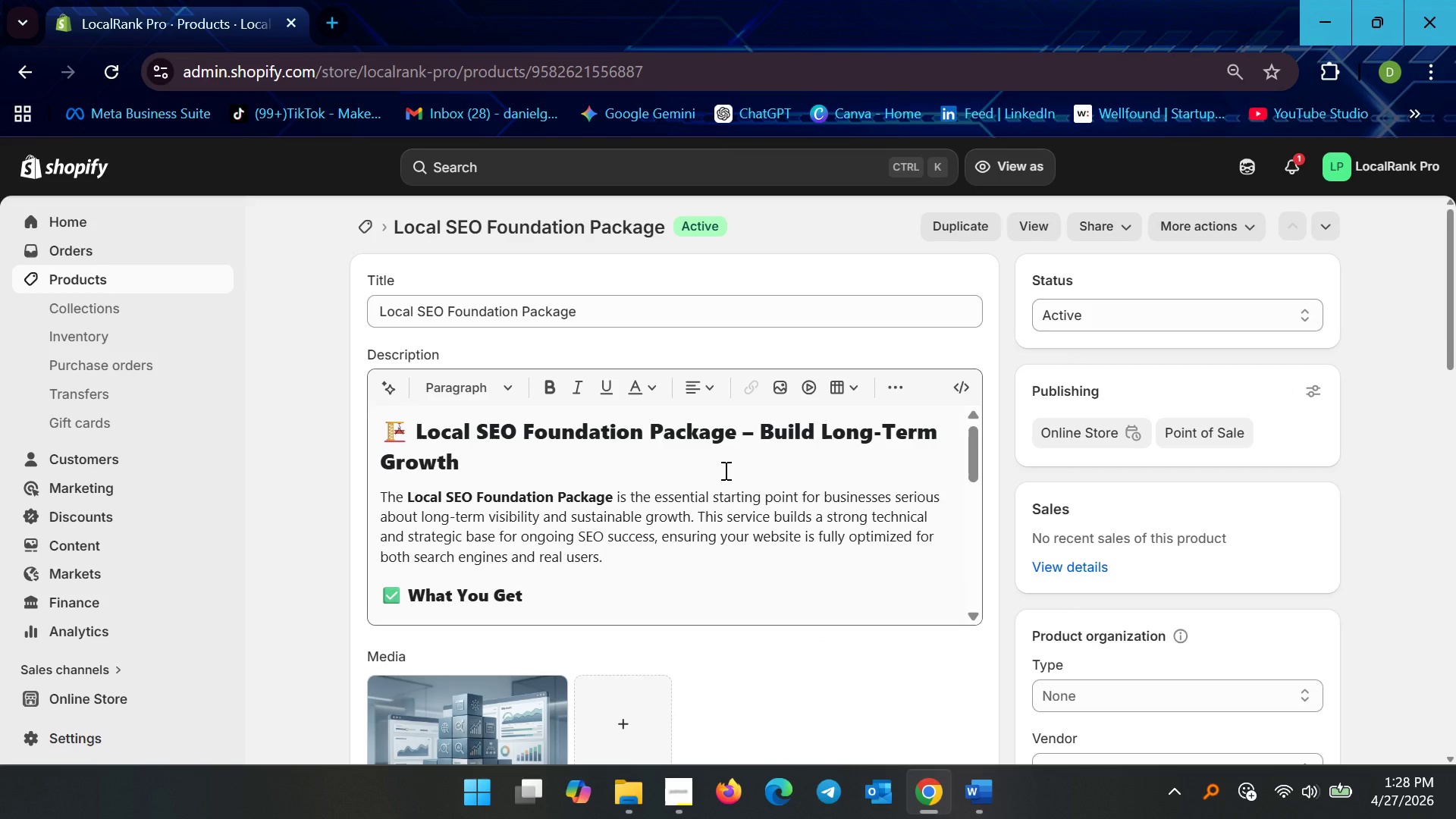 
wait(8.56)
 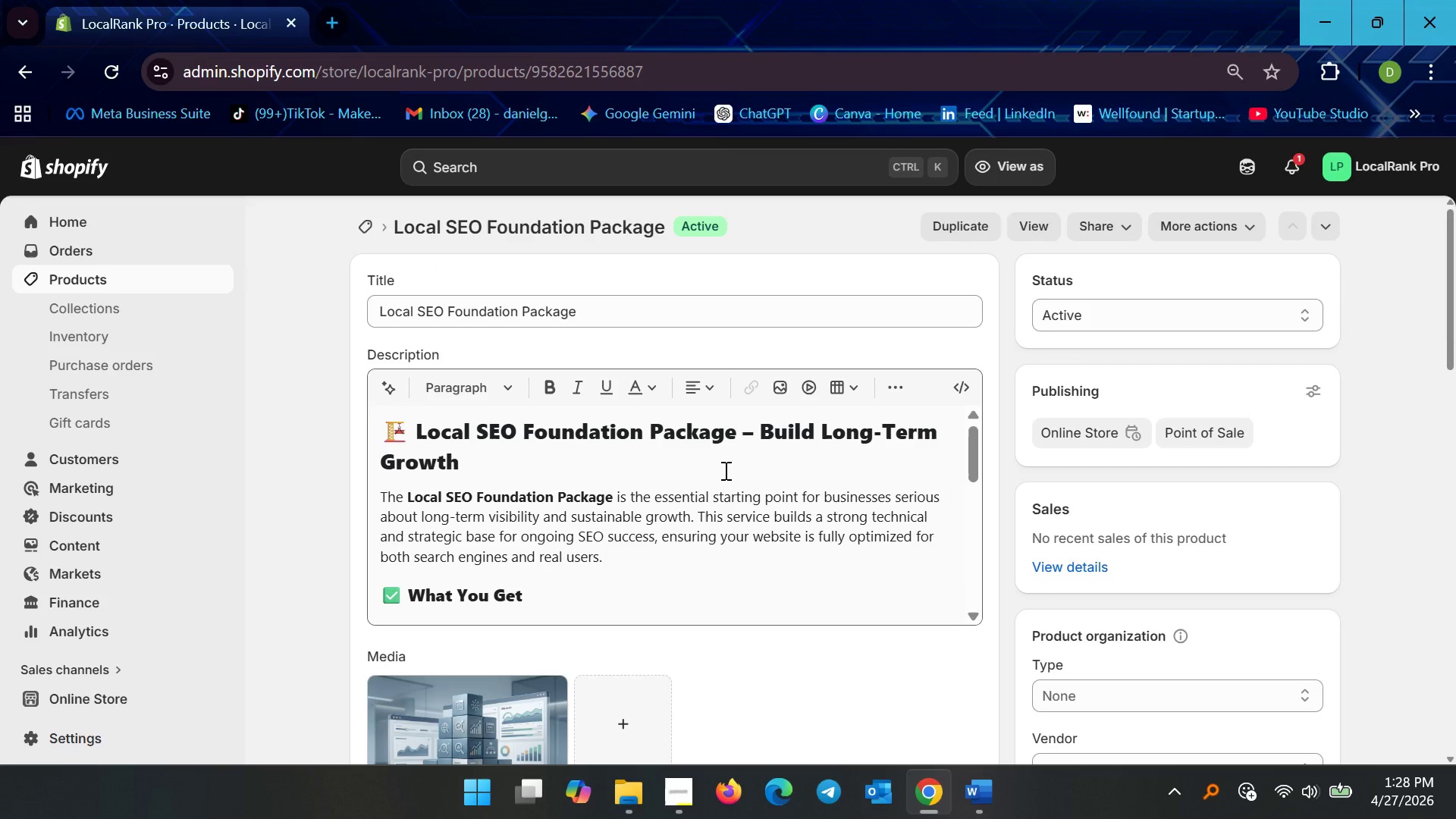 
scroll: coordinate [811, 616], scroll_direction: down, amount: 7.0
 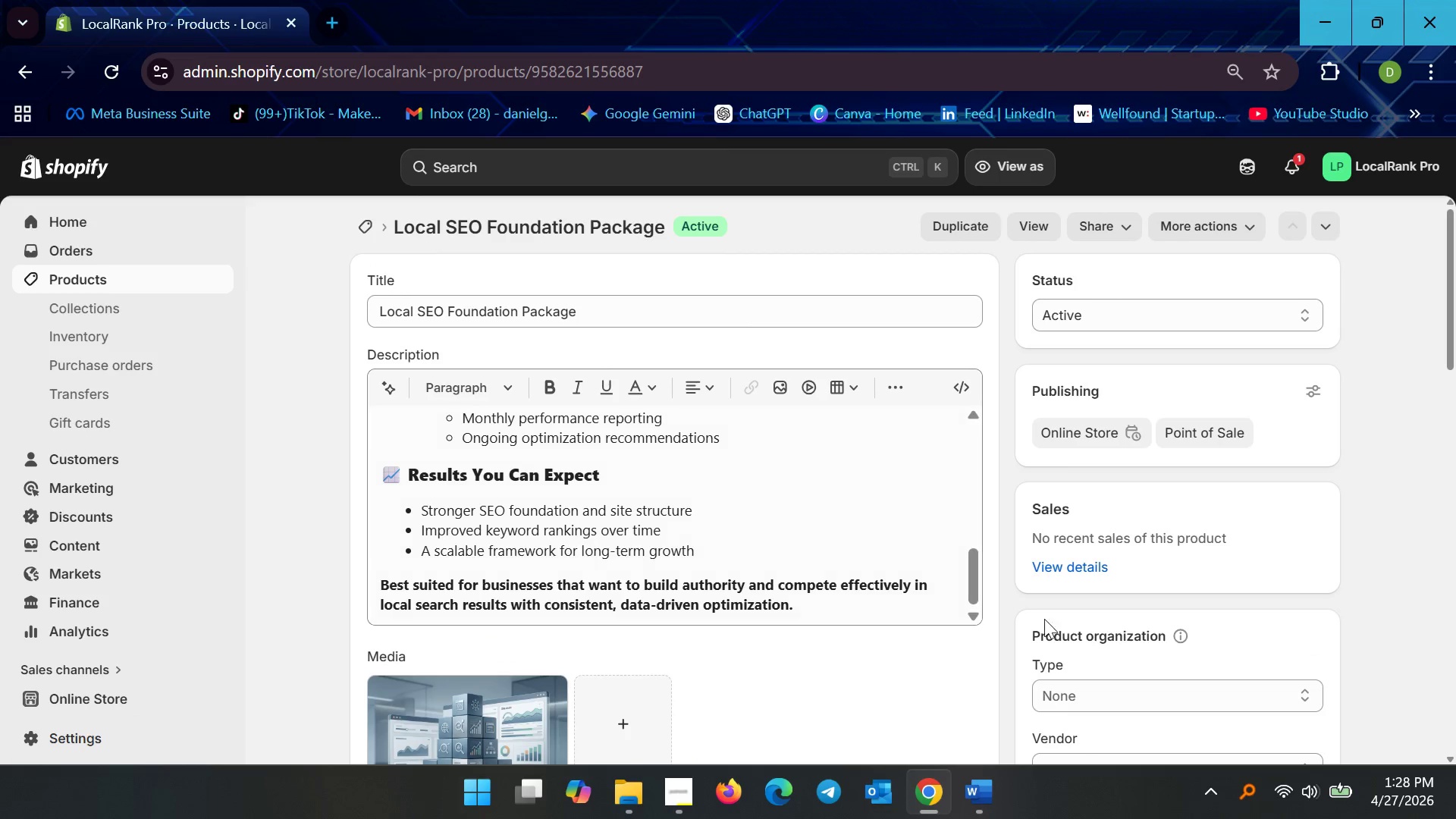 
left_click([1108, 706])
 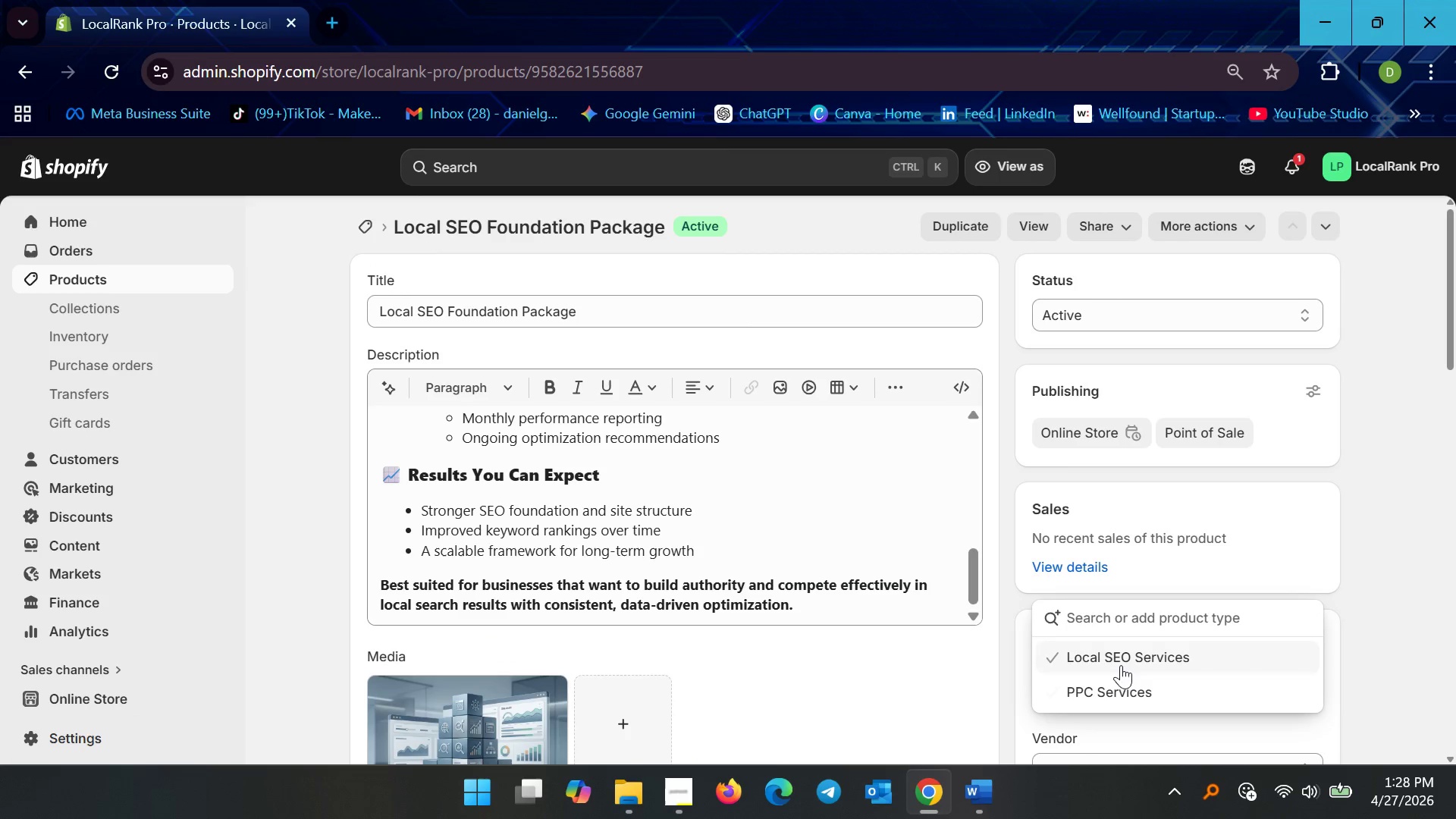 
left_click([1121, 663])
 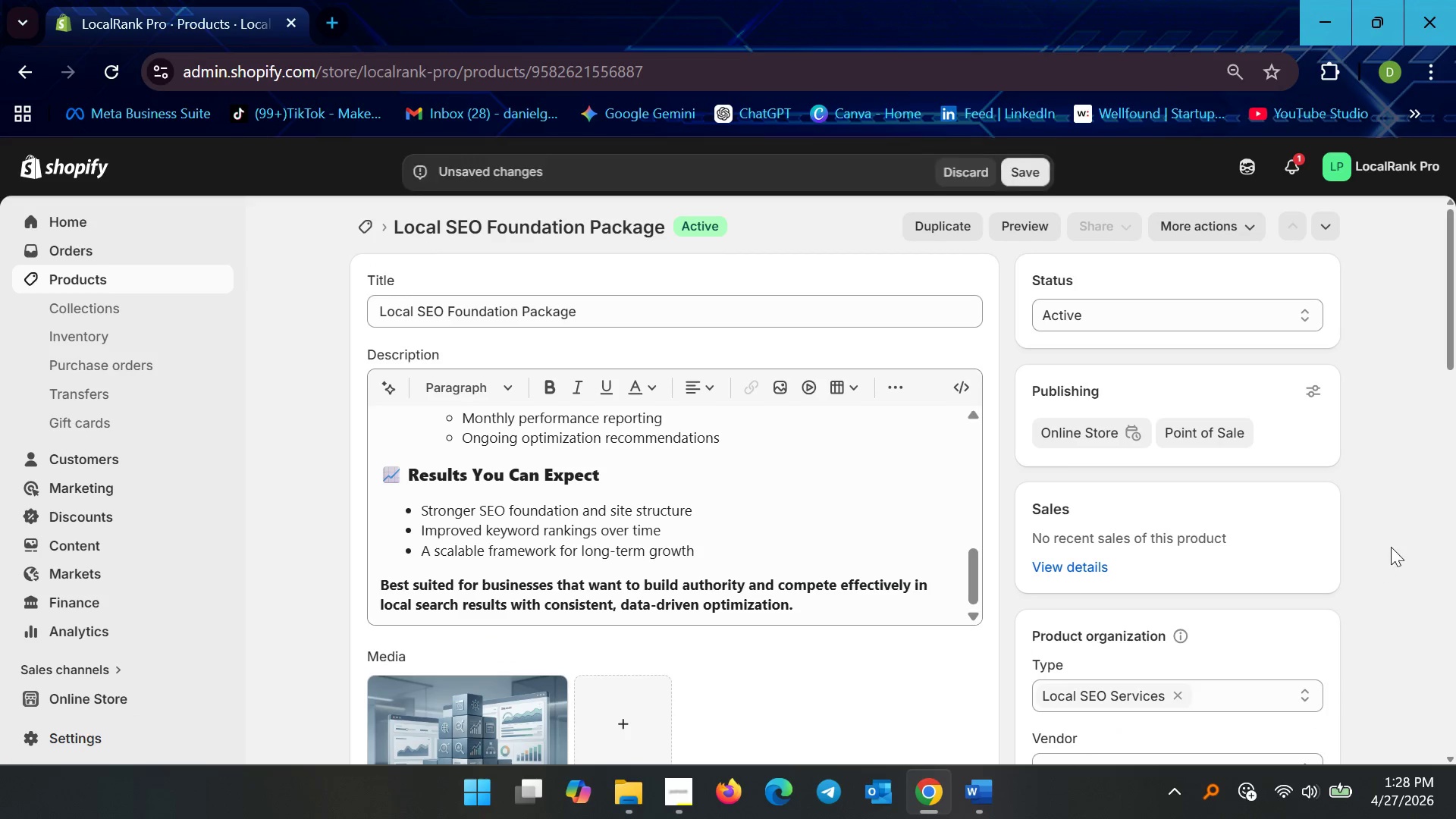 
left_click([1392, 546])
 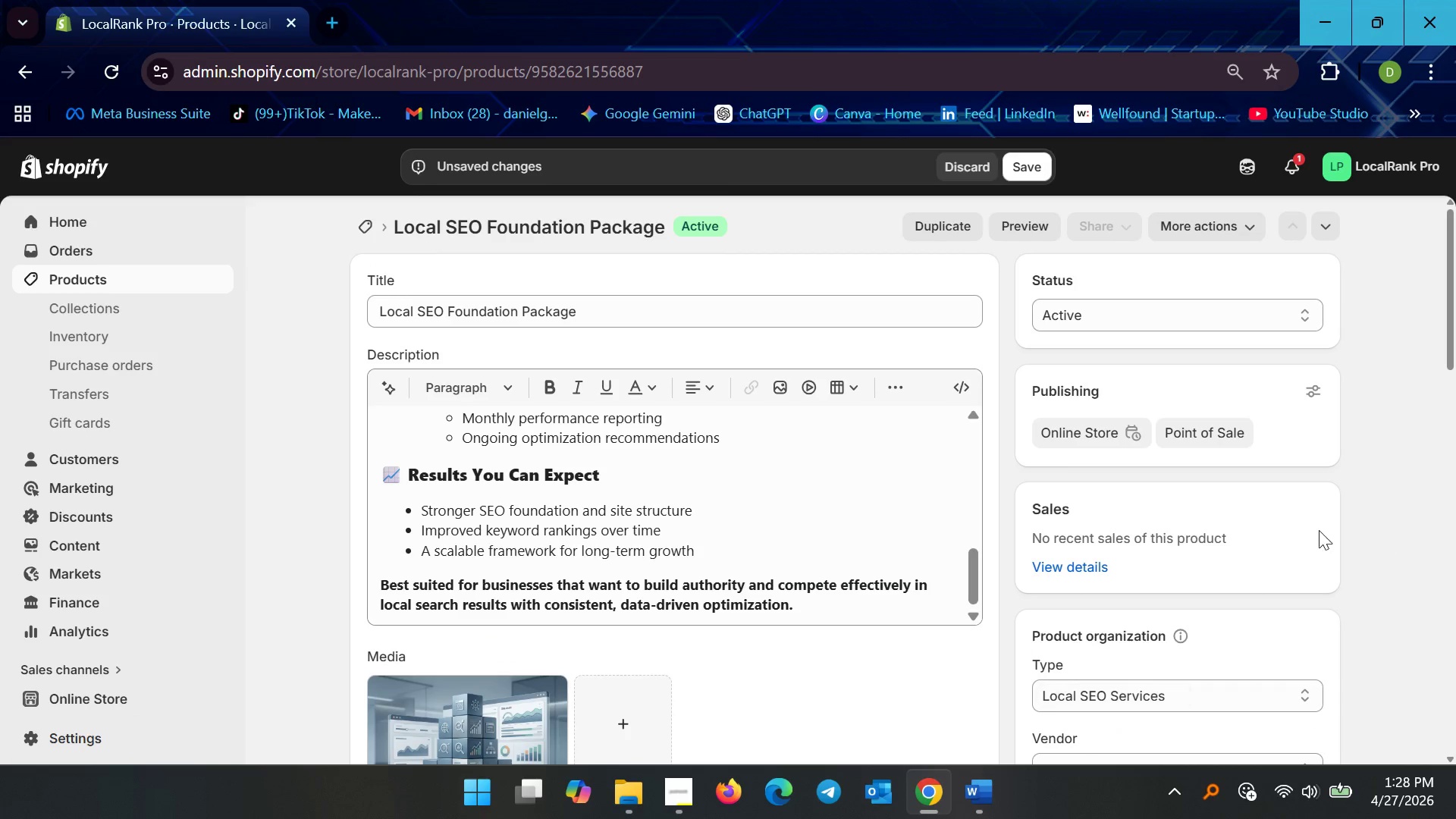 
scroll: coordinate [1295, 548], scroll_direction: down, amount: 4.0
 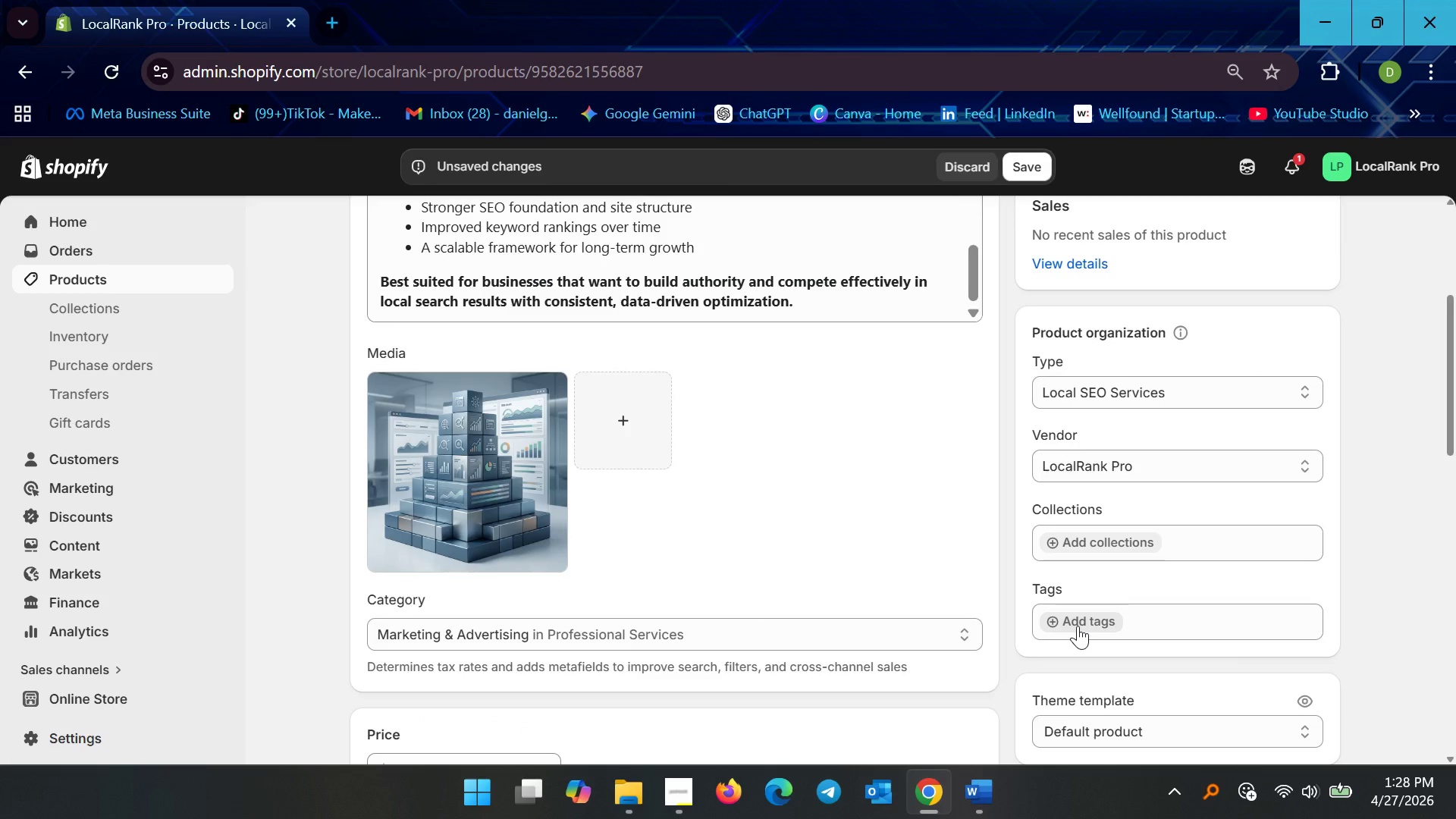 
left_click([1078, 626])
 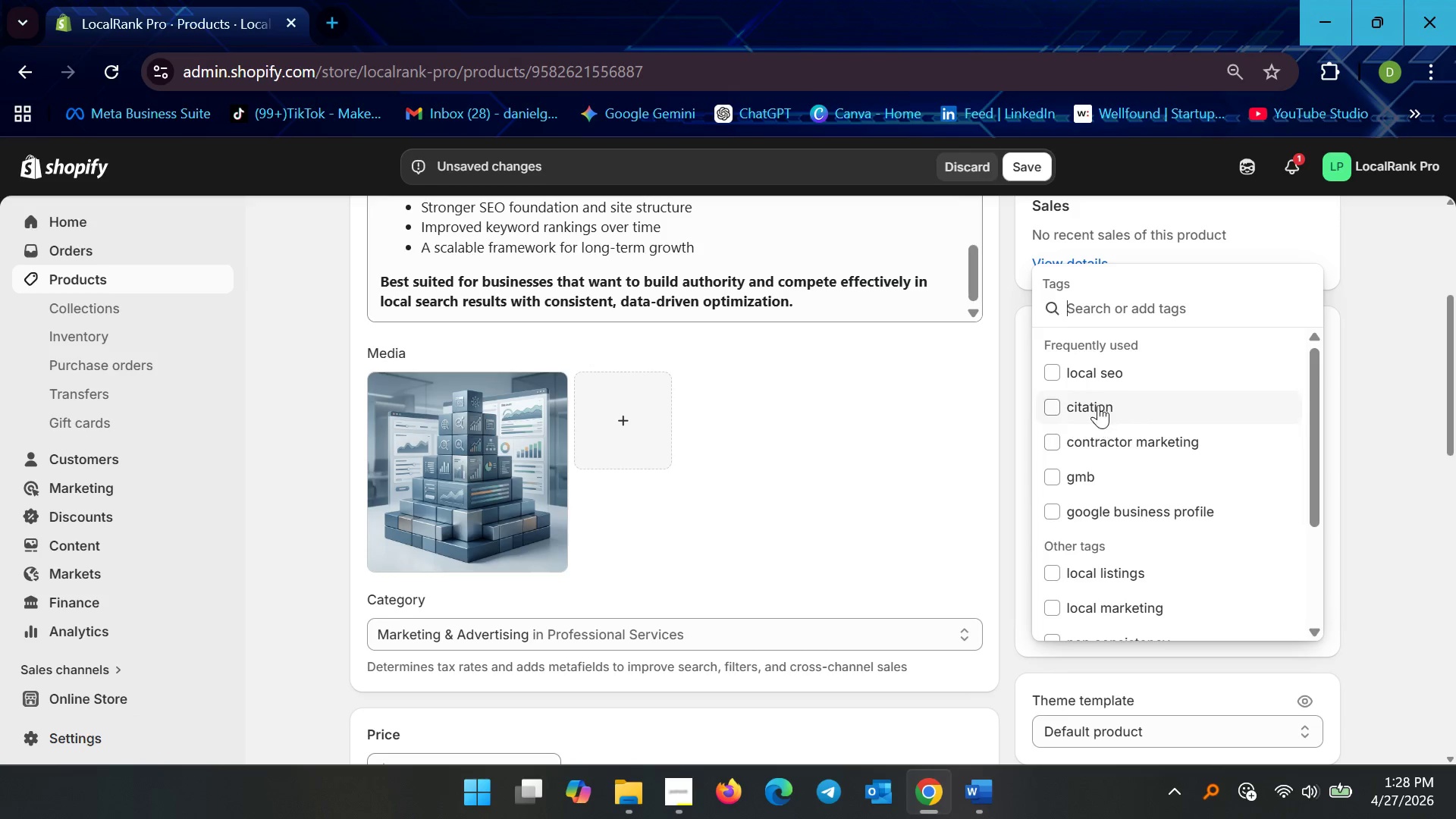 
left_click([1110, 369])
 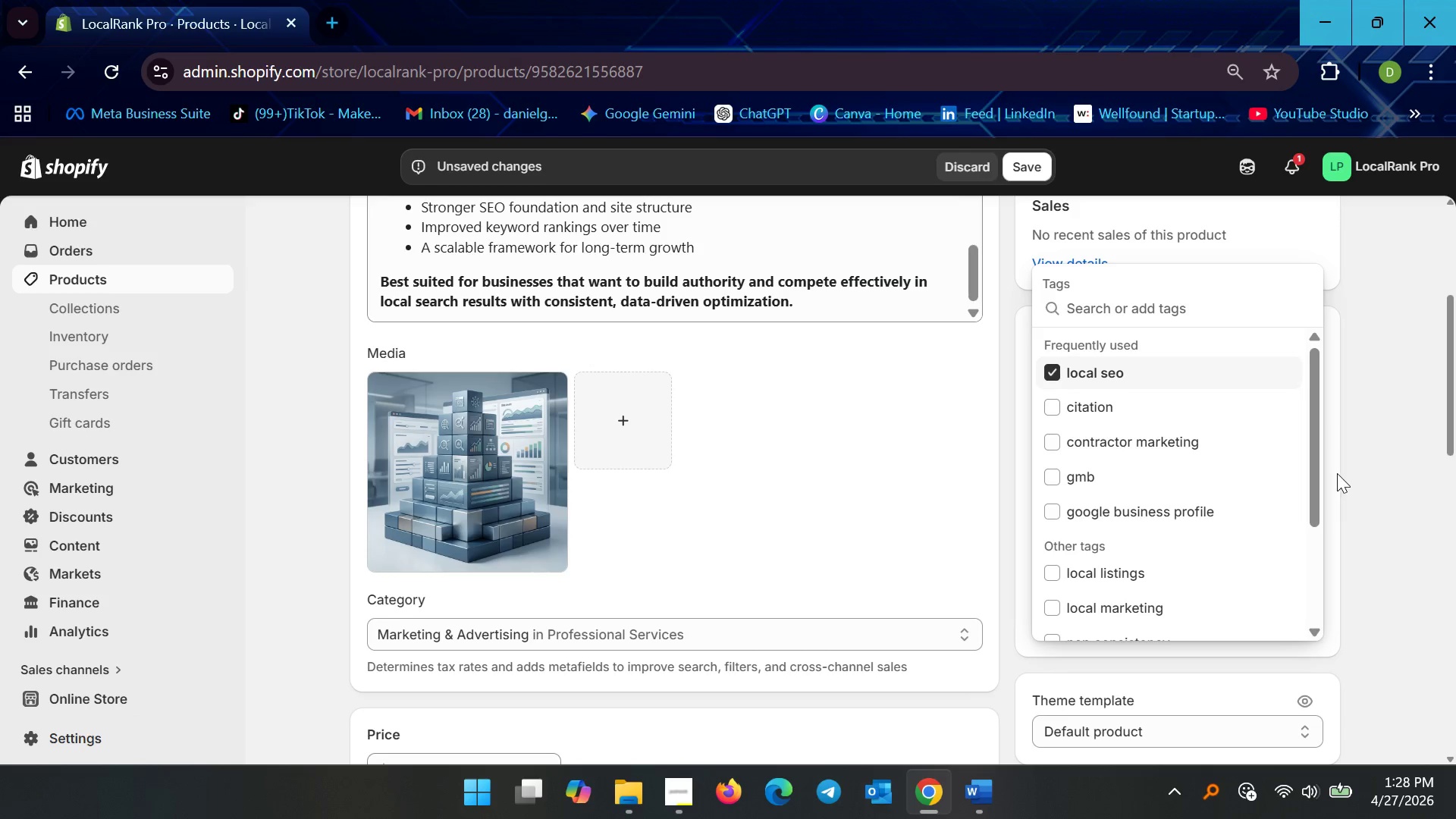 
left_click([1147, 303])
 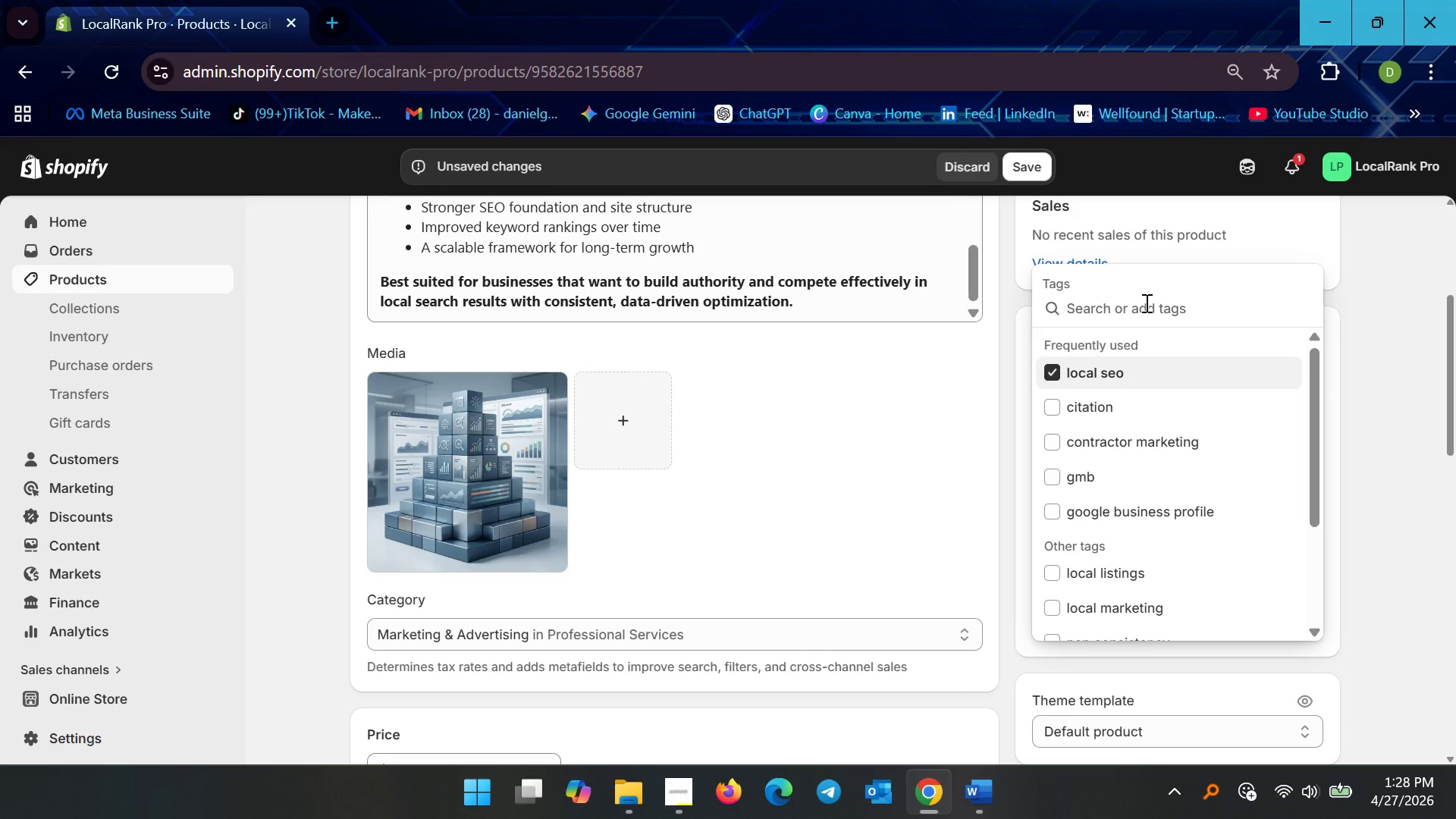 
type(SEO BASICS)
 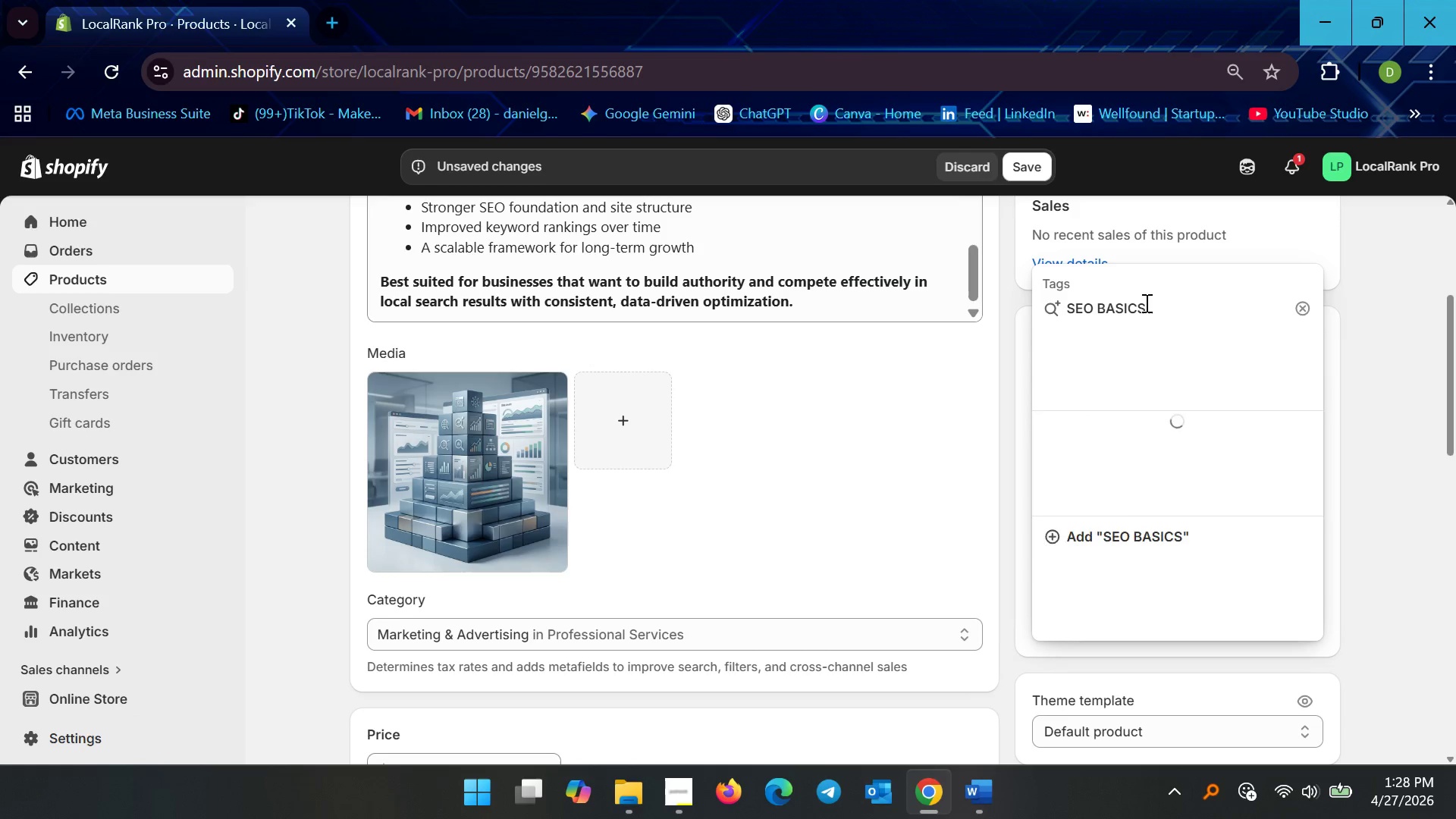 
key(Control+A)
 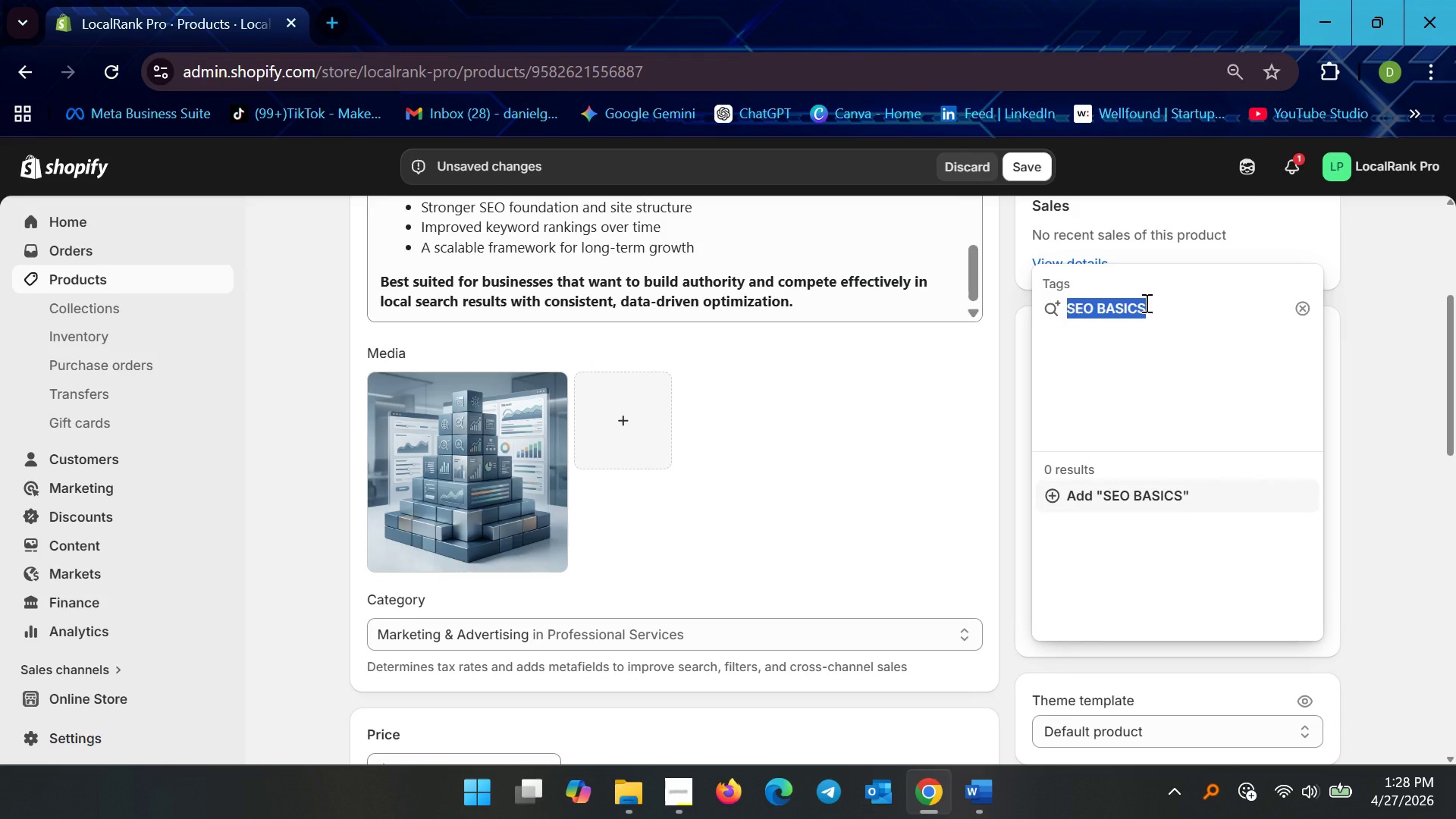 
key(Control+CapsLock)
 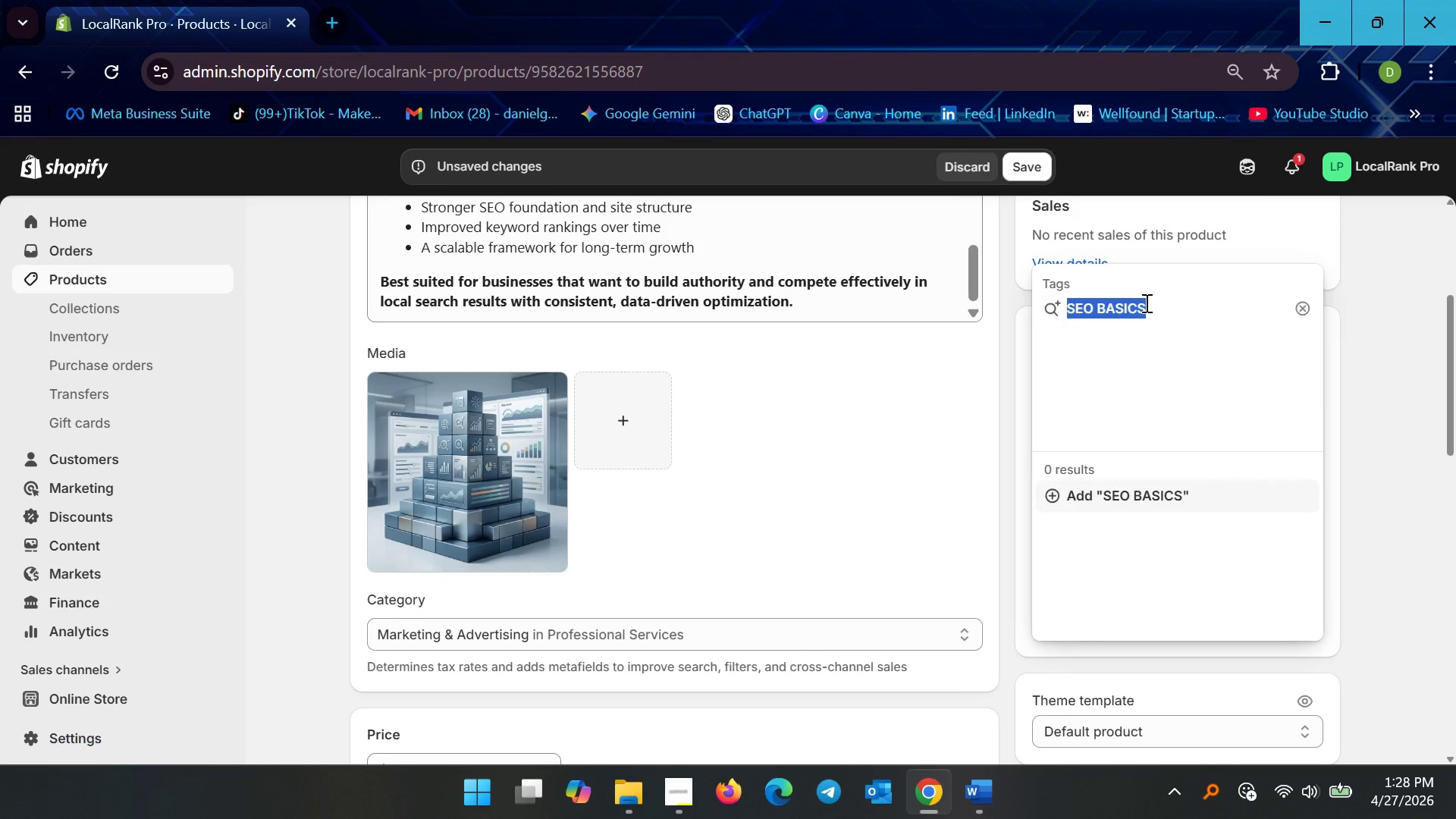 
type(seo basics)
 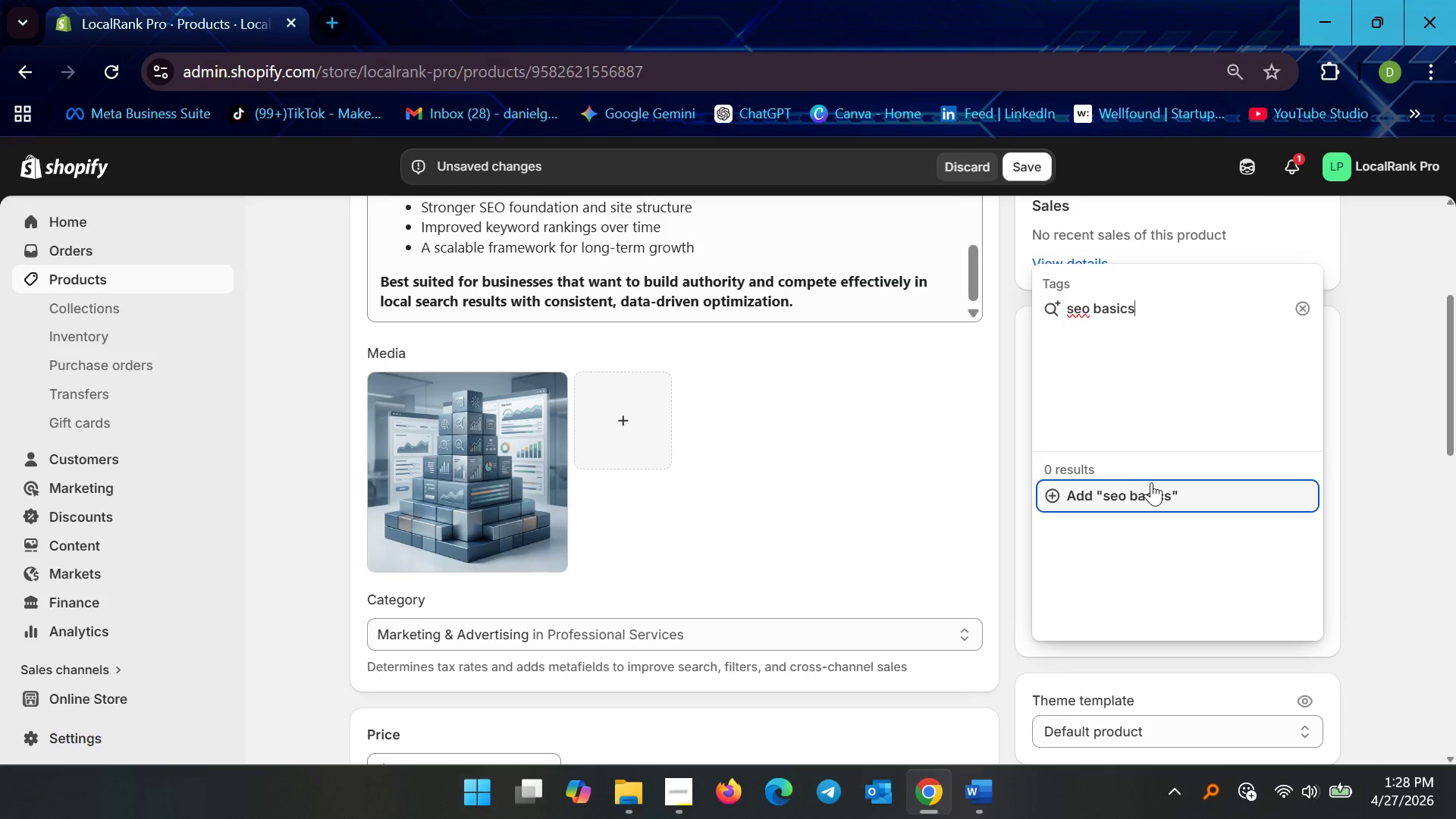 
left_click([1144, 499])
 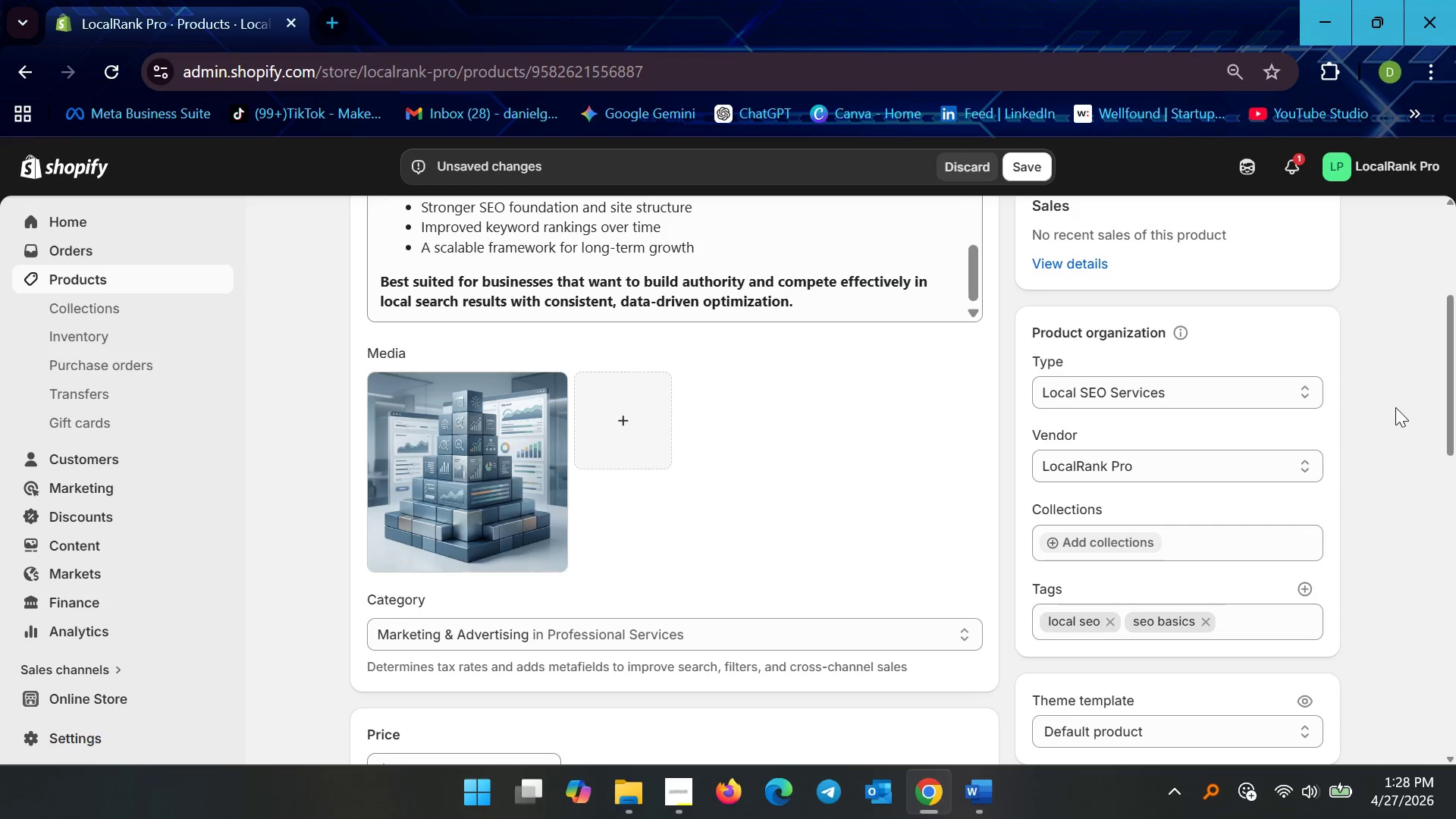 
left_click([1395, 407])
 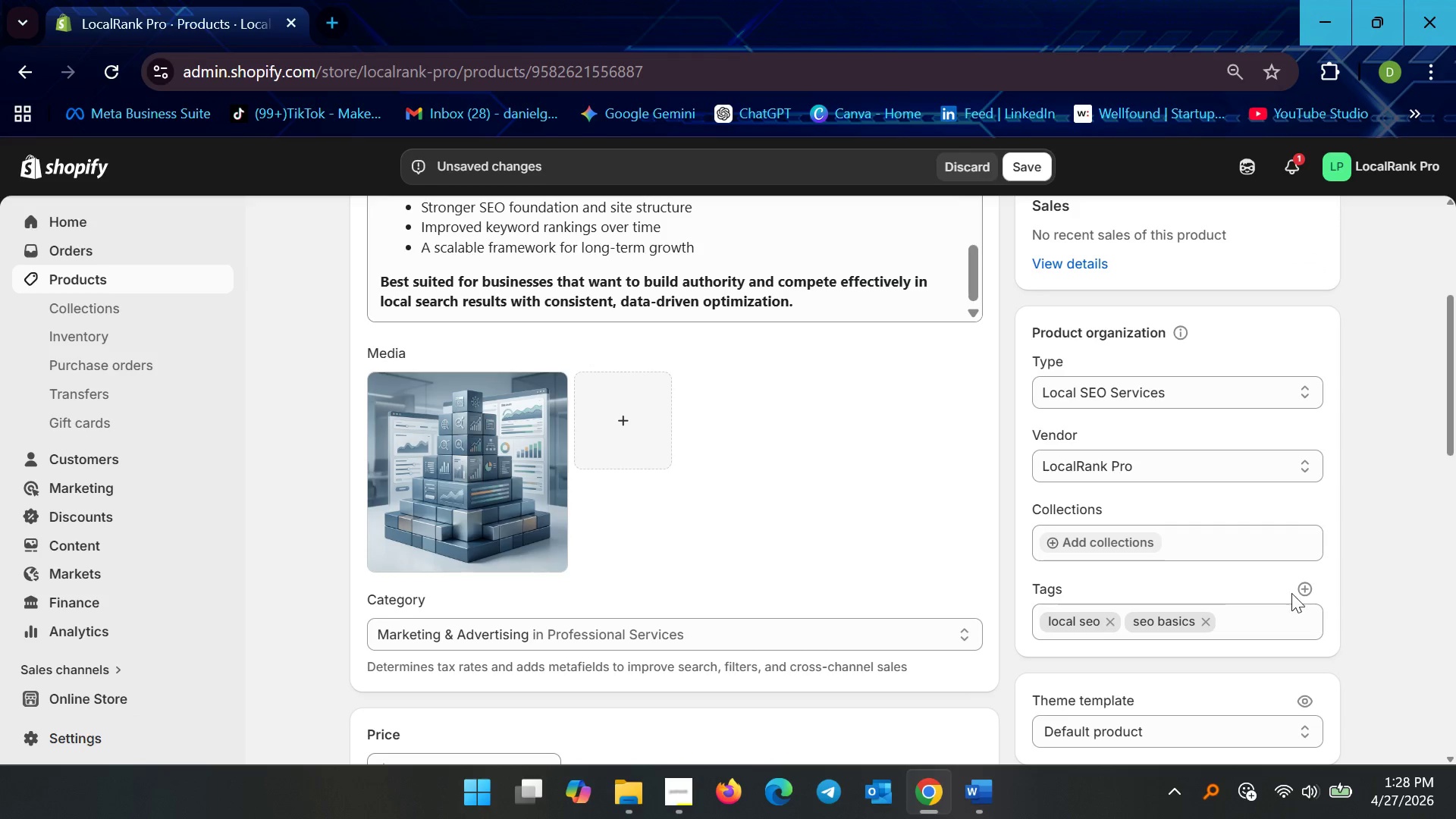 
left_click([1304, 588])
 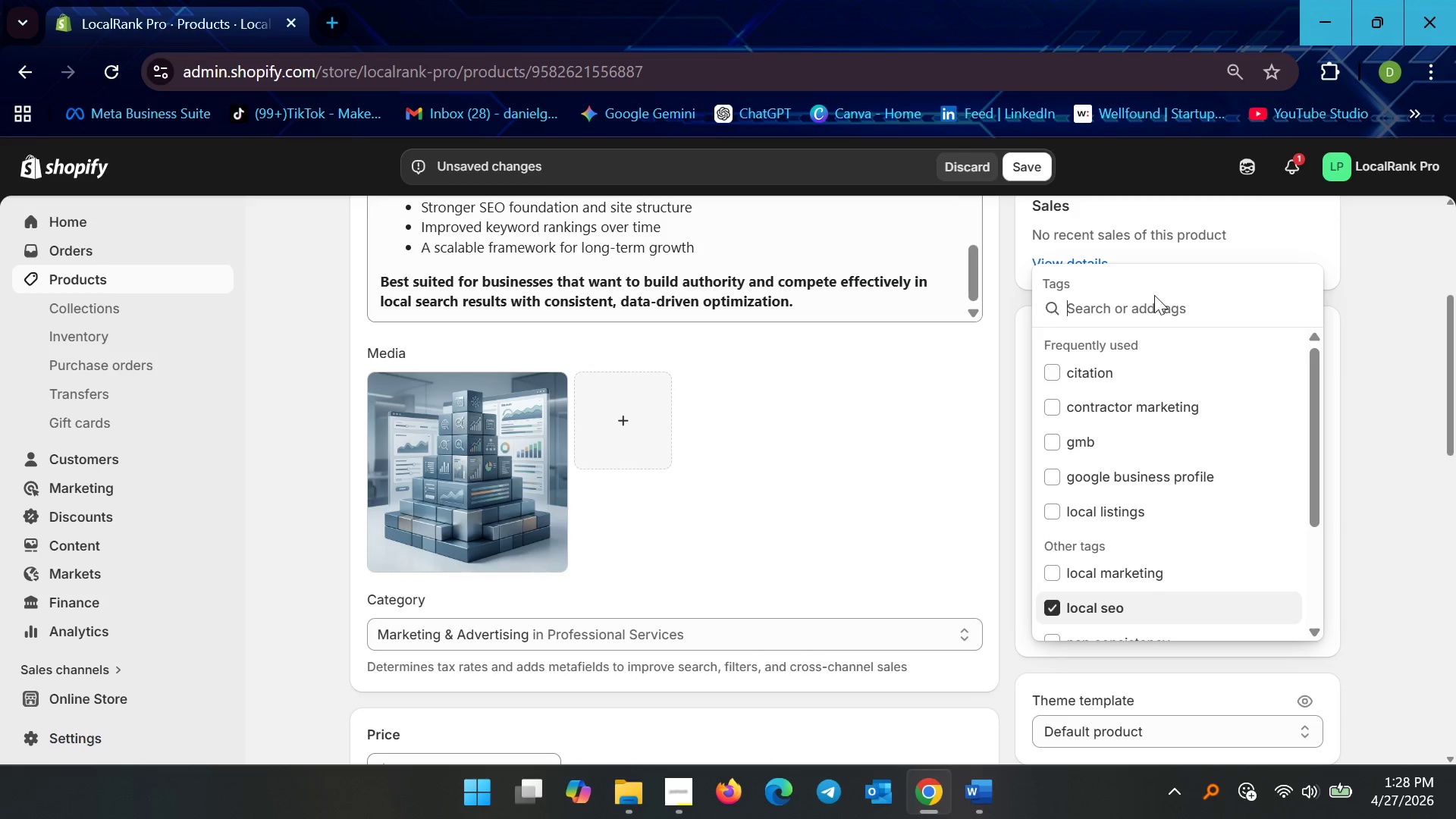 
left_click([1150, 300])
 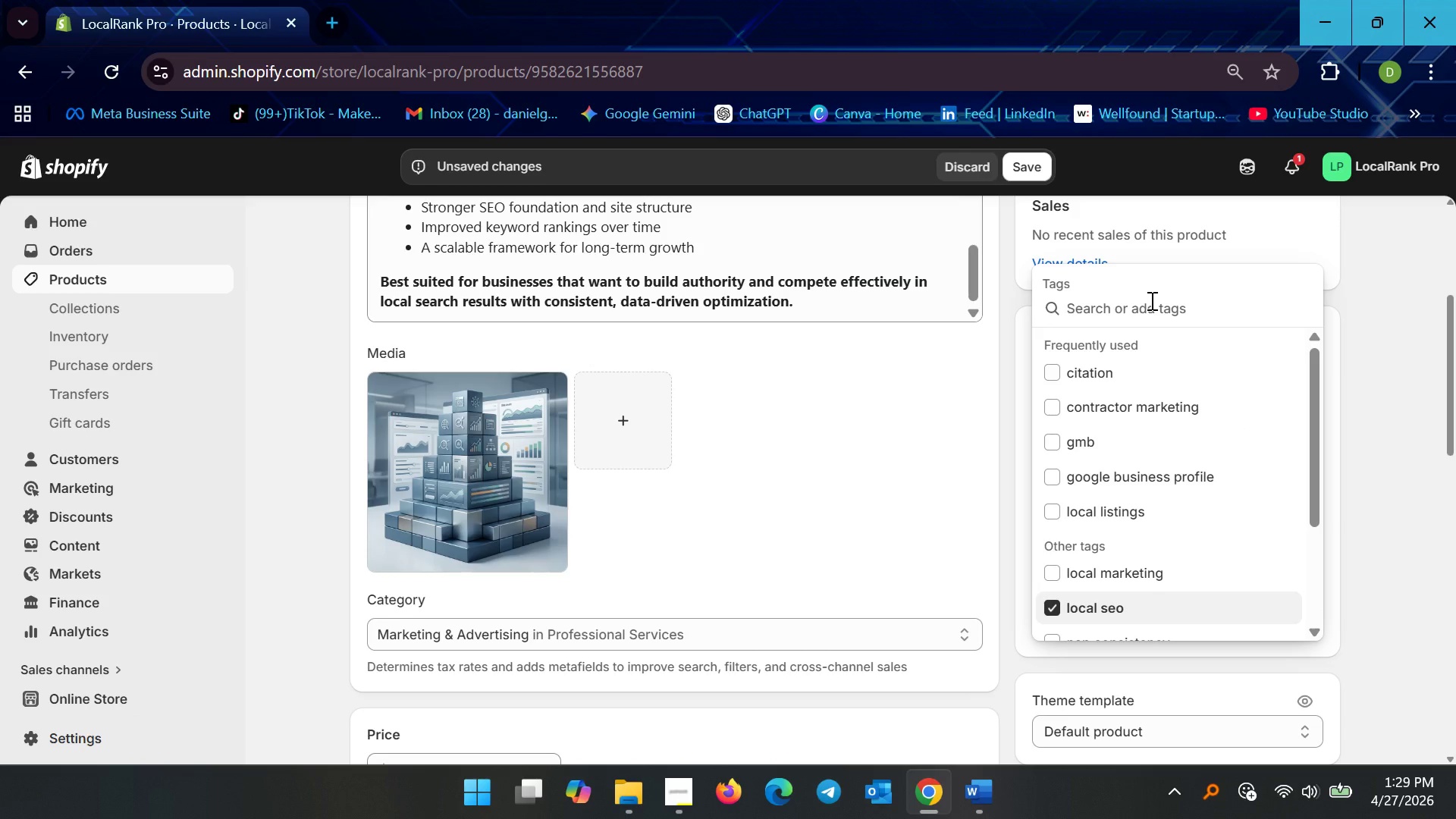 
type(foundation seo)
 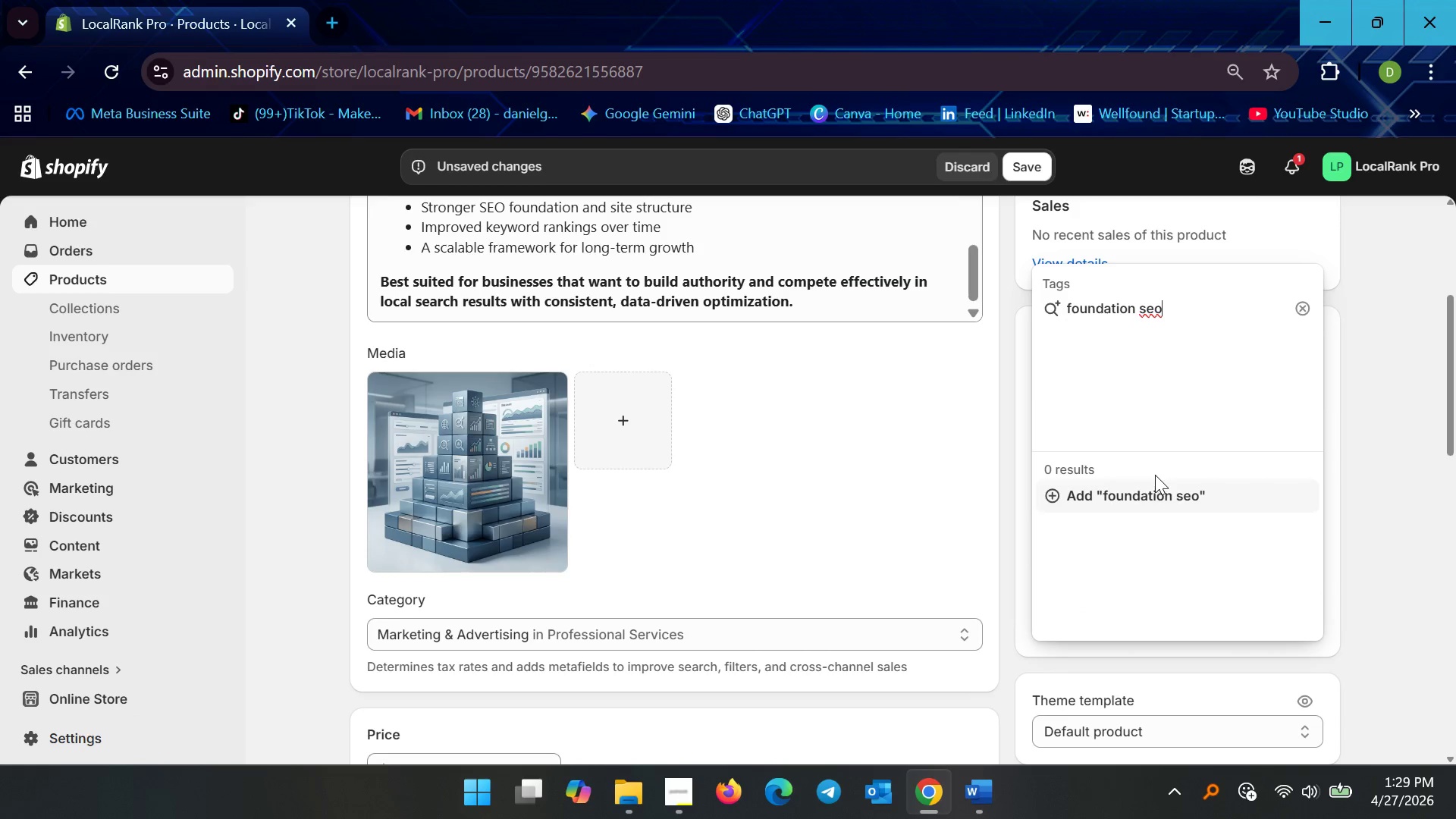 
left_click([1155, 500])
 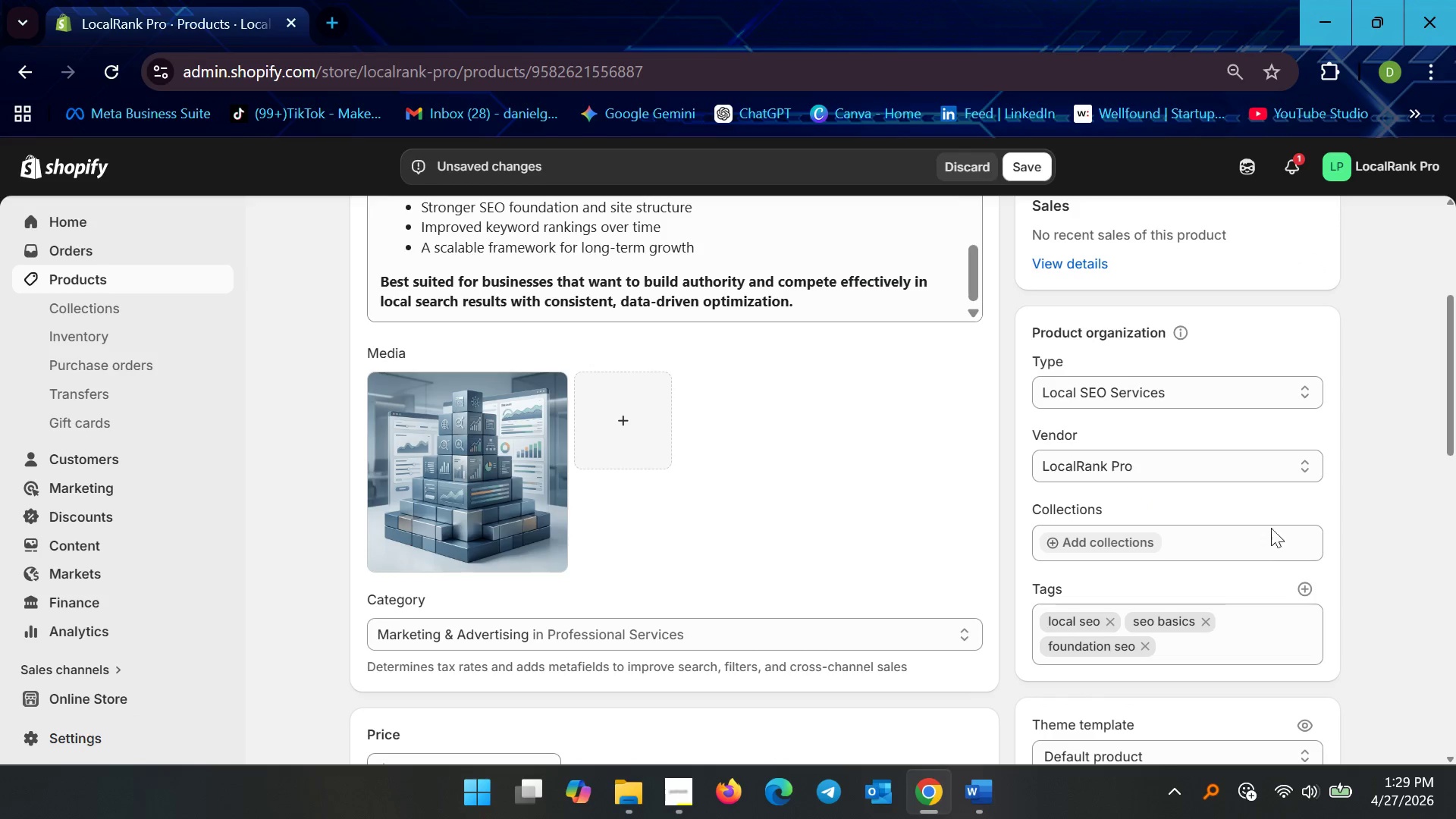 
scroll: coordinate [1263, 553], scroll_direction: down, amount: 3.0
 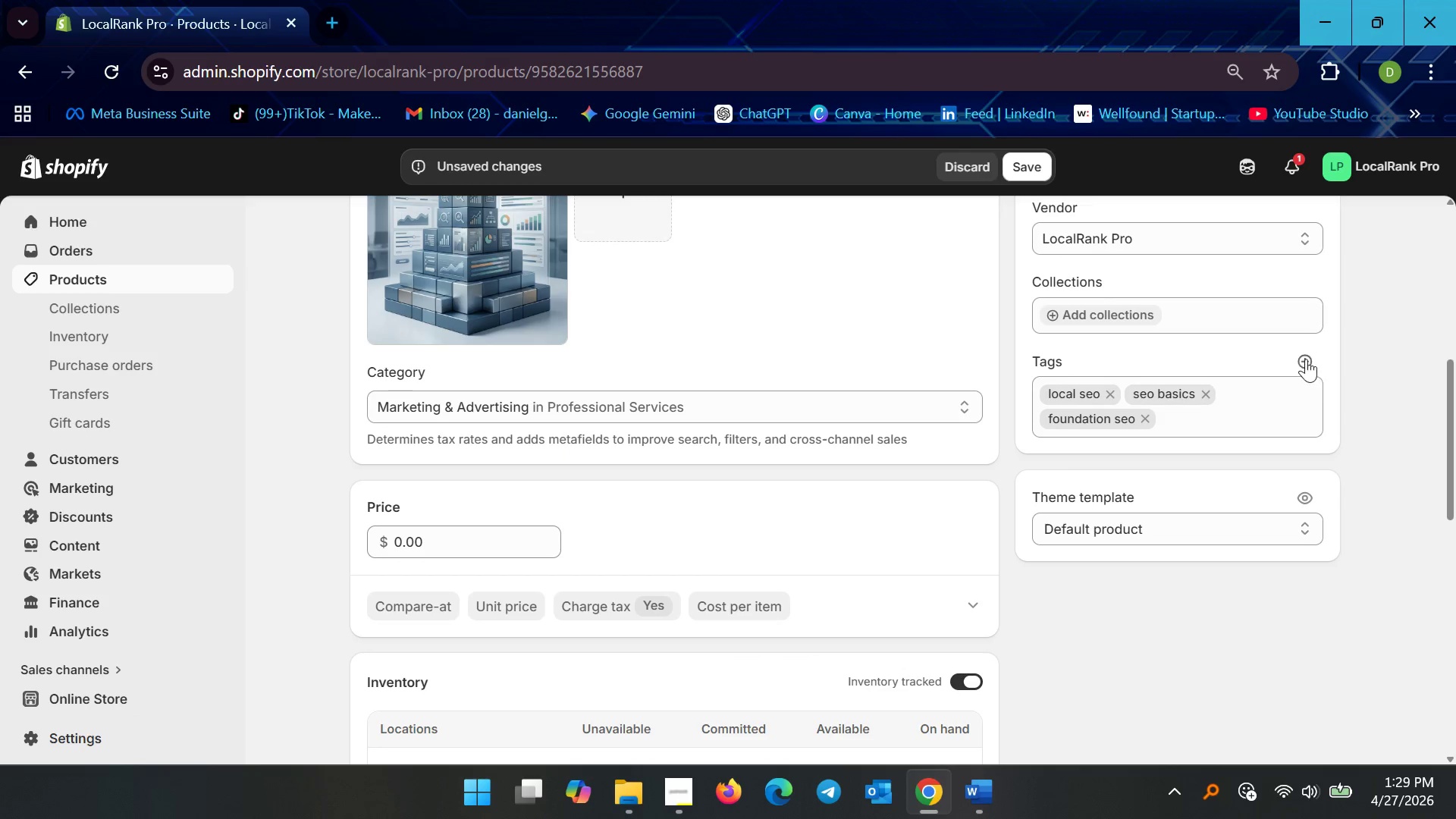 
left_click([1306, 358])
 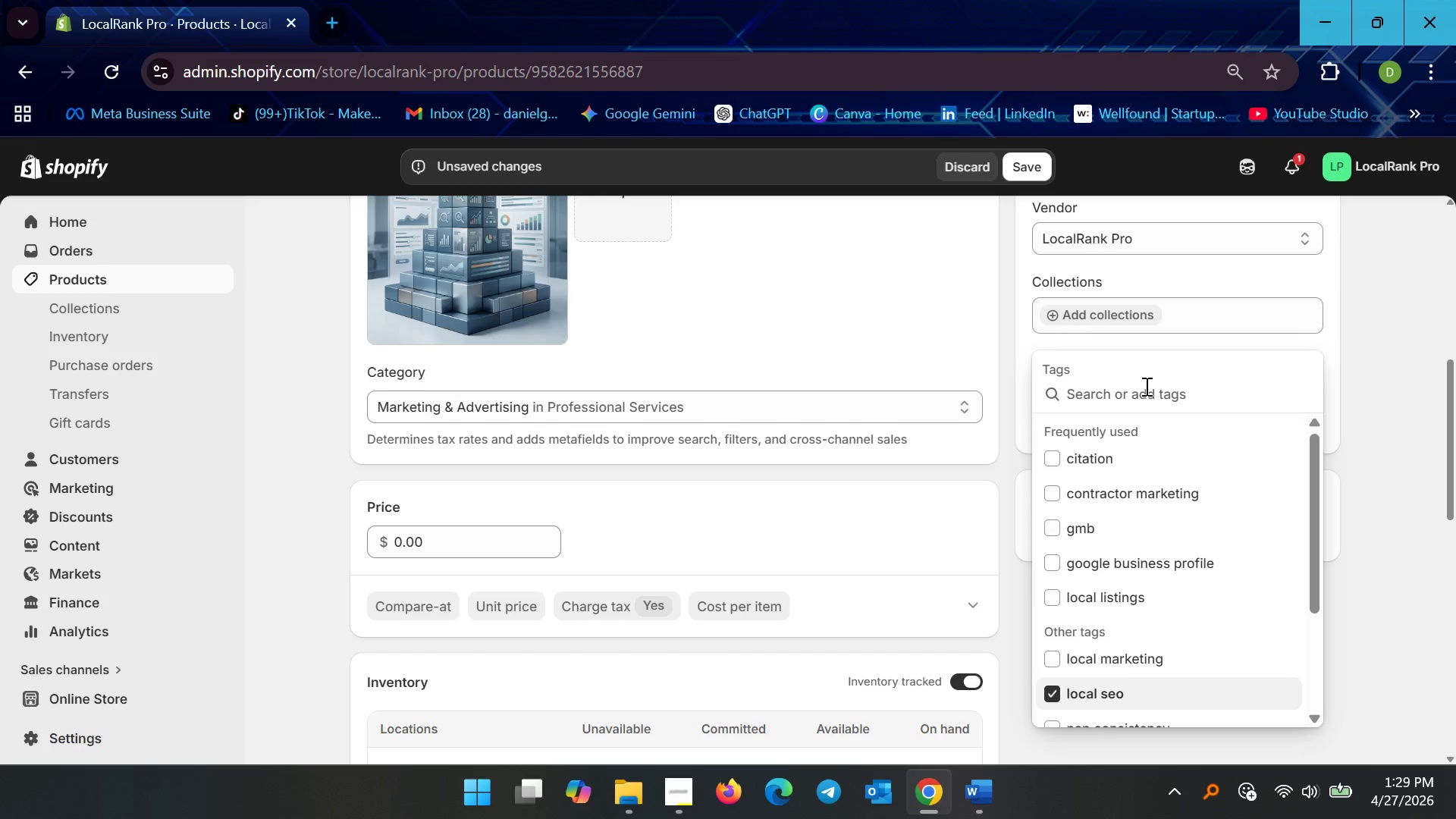 
type(small business seo)
 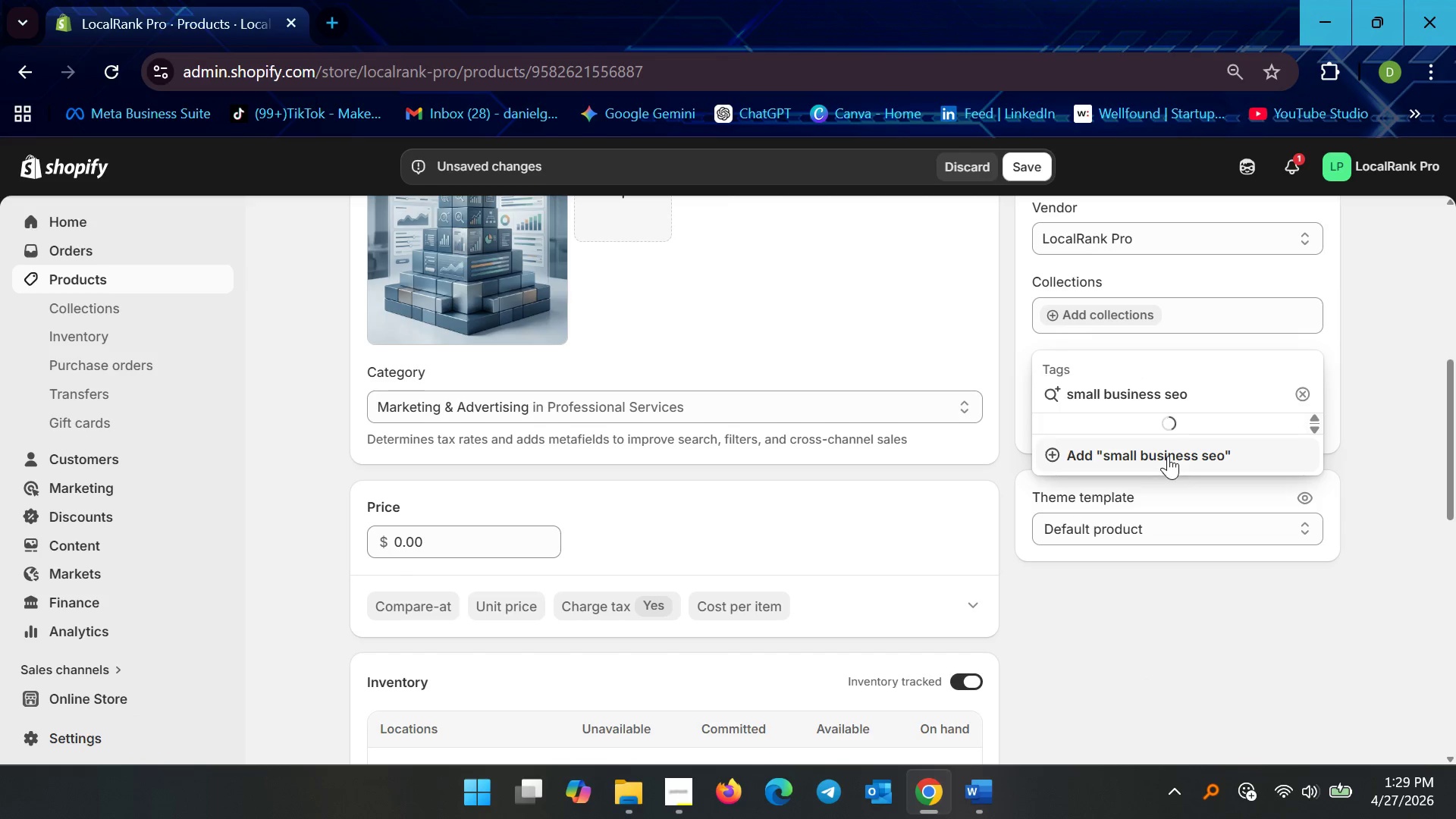 
left_click([1158, 438])
 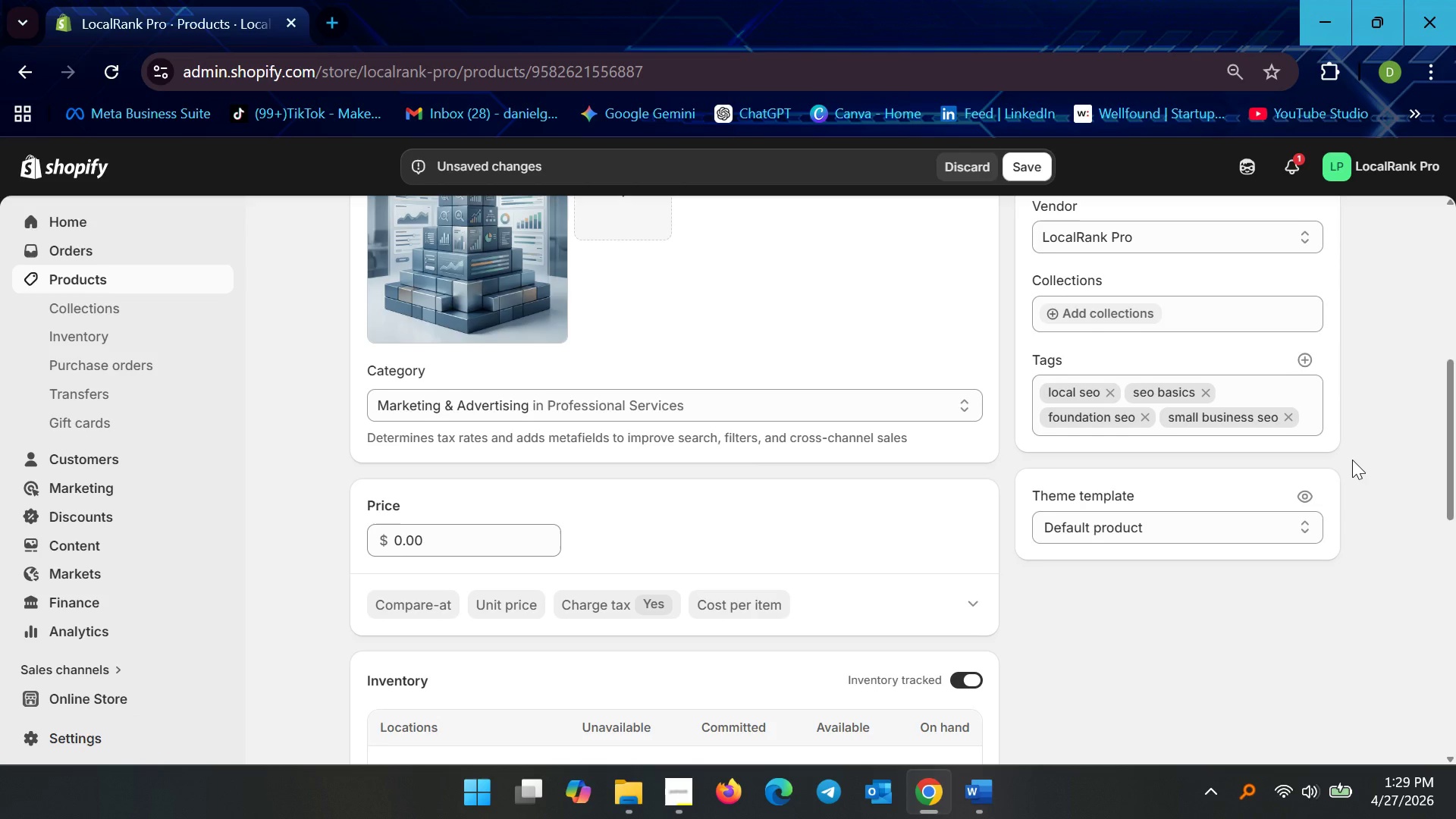 
wait(18.55)
 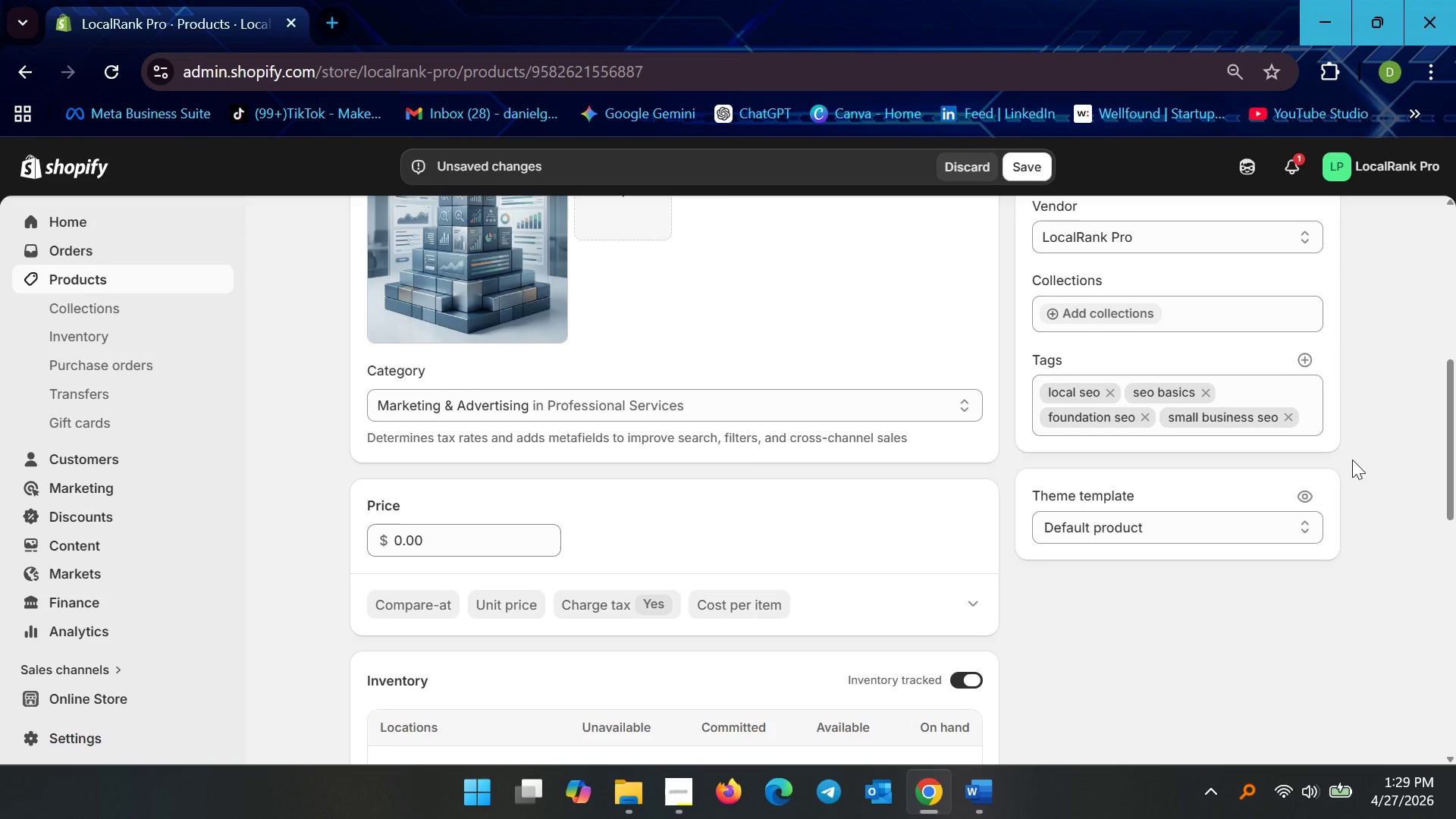 
scroll: coordinate [1352, 460], scroll_direction: none, amount: 0.0
 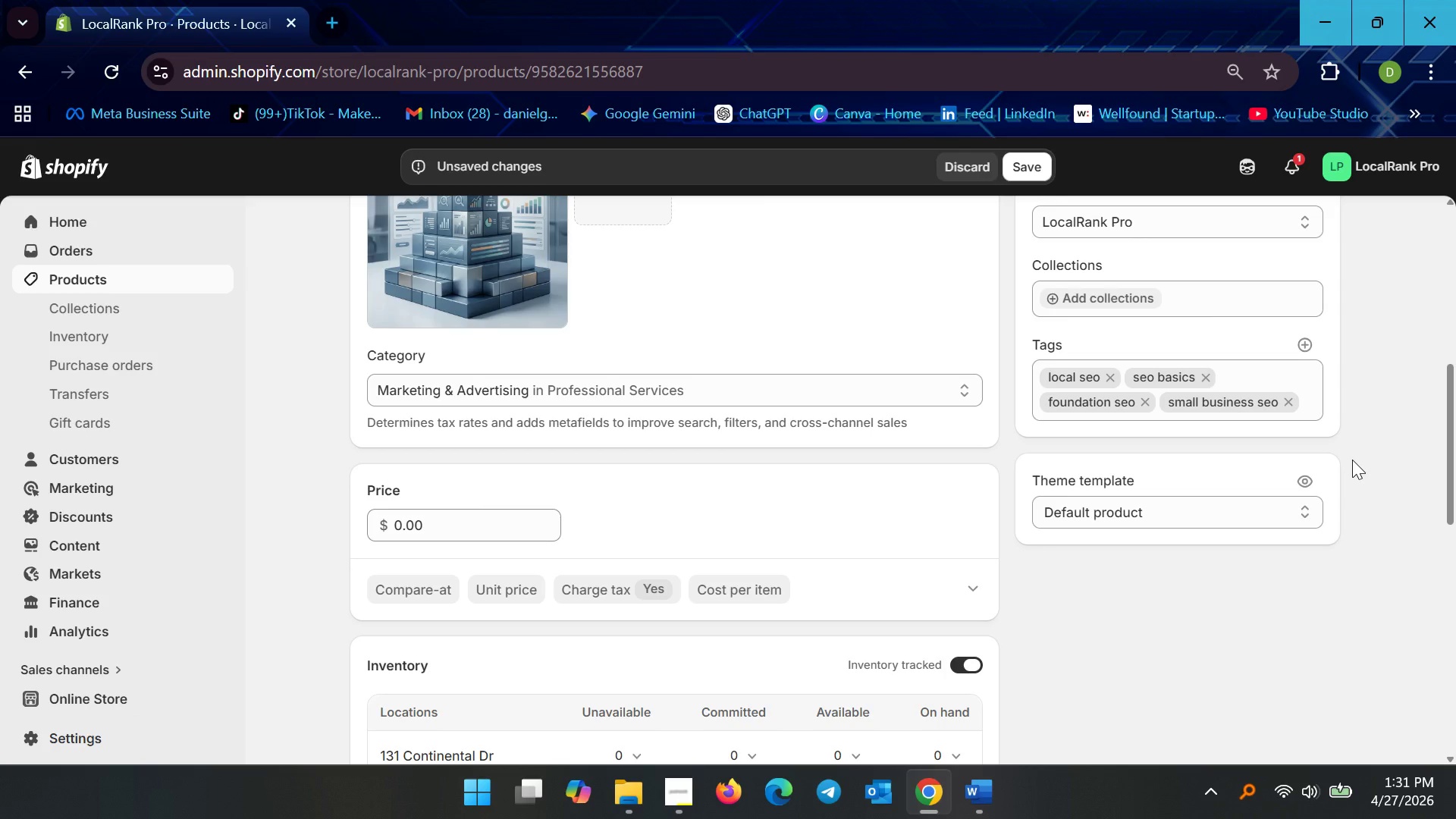 
wait(113.83)
 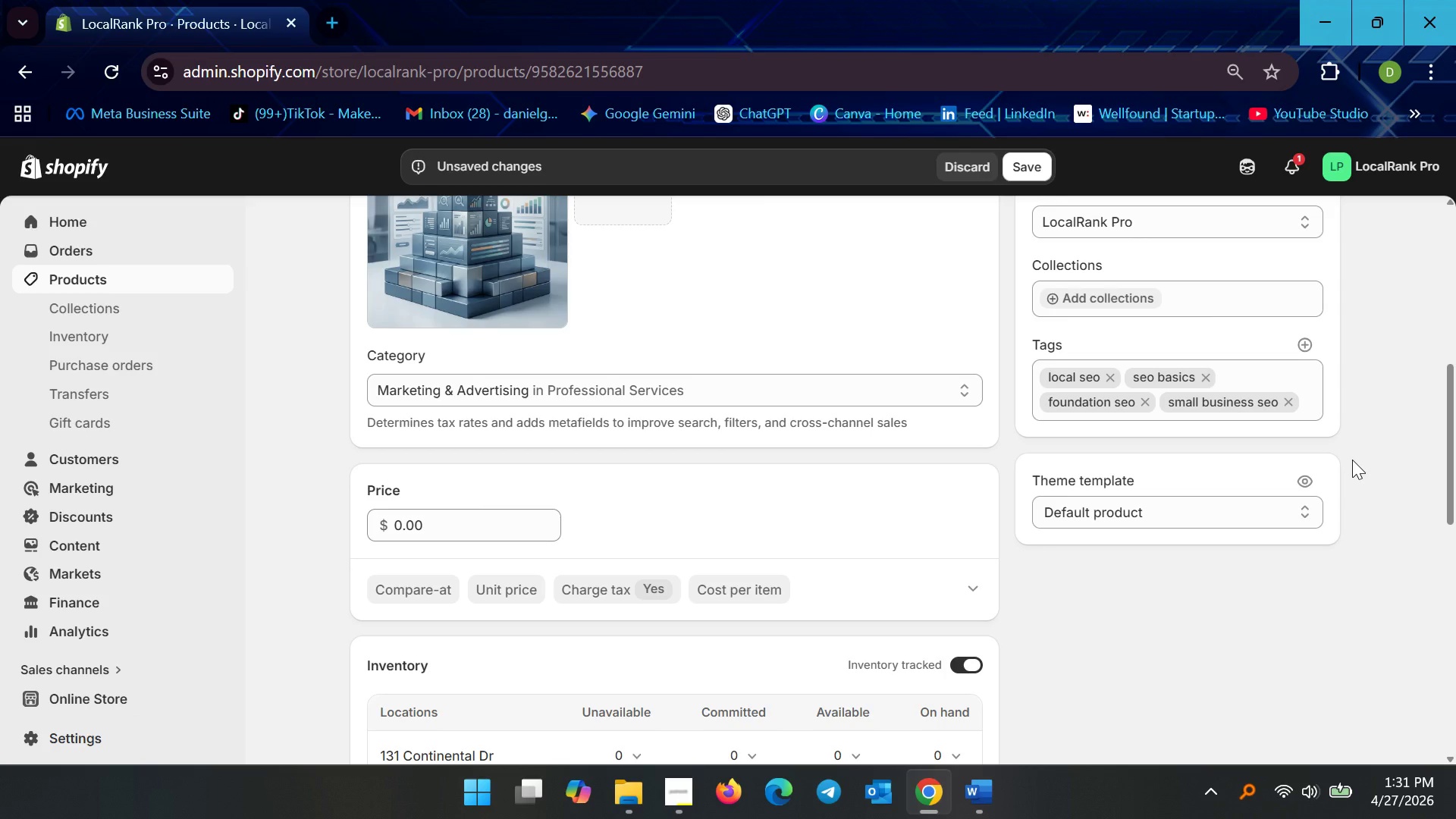 
scroll: coordinate [947, 521], scroll_direction: up, amount: 1.0
 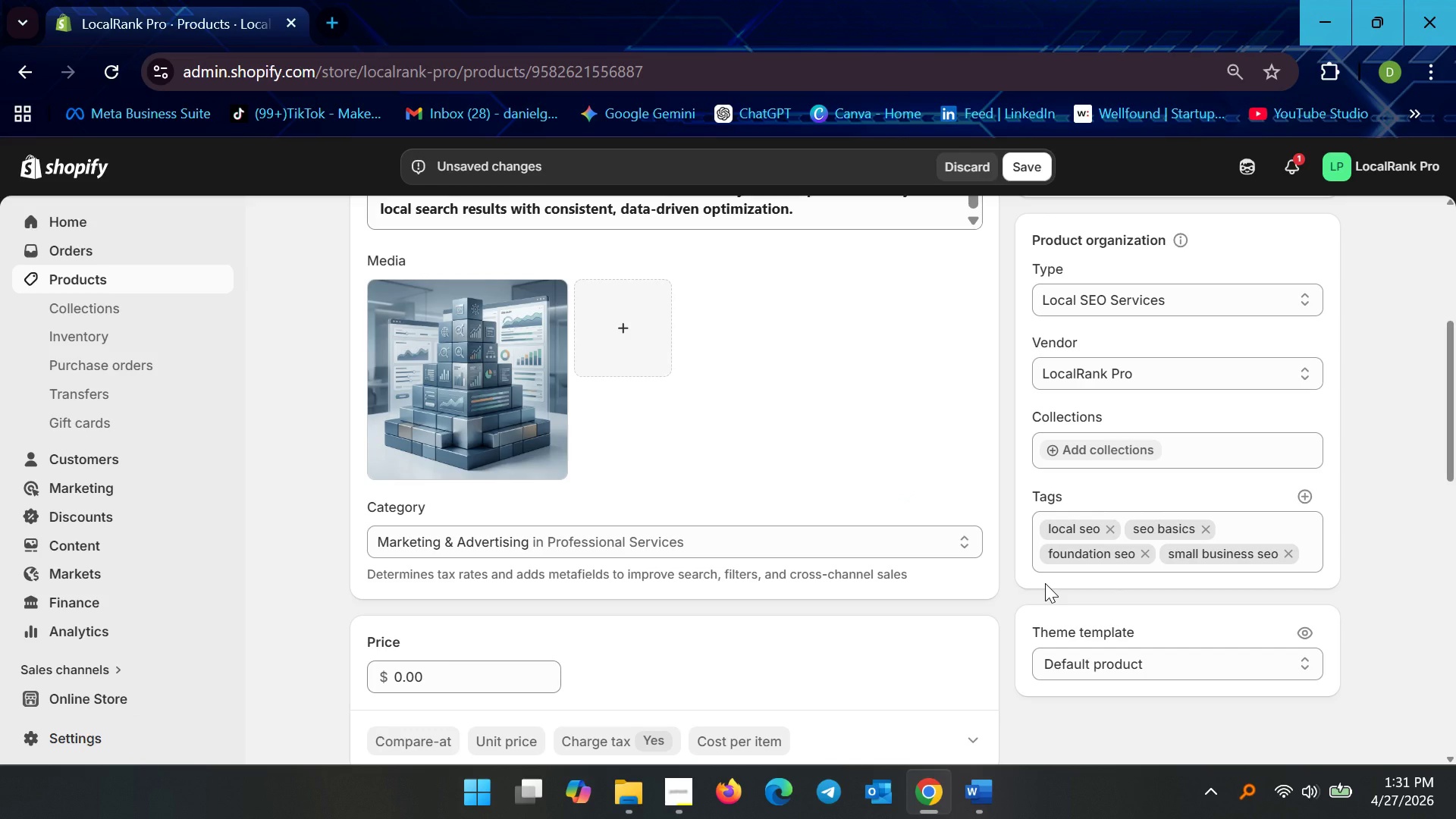 
wait(22.25)
 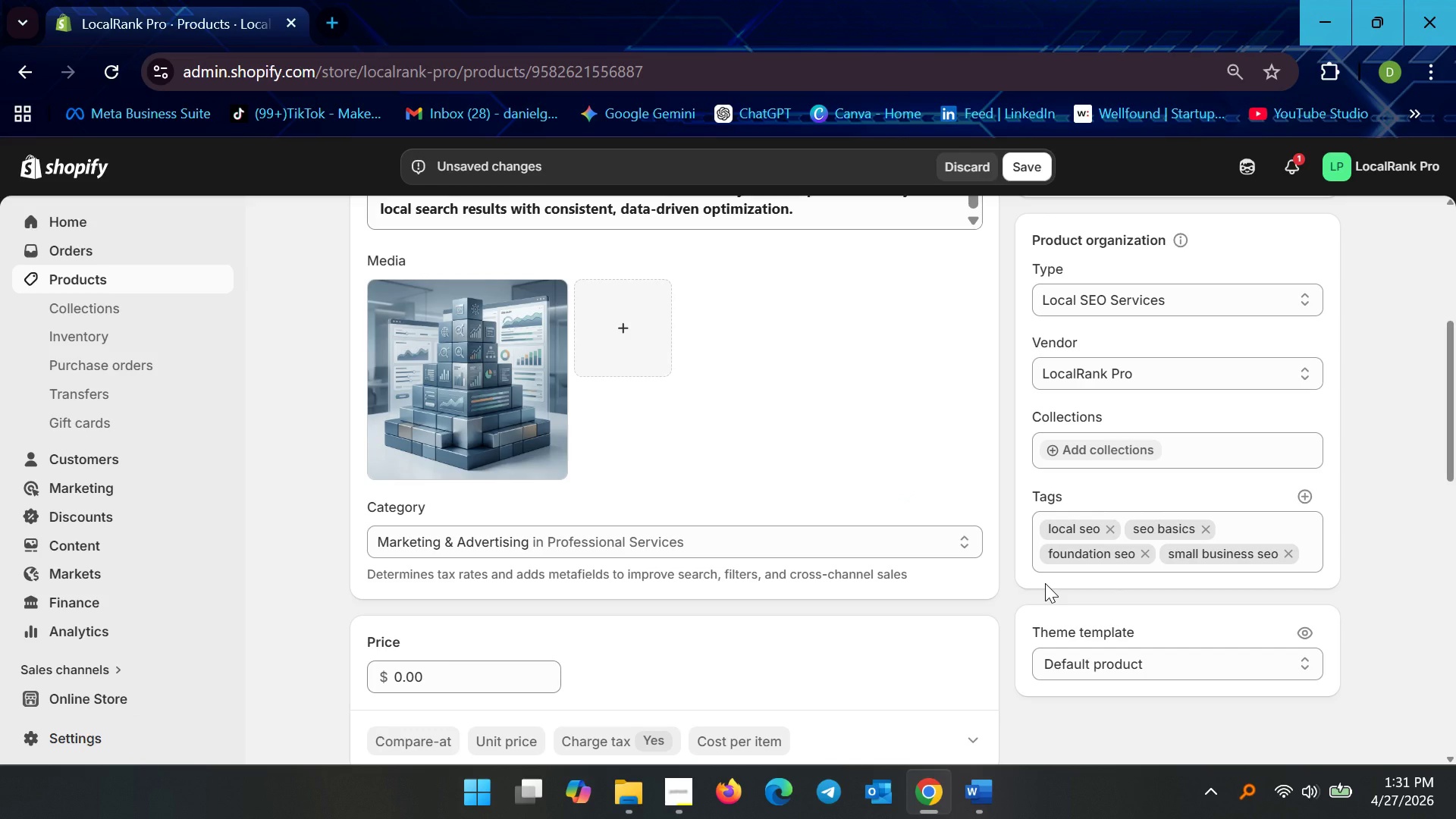 
scroll: coordinate [685, 525], scroll_direction: down, amount: 6.0
 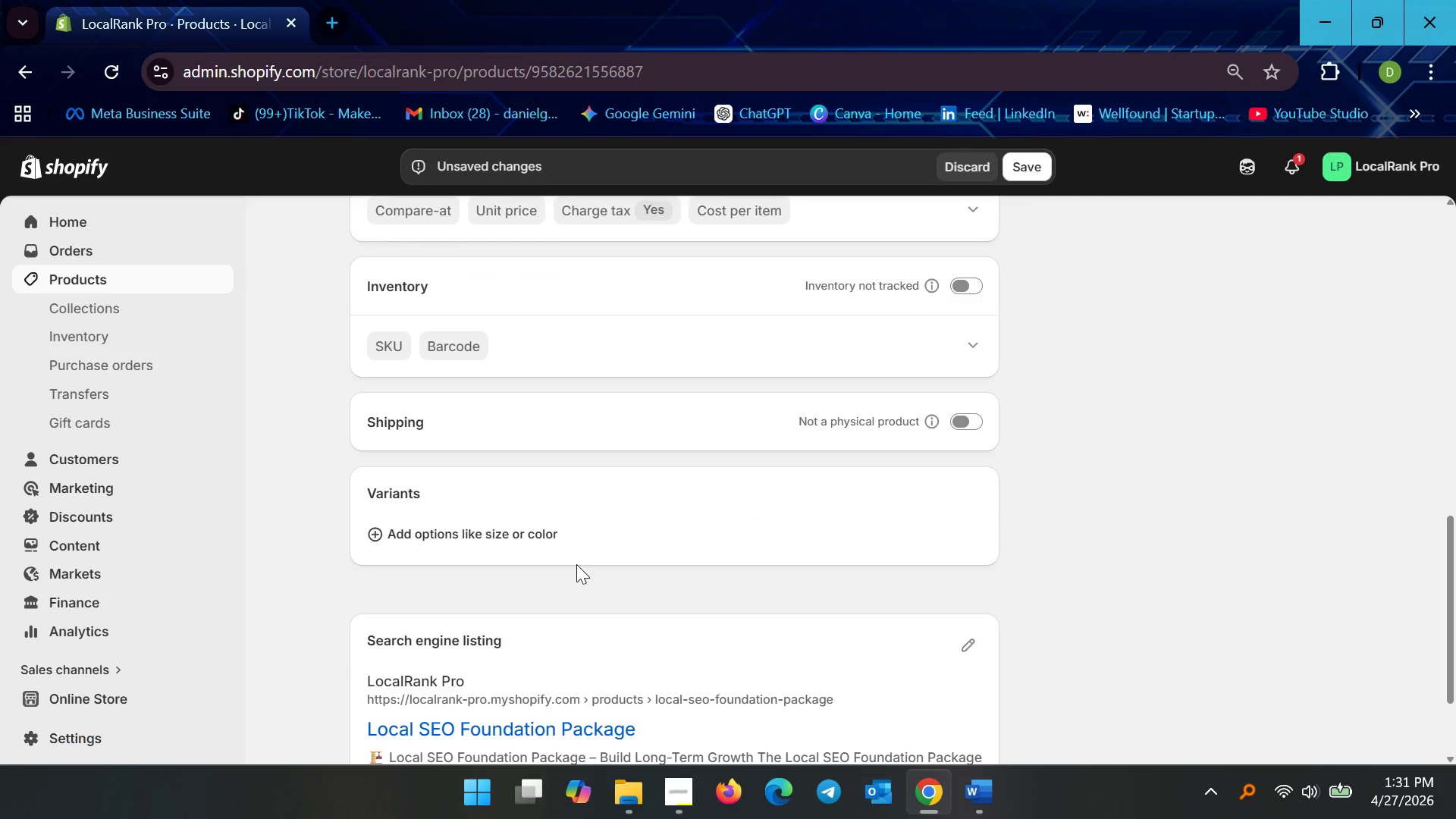 
left_click([1028, 169])
 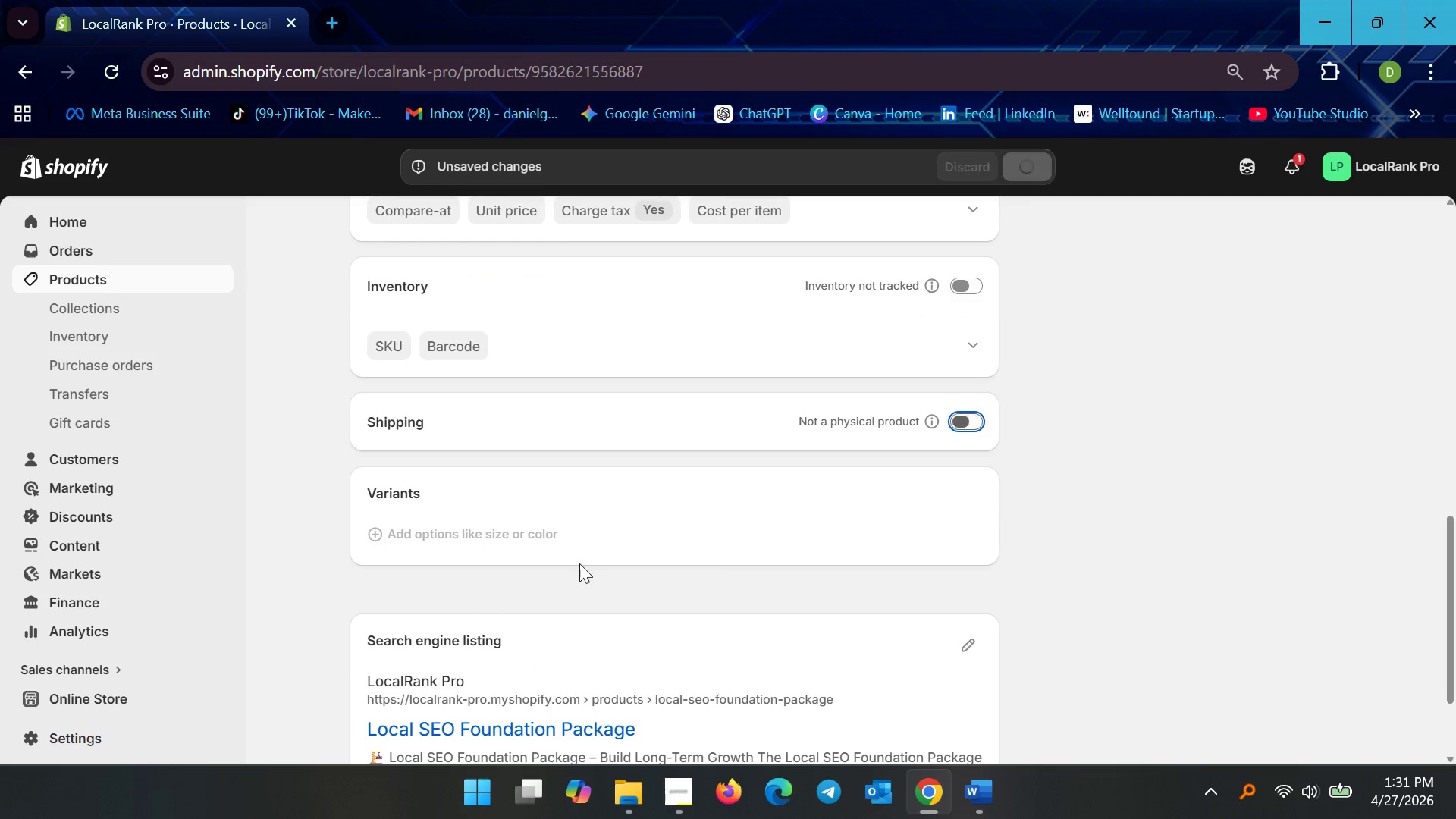 
scroll: coordinate [590, 567], scroll_direction: up, amount: 7.0
 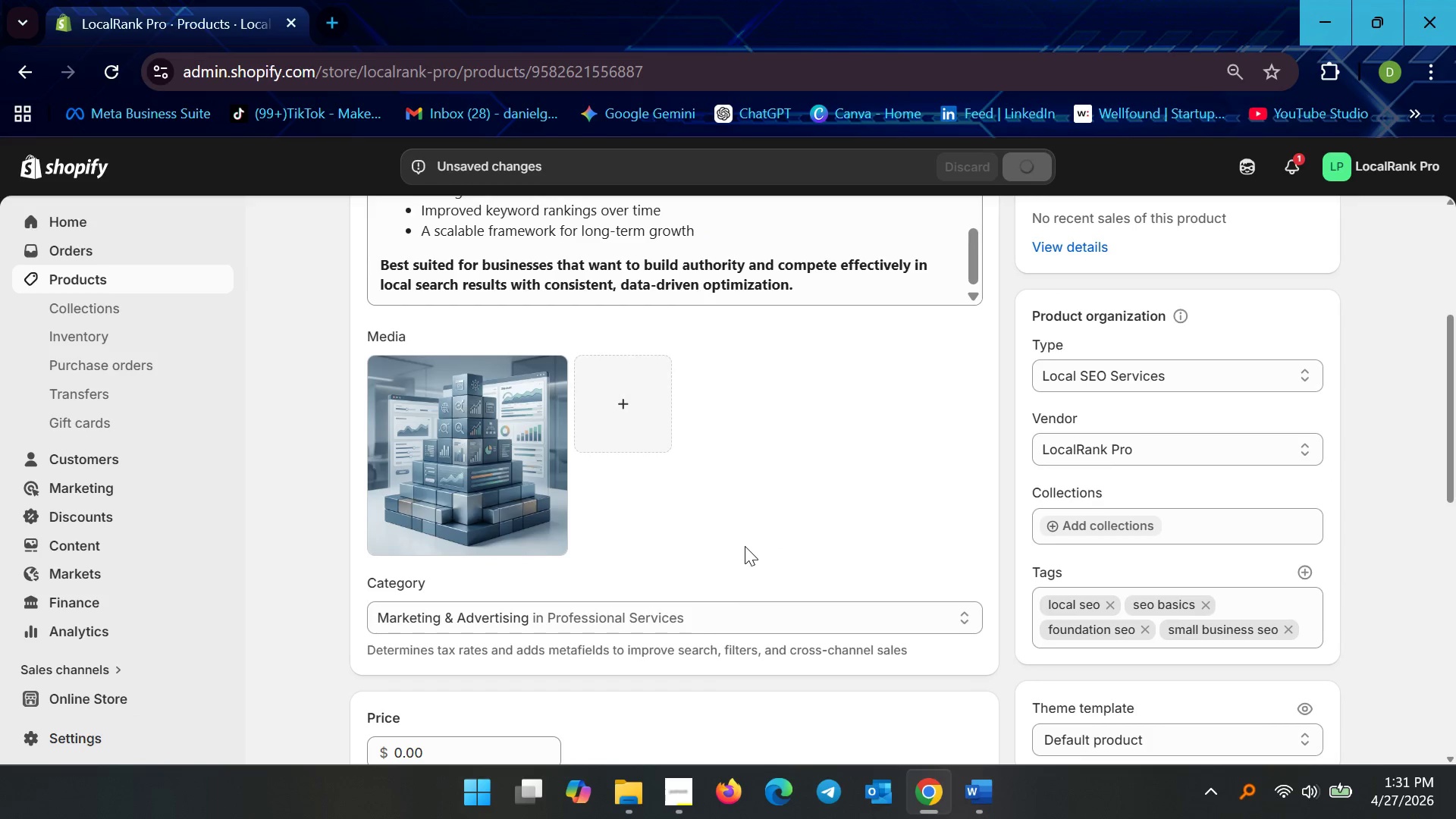 
scroll: coordinate [799, 560], scroll_direction: down, amount: 12.0
 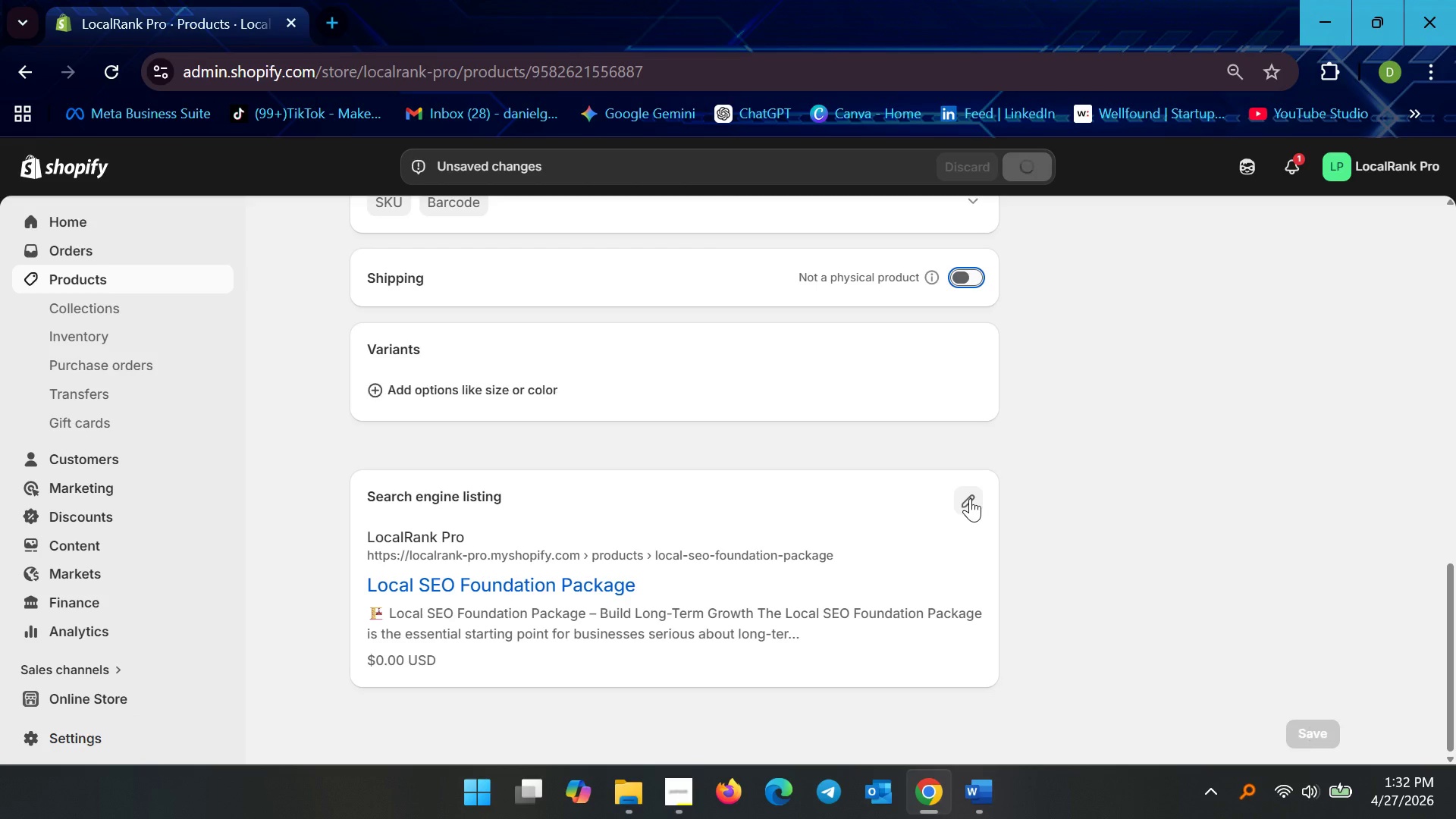 
left_click([970, 498])
 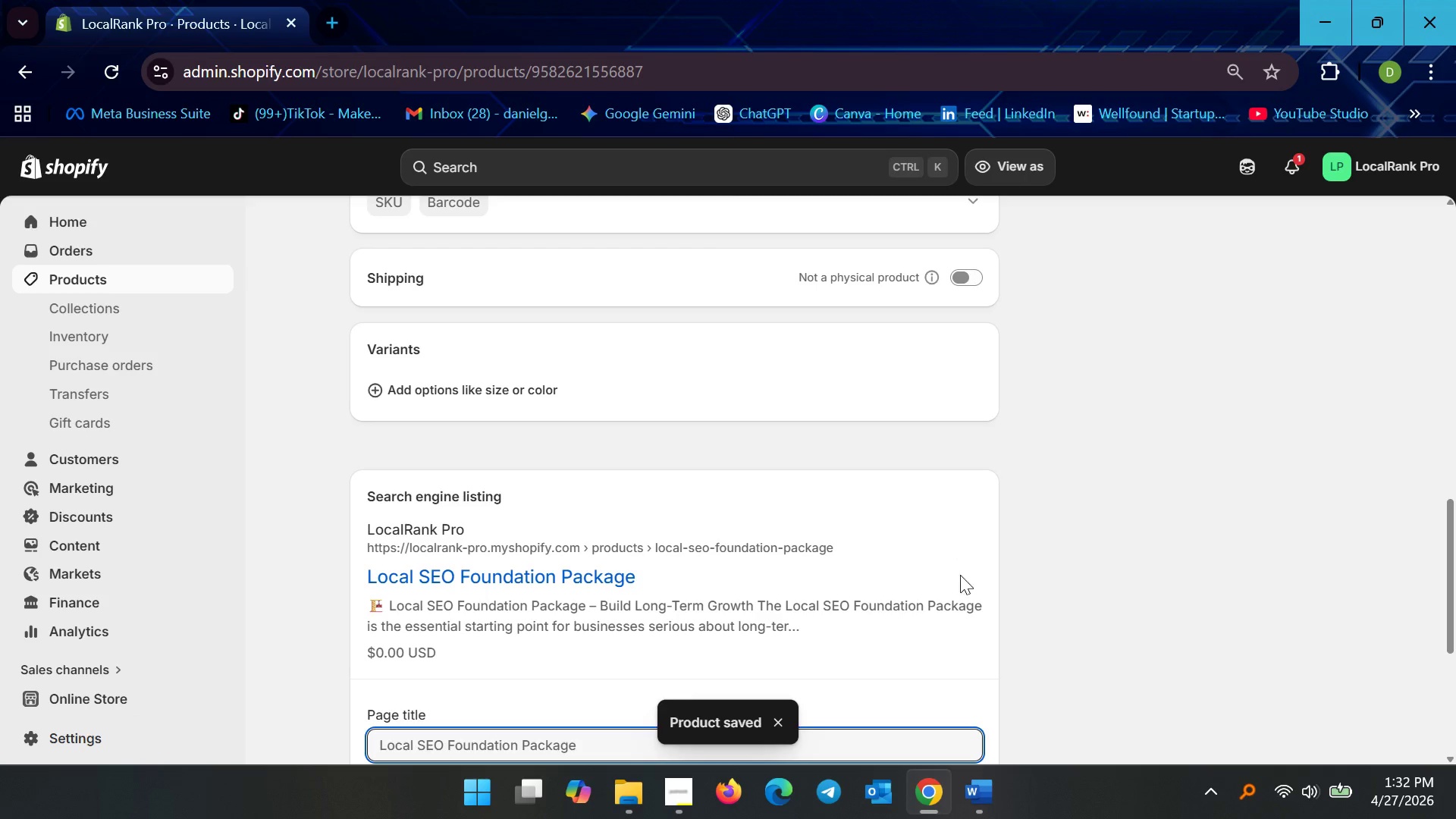 
scroll: coordinate [1024, 616], scroll_direction: down, amount: 5.0
 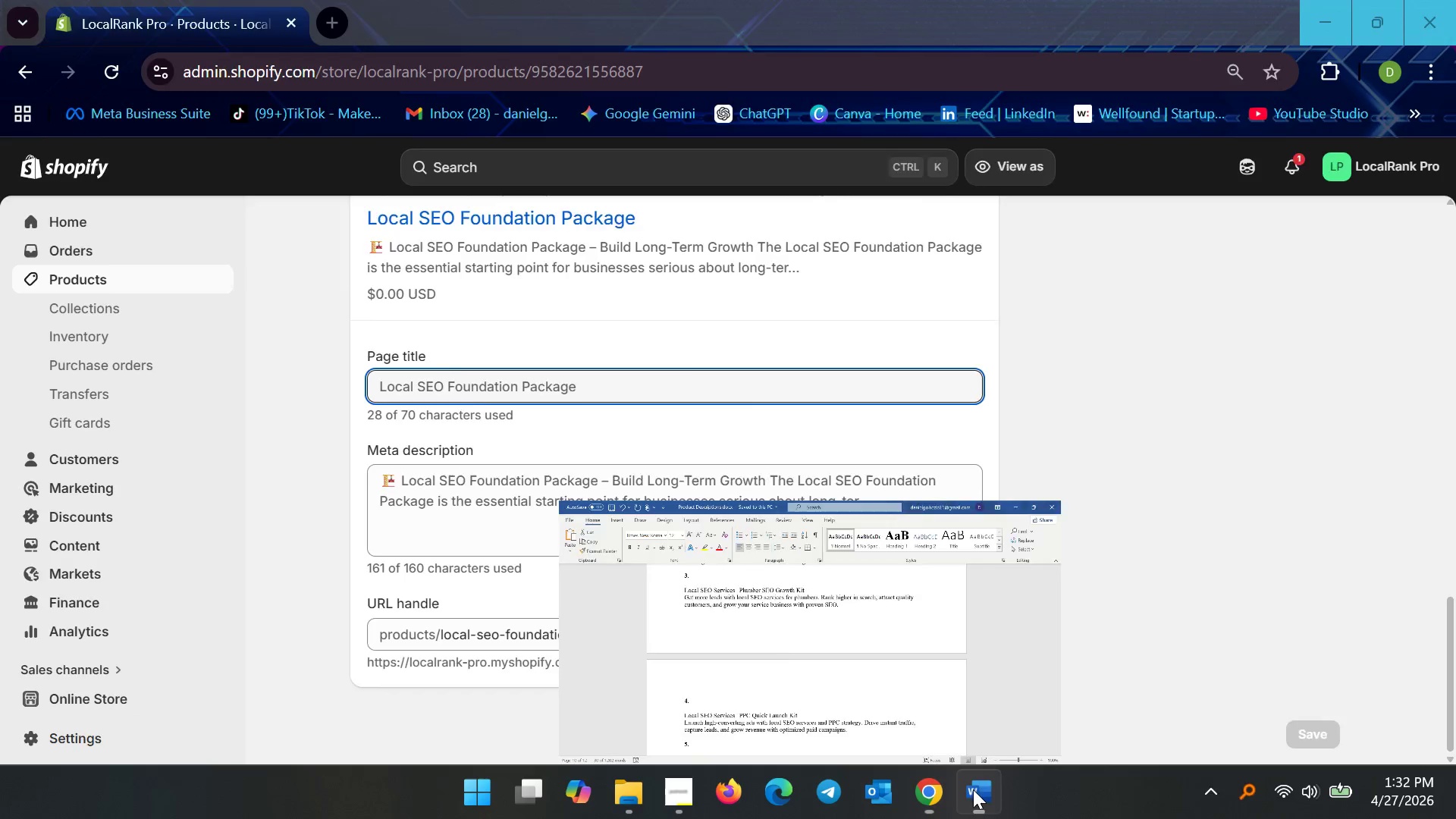 
double_click([797, 603])
 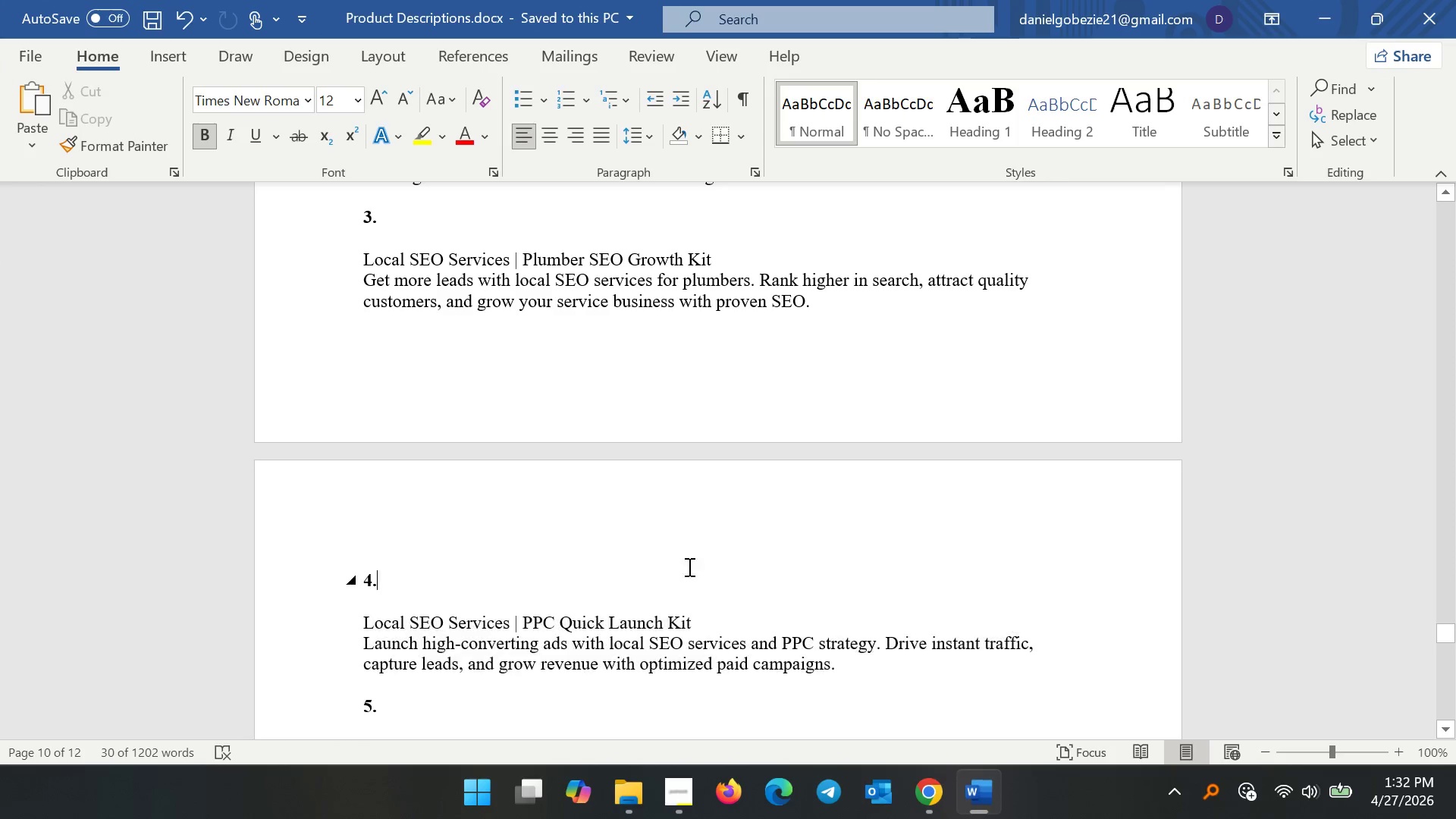 
scroll: coordinate [661, 573], scroll_direction: down, amount: 7.0
 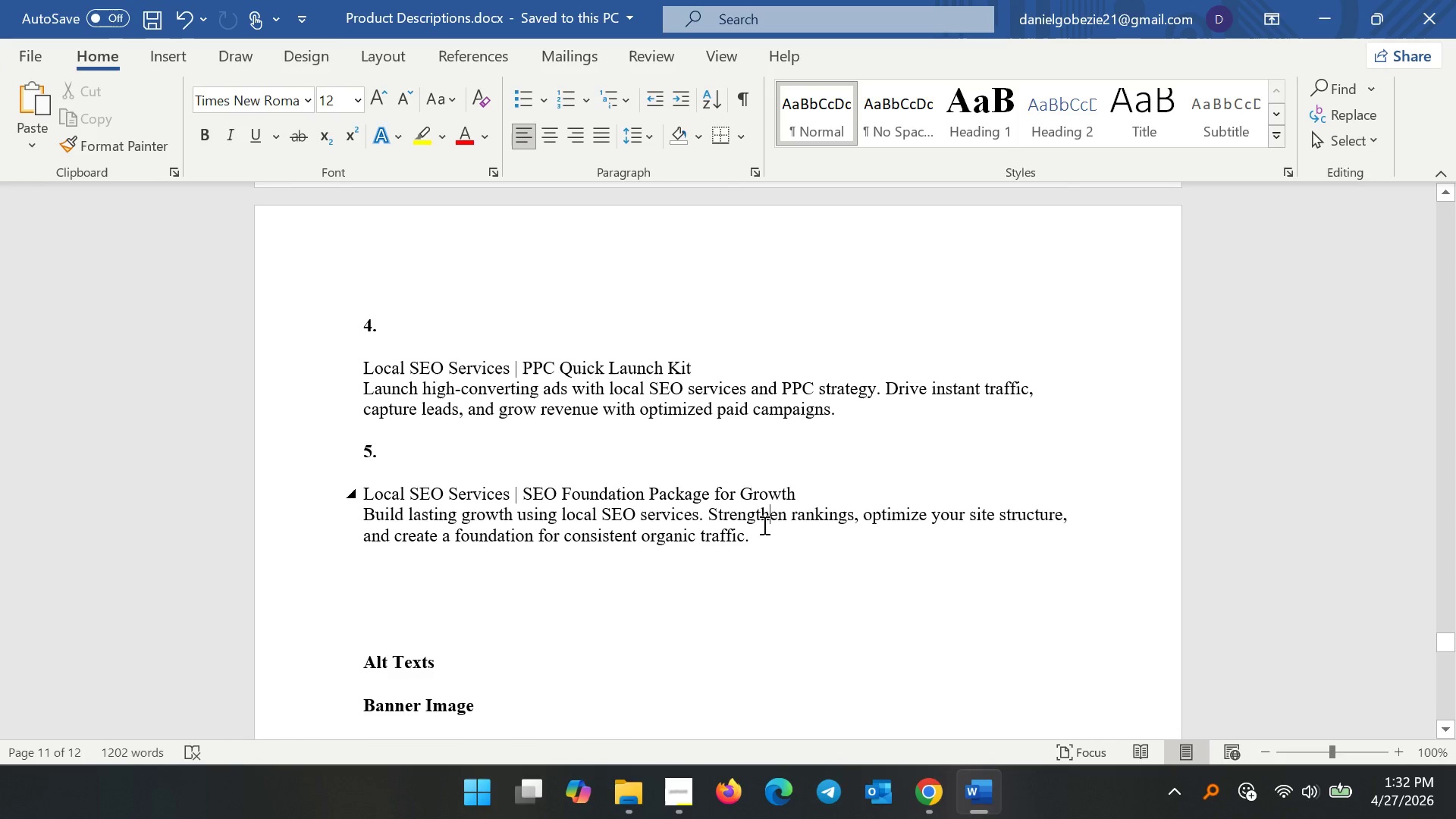 
left_click_drag(start_coordinate=[758, 540], to_coordinate=[306, 485])
 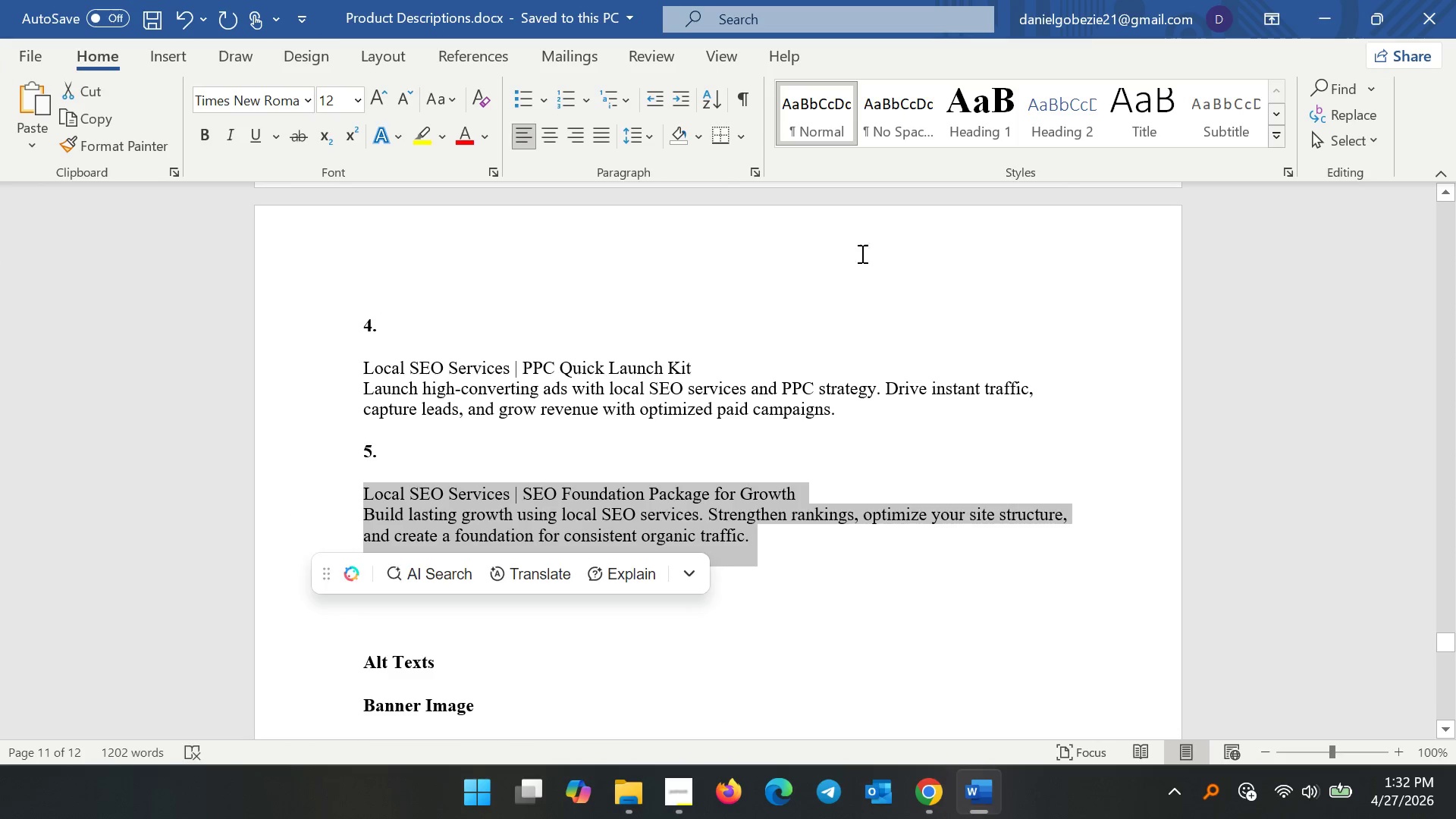 
key(Control+C)
 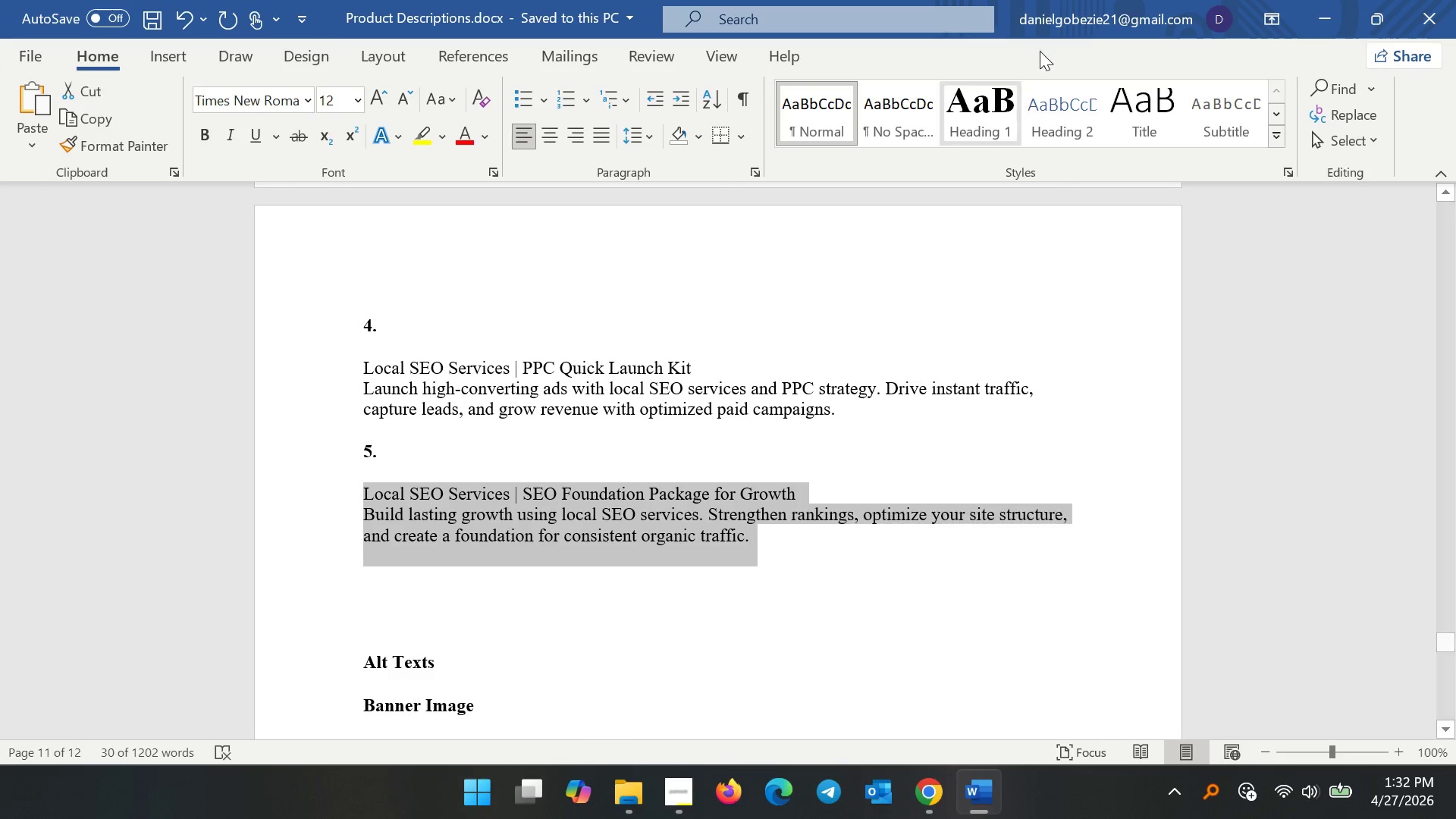 
key(Control+C)
 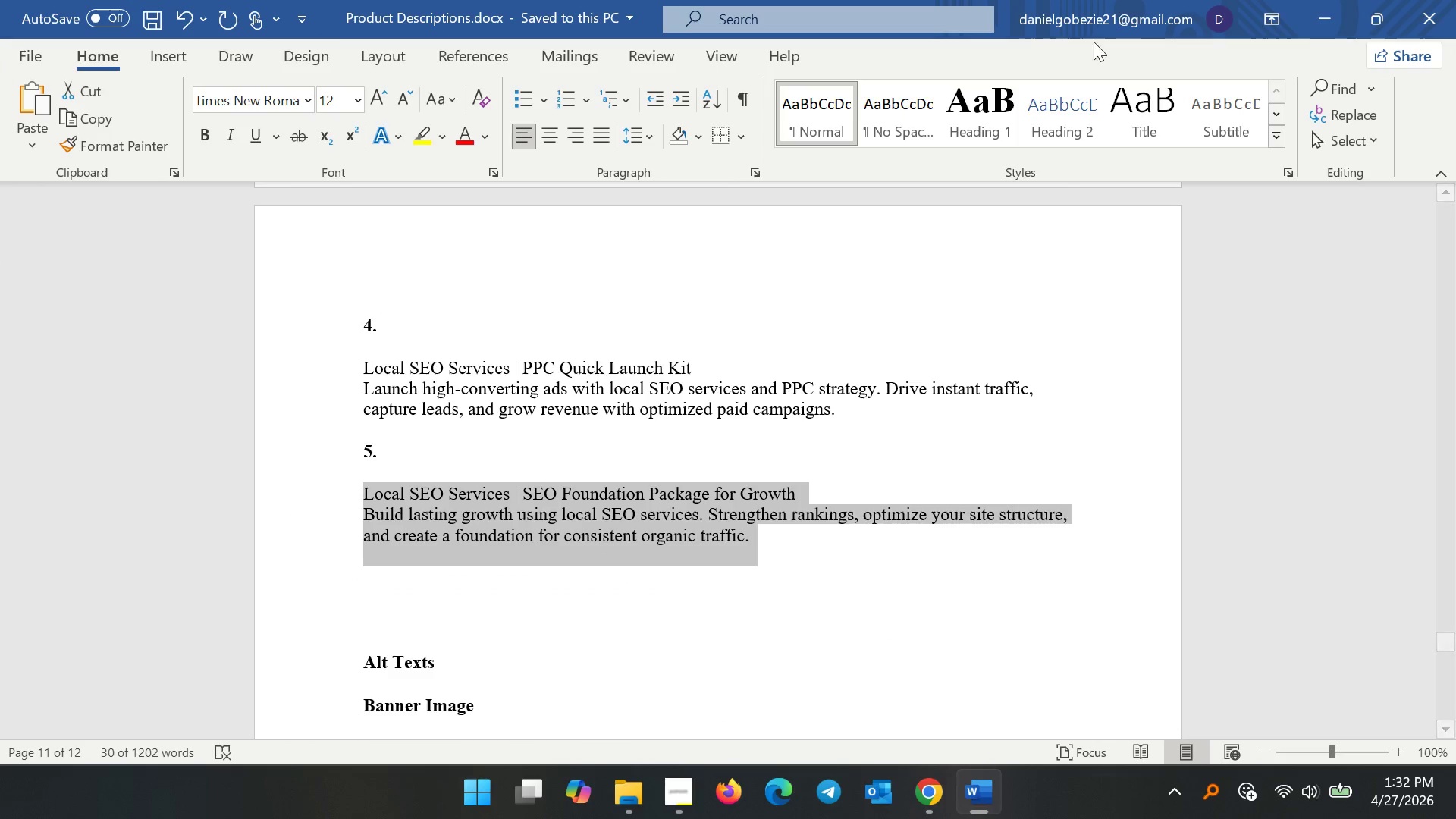 
key(Control+C)
 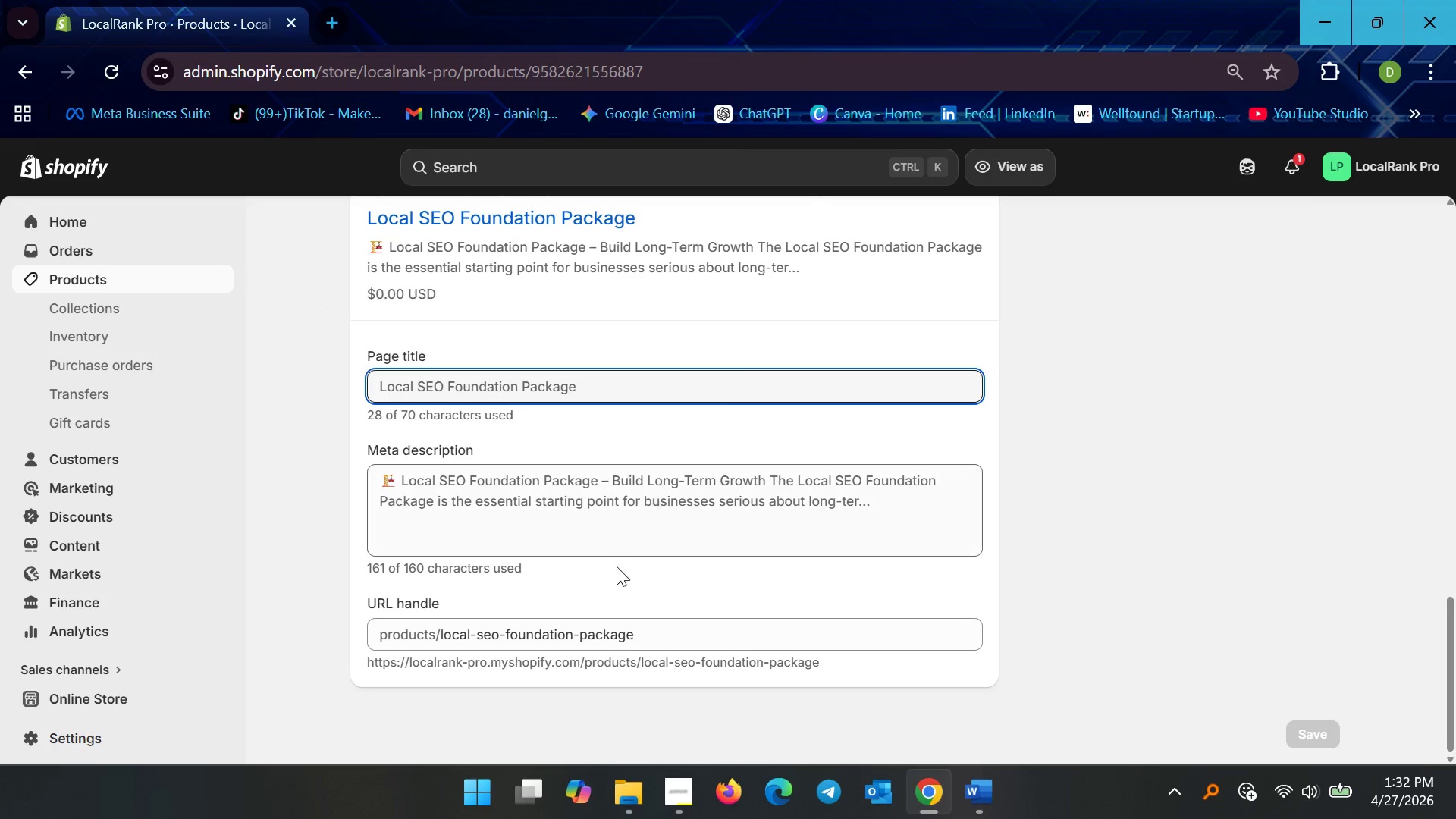 
key(Control+A)
 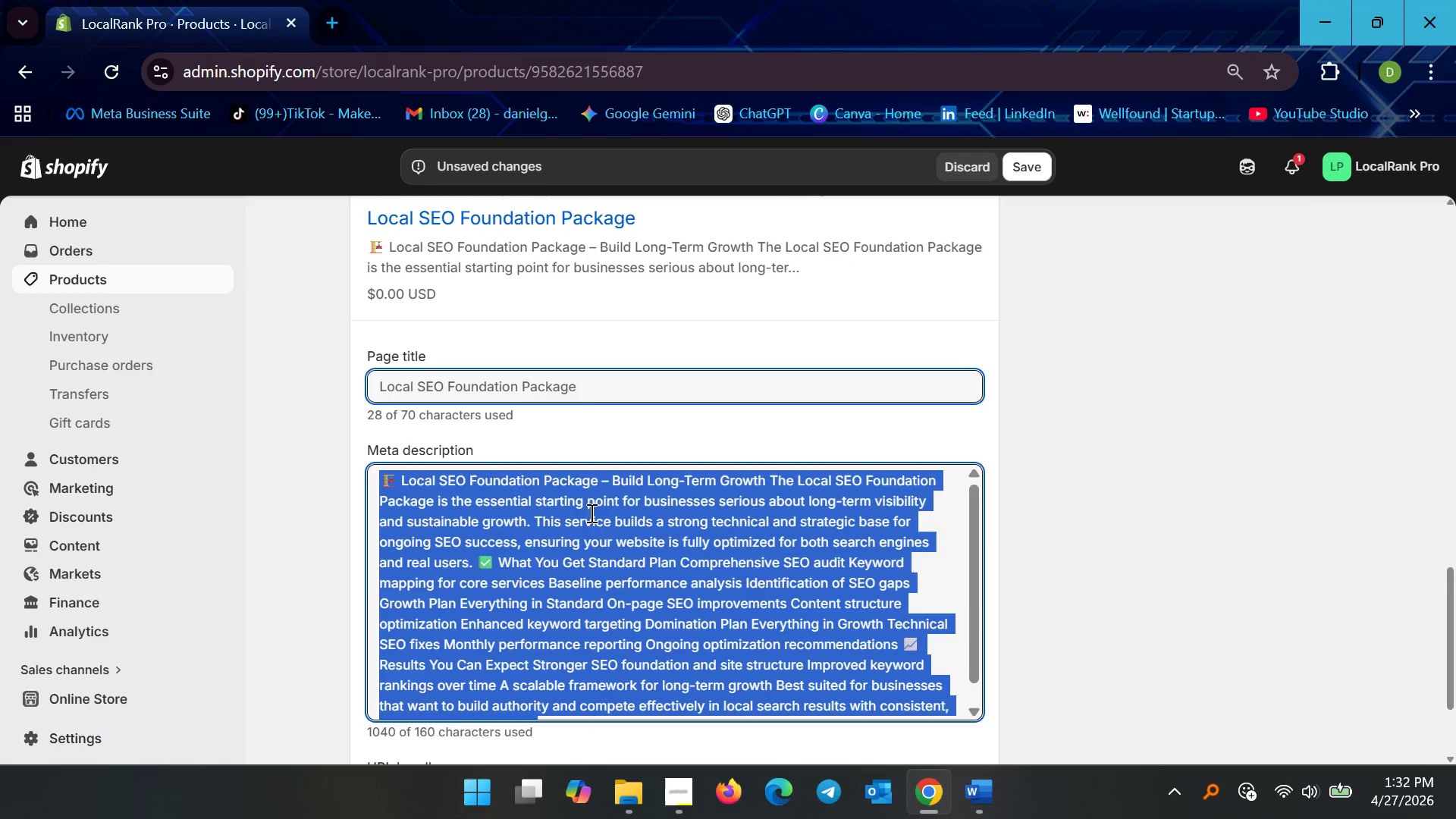 
key(Control+V)
 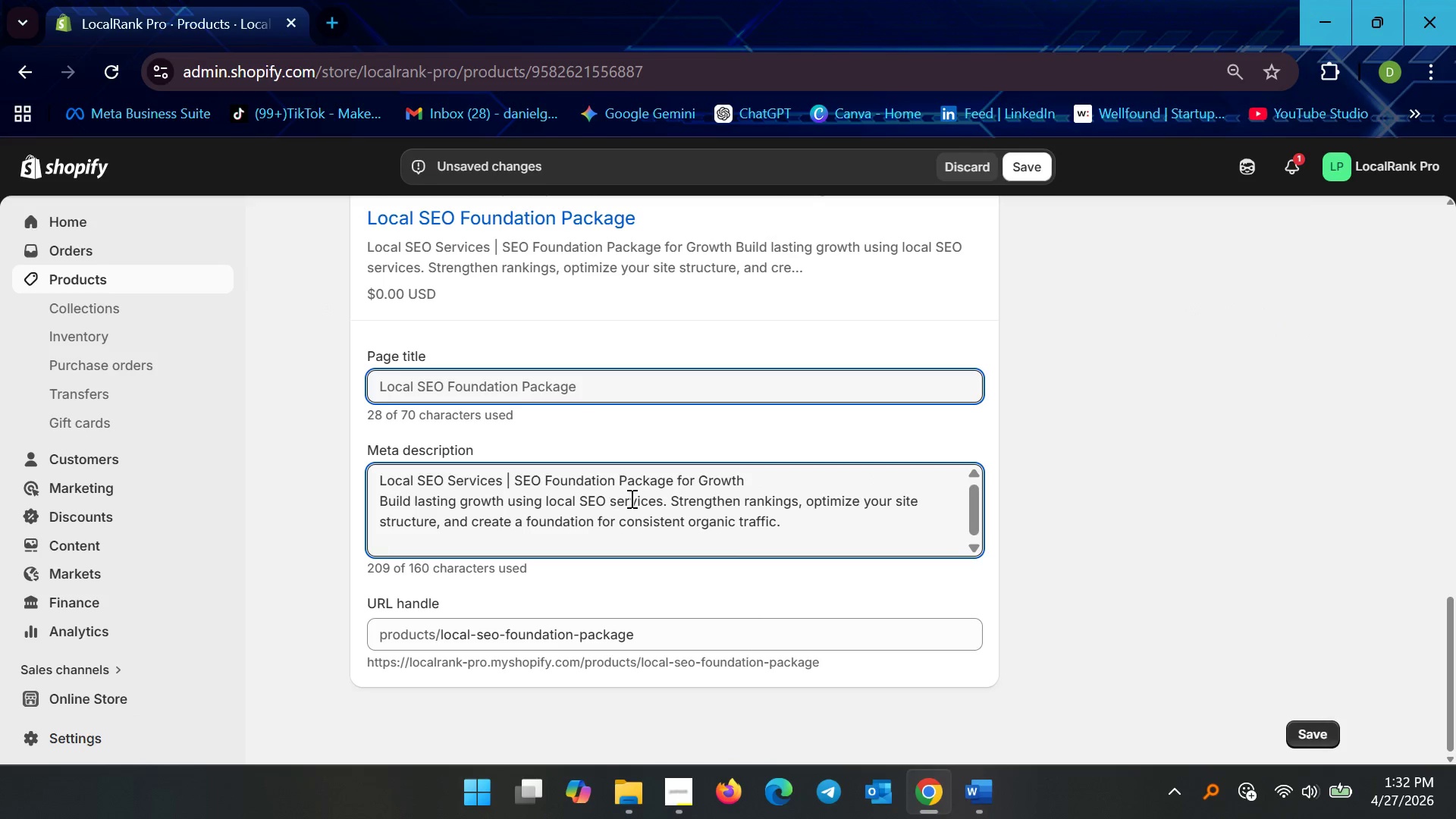 
key(Backspace)
 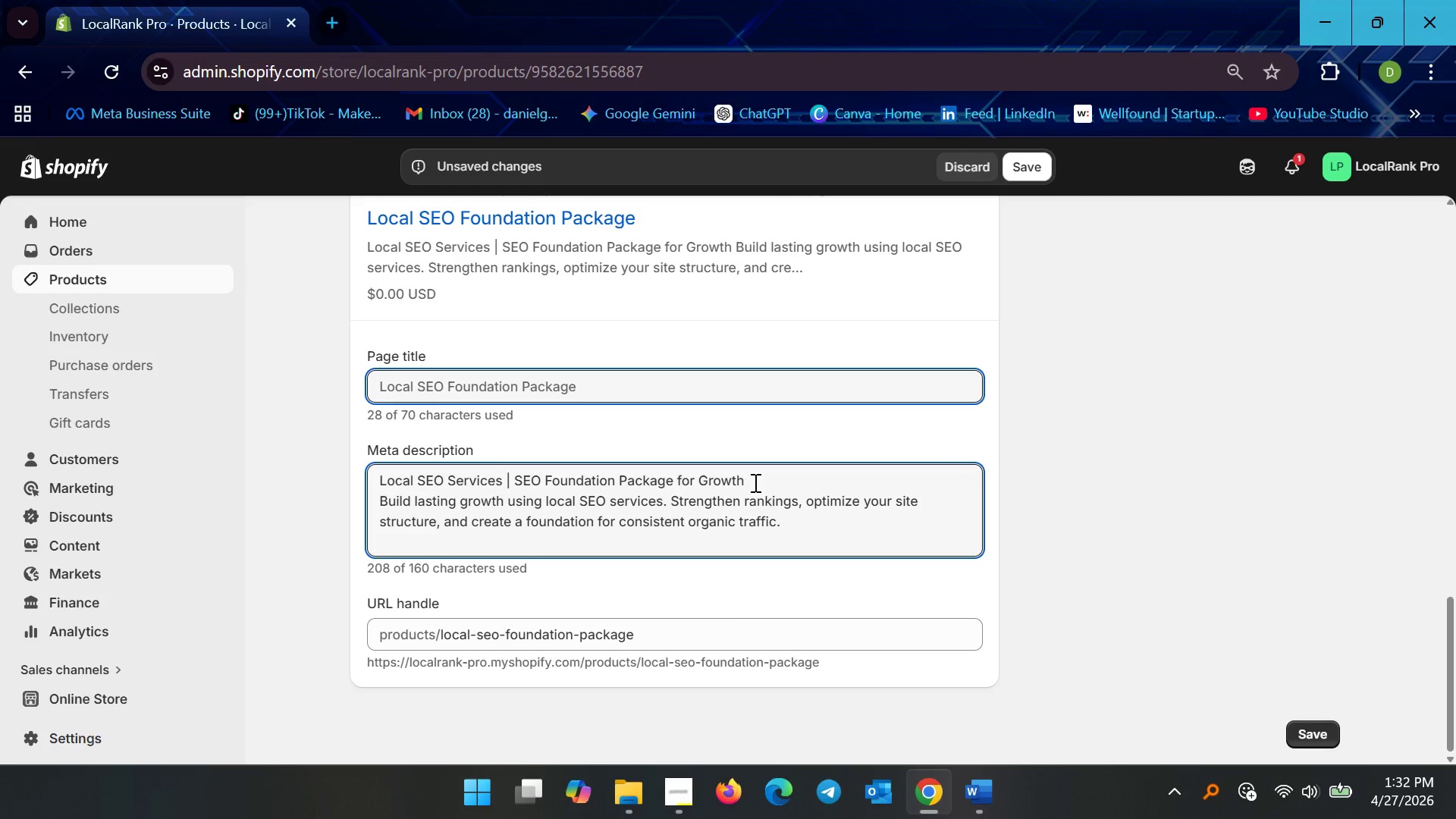 
left_click_drag(start_coordinate=[755, 482], to_coordinate=[265, 453])
 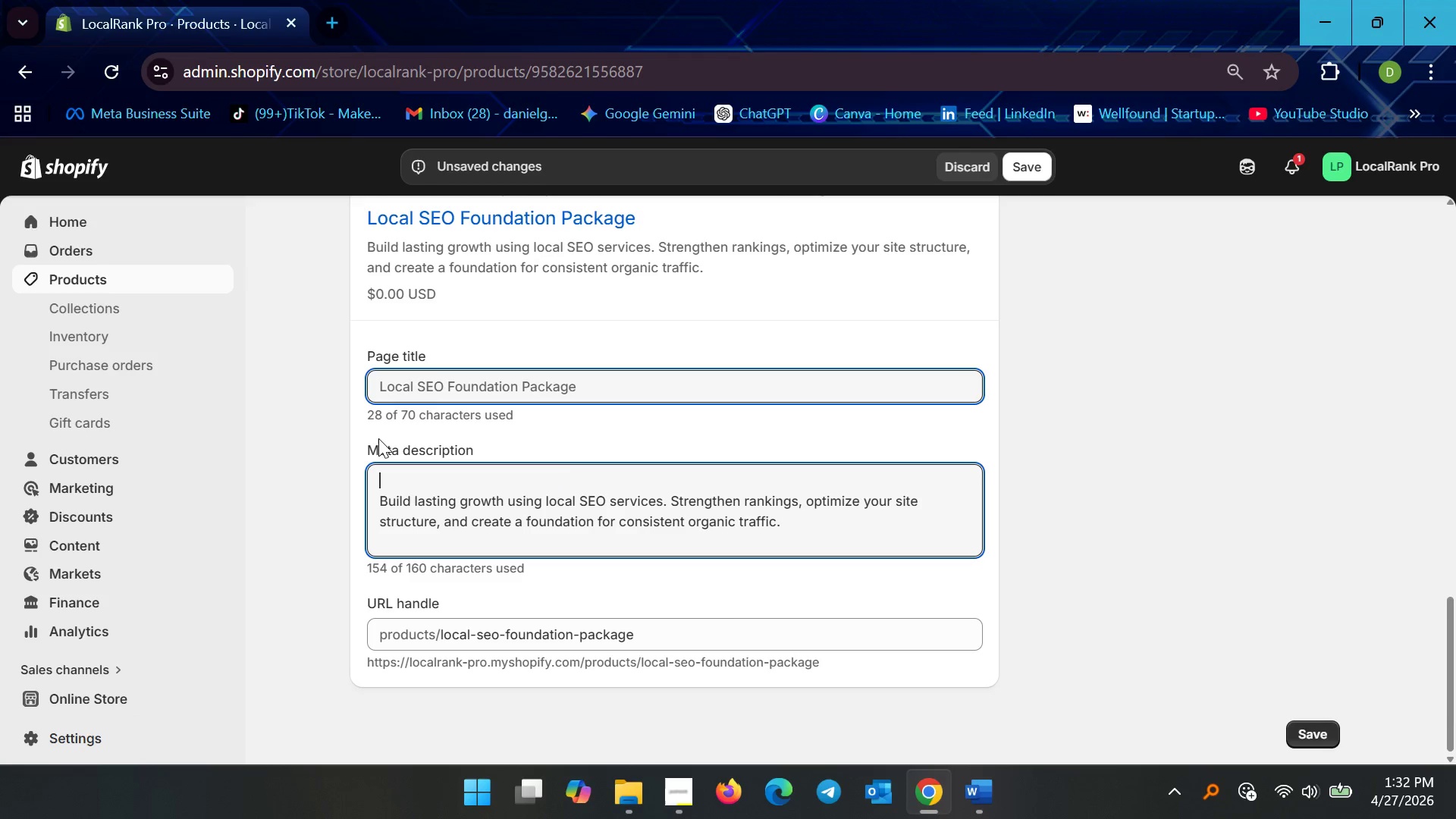 
key(Control+X)
 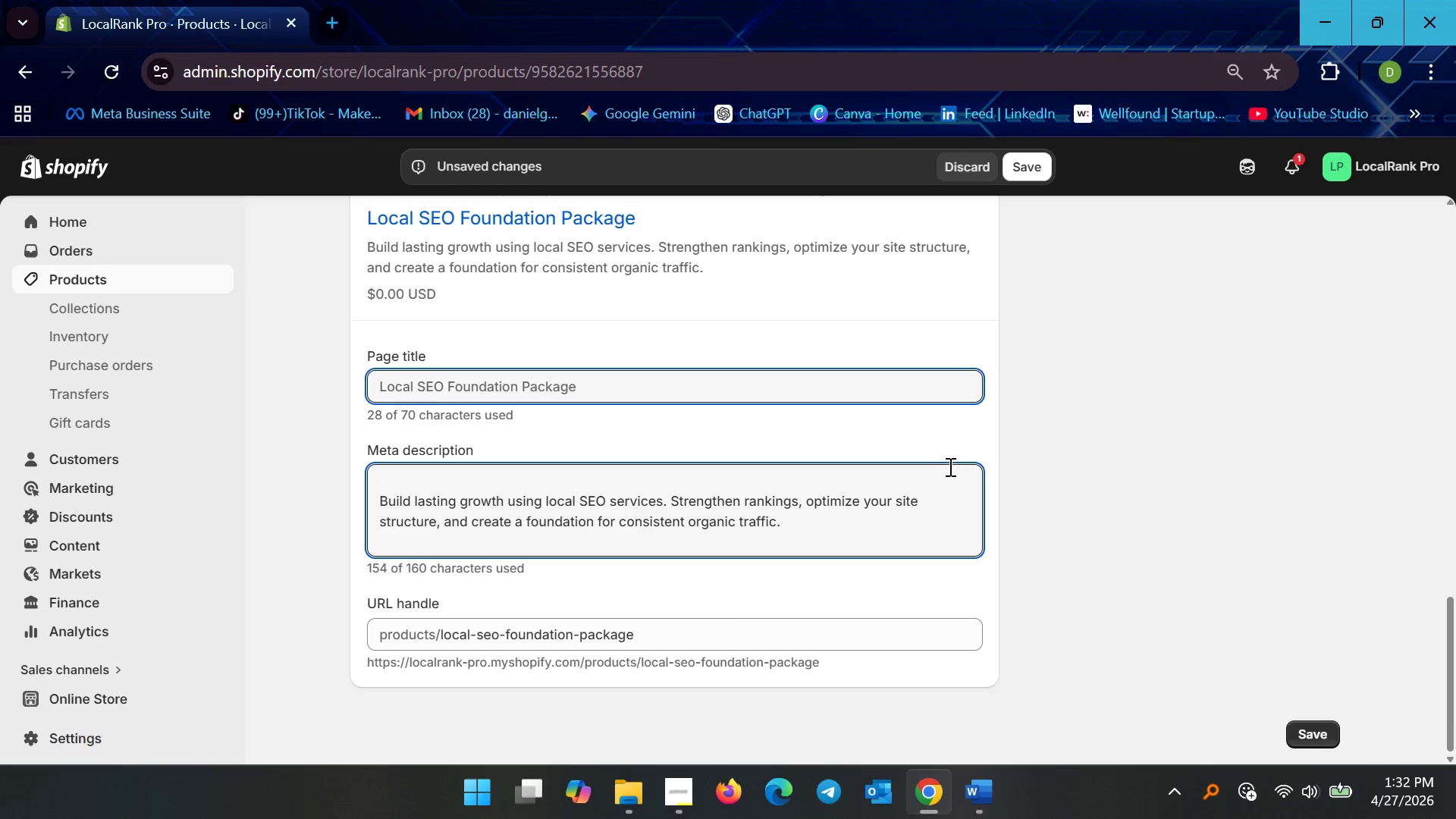 
key(Delete)
 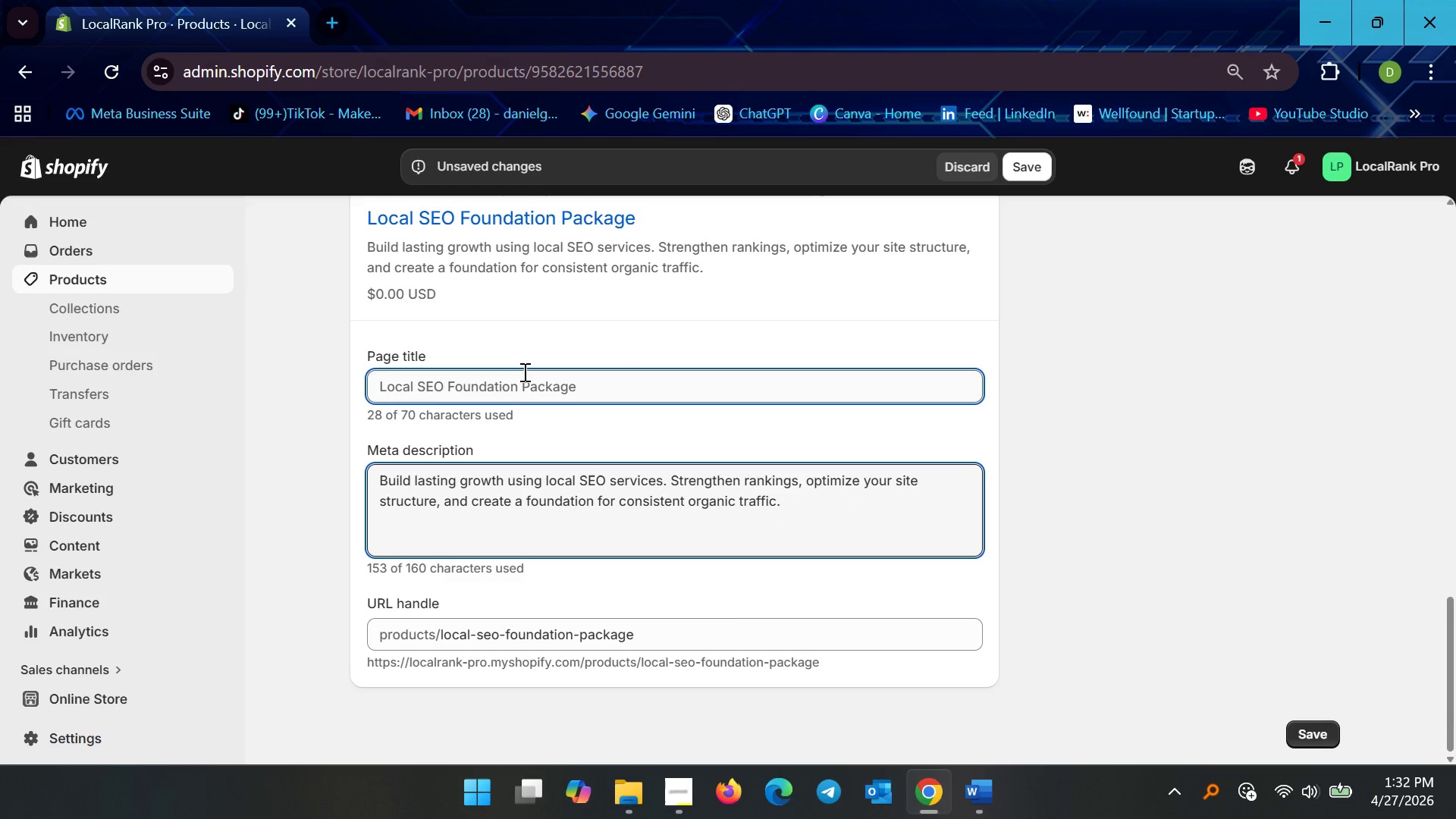 
left_click([519, 380])
 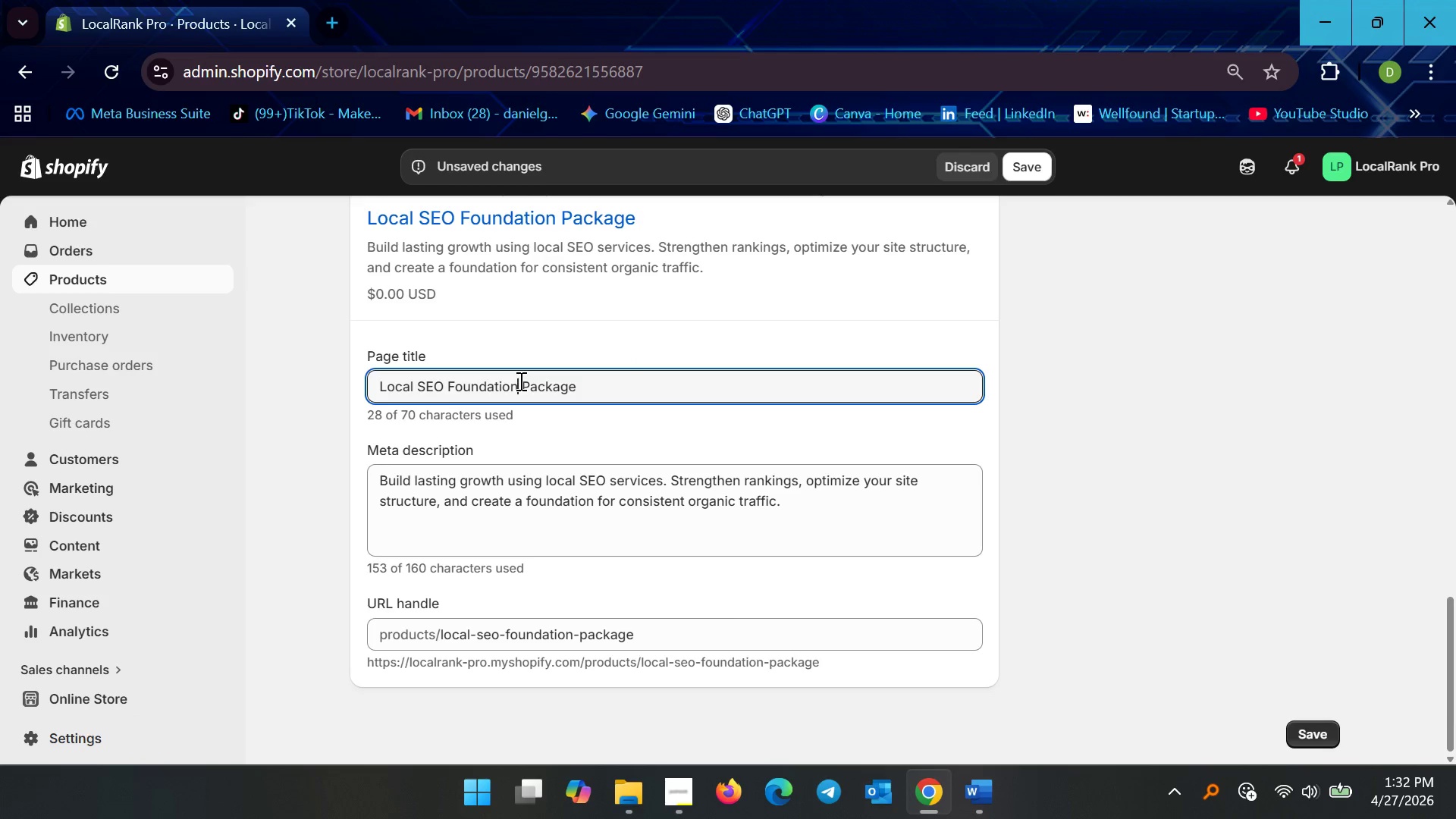 
key(Control+A)
 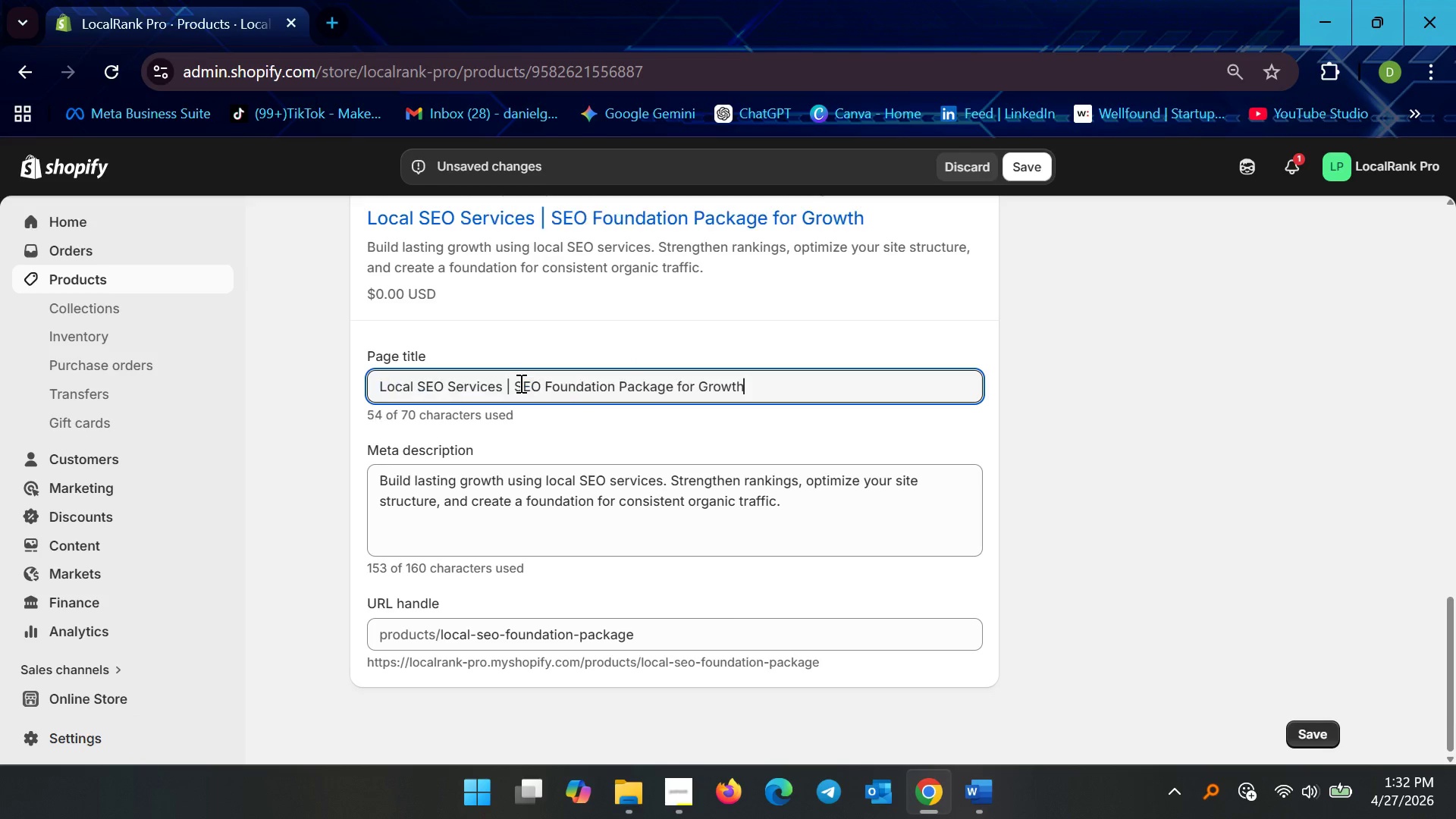 
key(Control+V)
 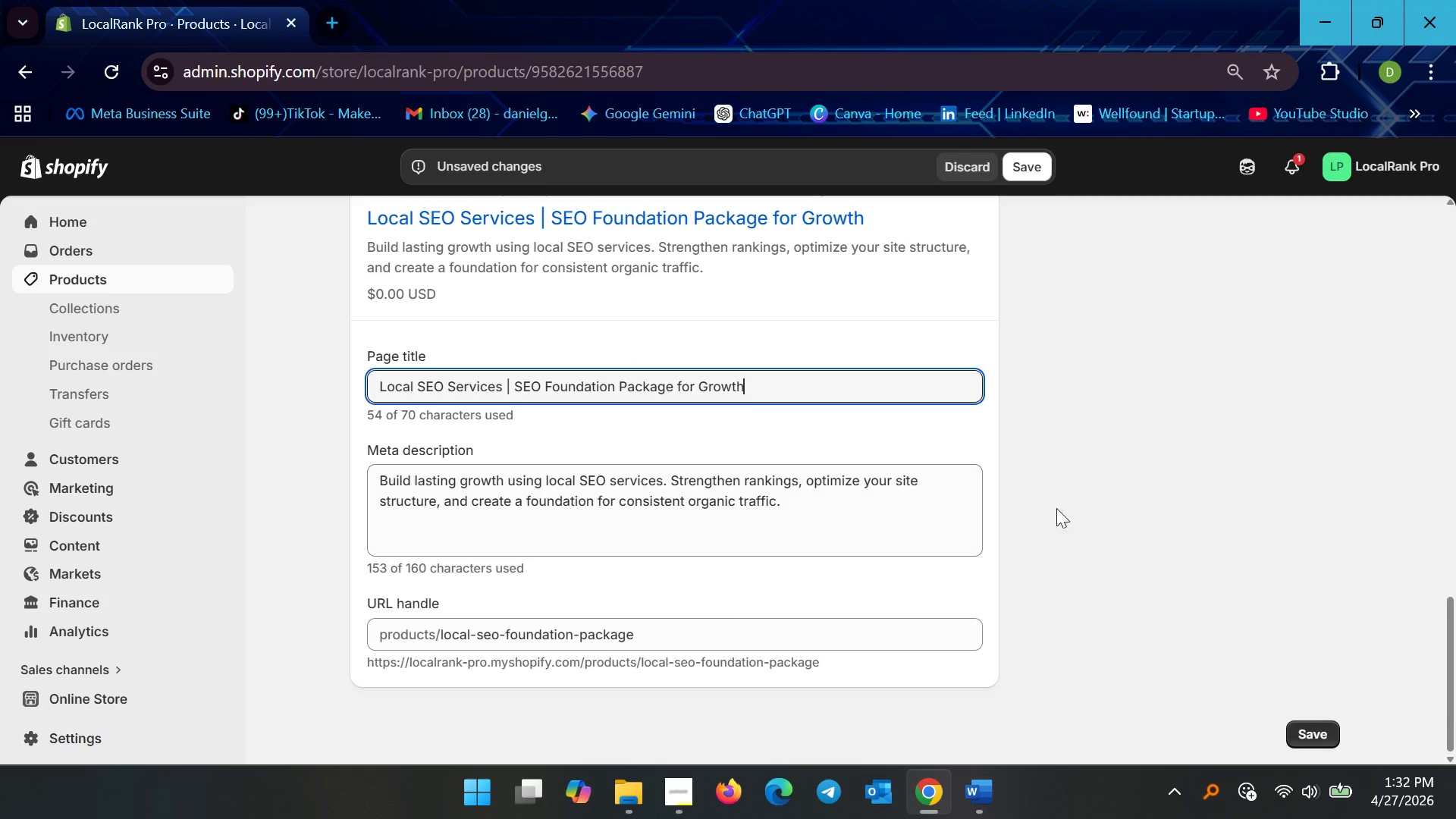 
left_click([1078, 489])
 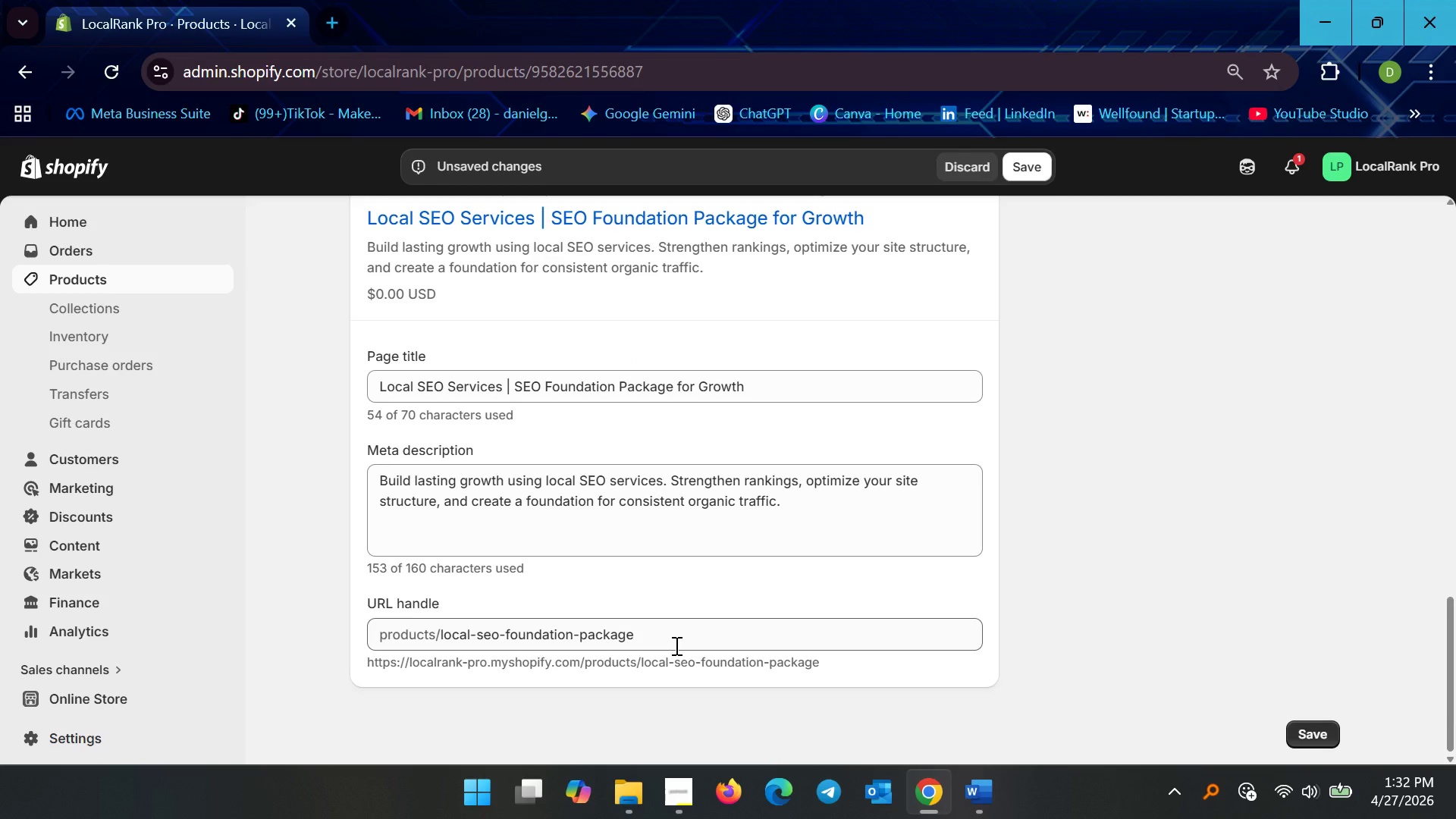 
wait(6.81)
 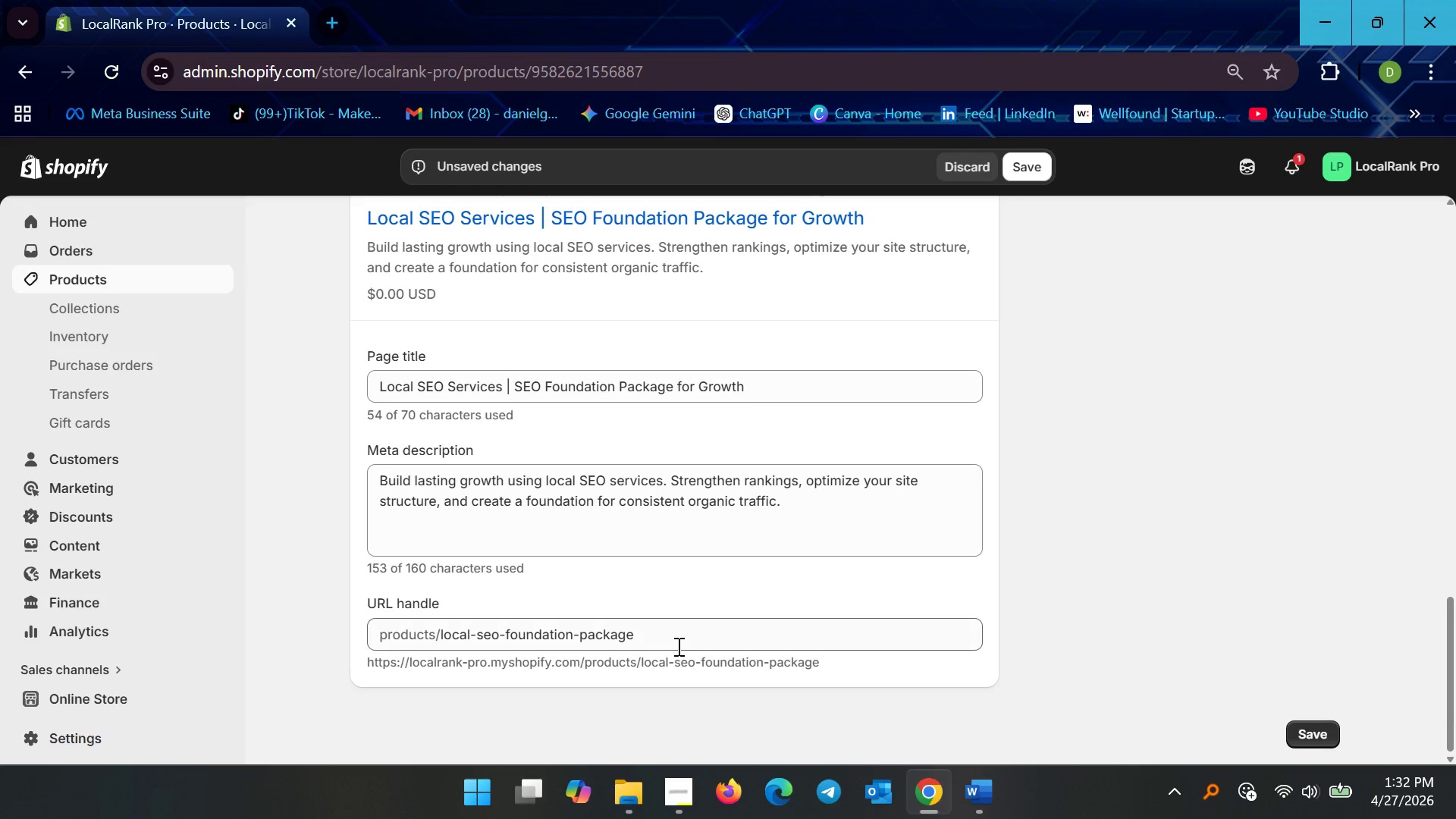 
left_click([1045, 174])
 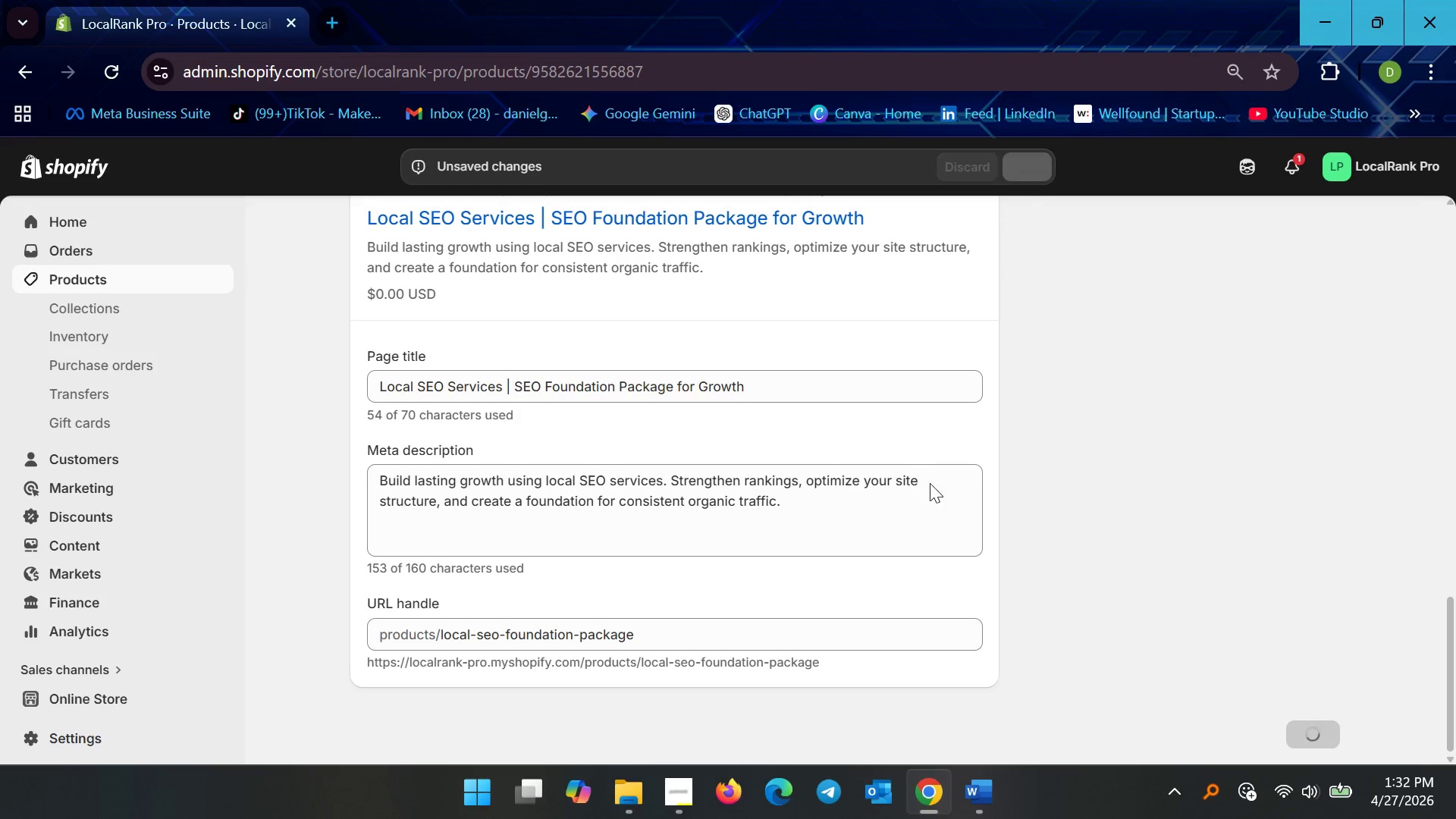 
scroll: coordinate [504, 492], scroll_direction: up, amount: 4.0
 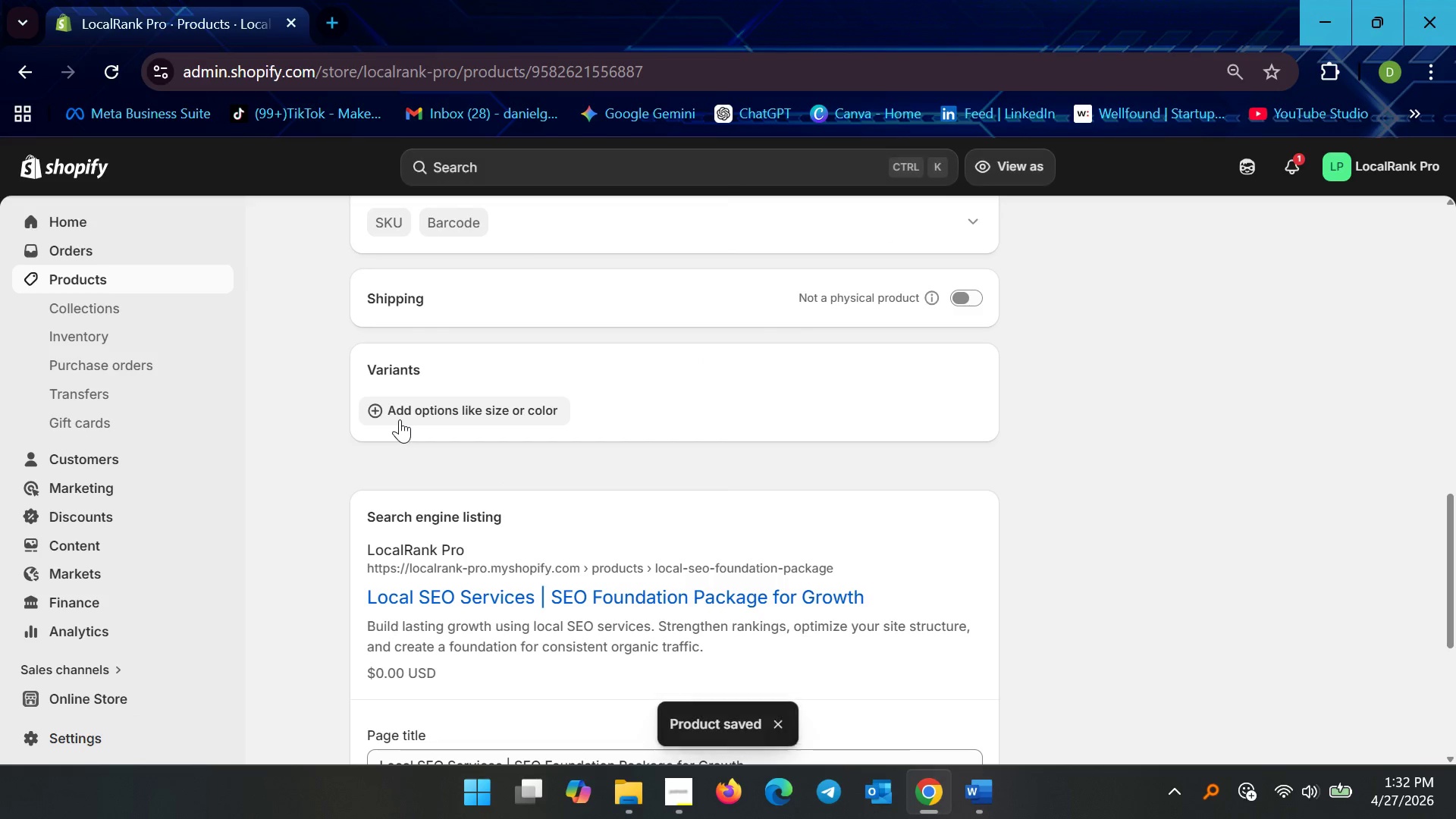 
left_click([400, 419])
 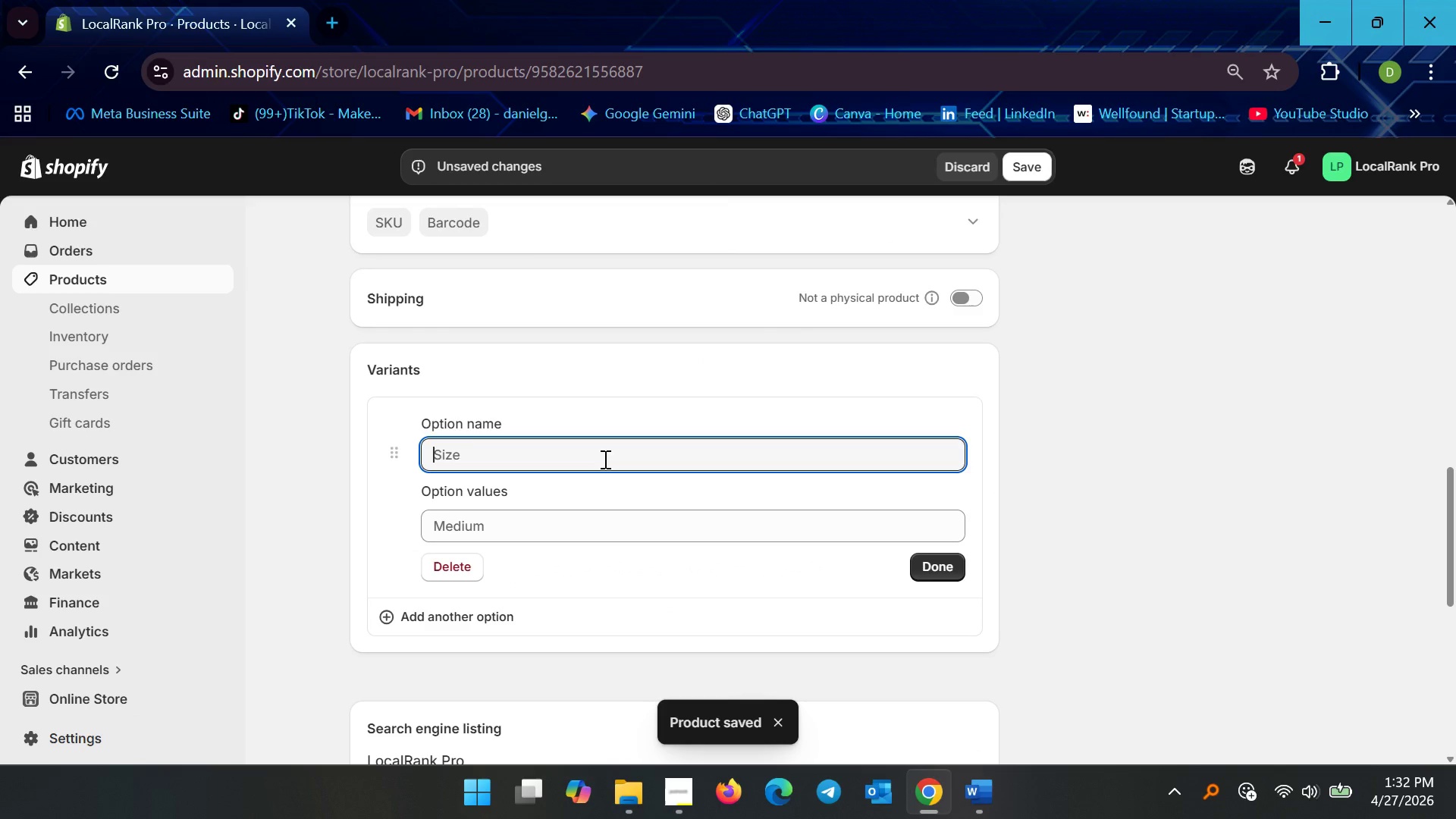 
type(Plan)
 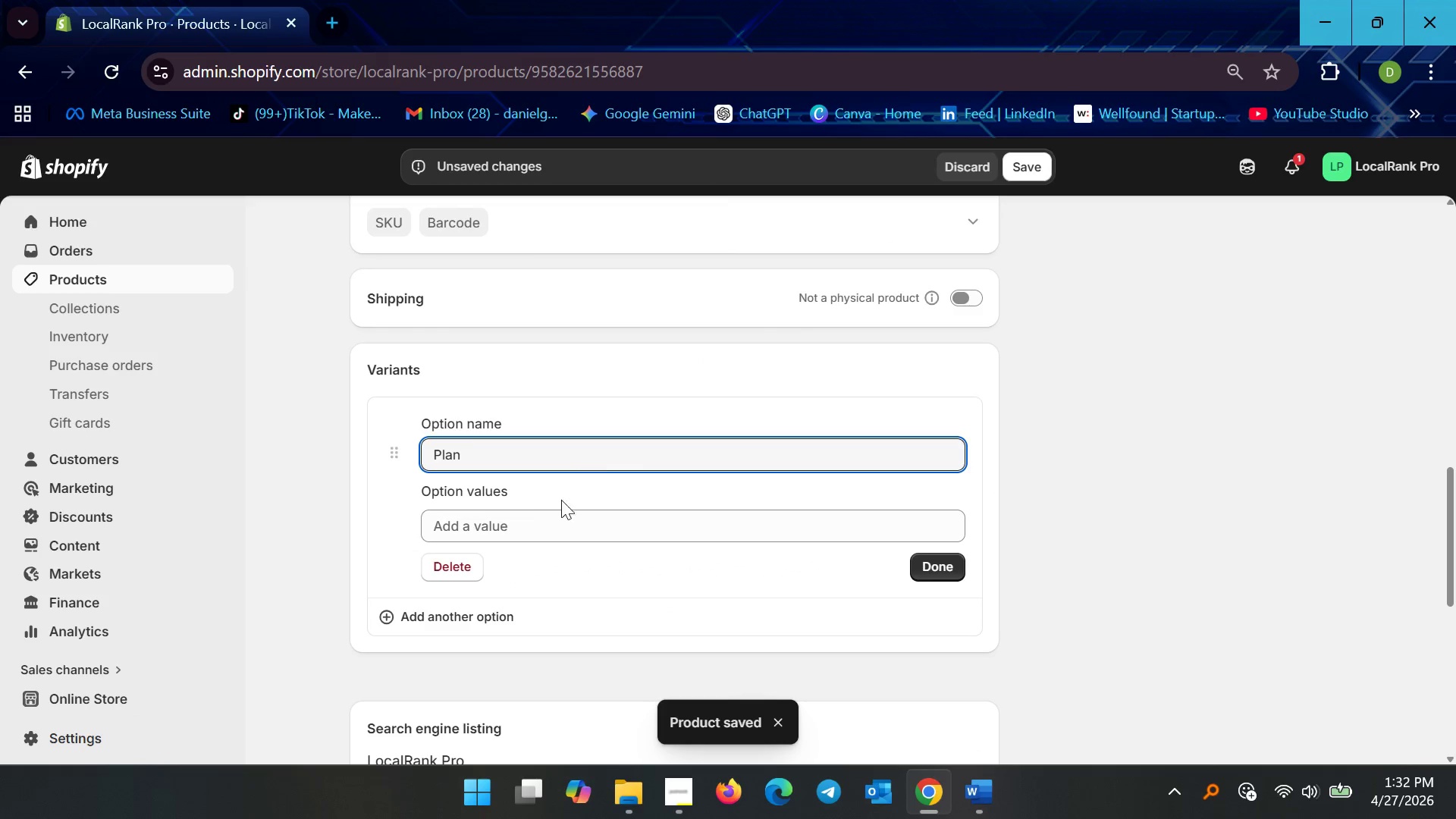 
left_click([531, 526])
 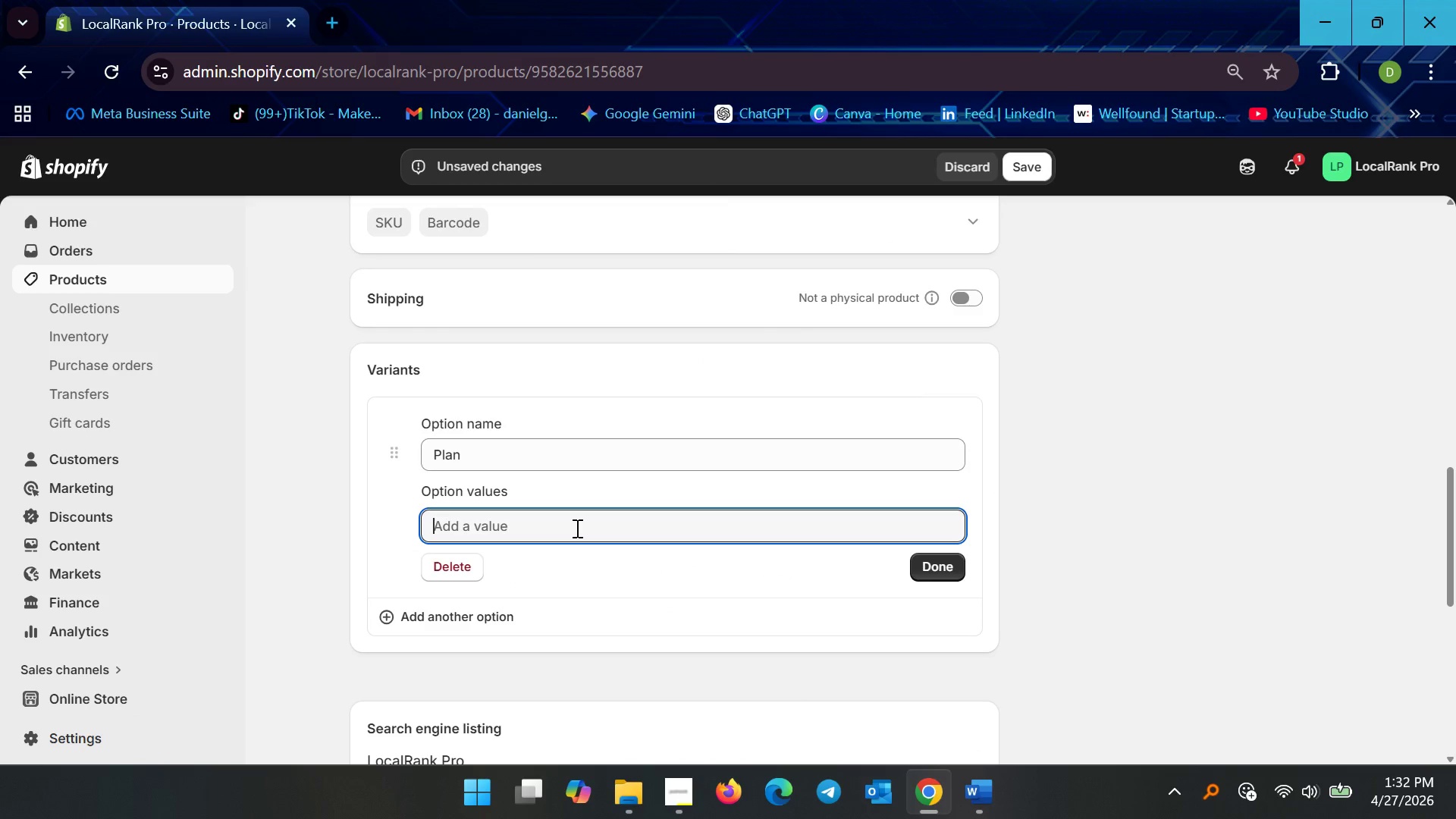 
type(Standard)
 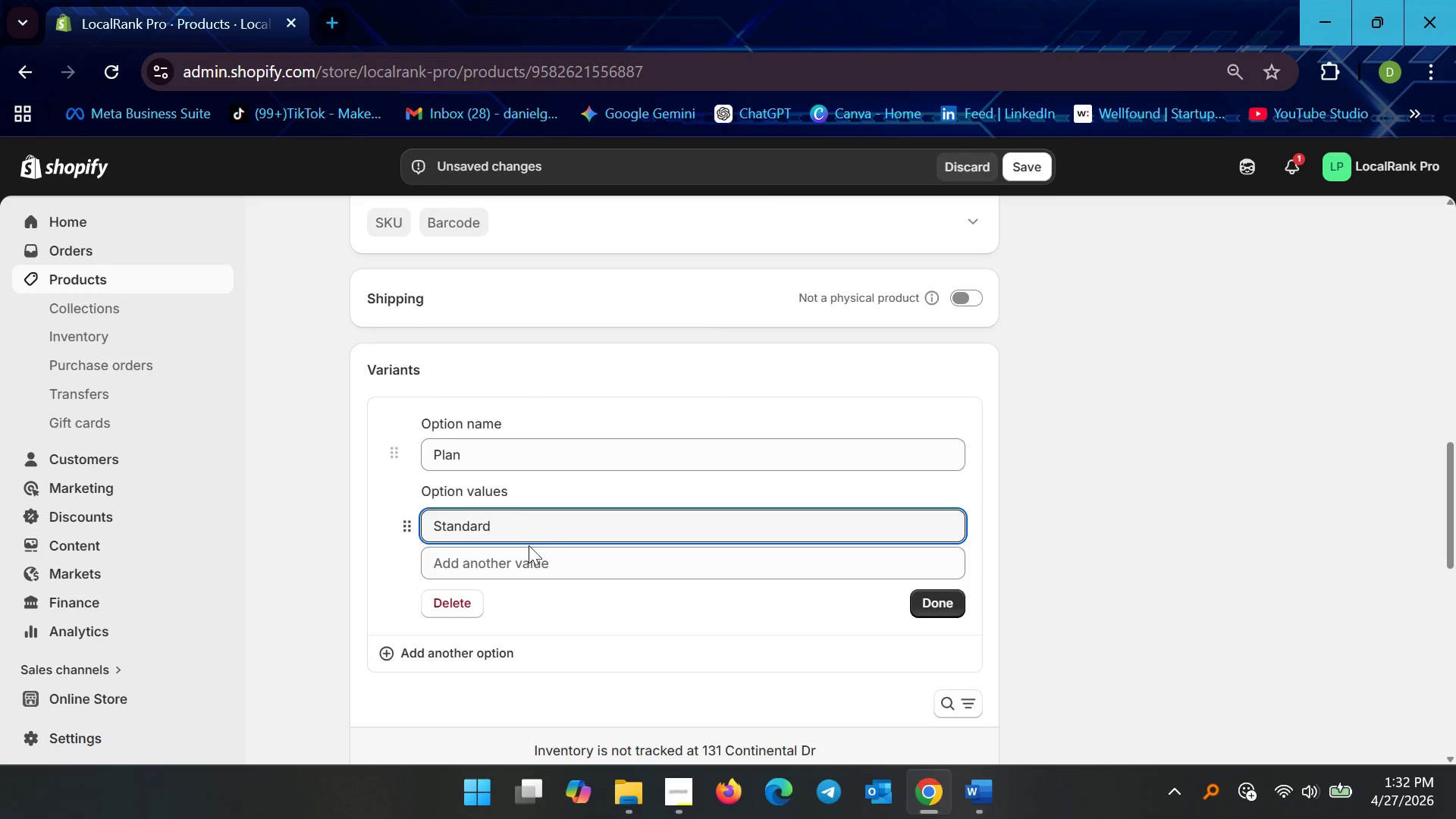 
left_click([511, 569])
 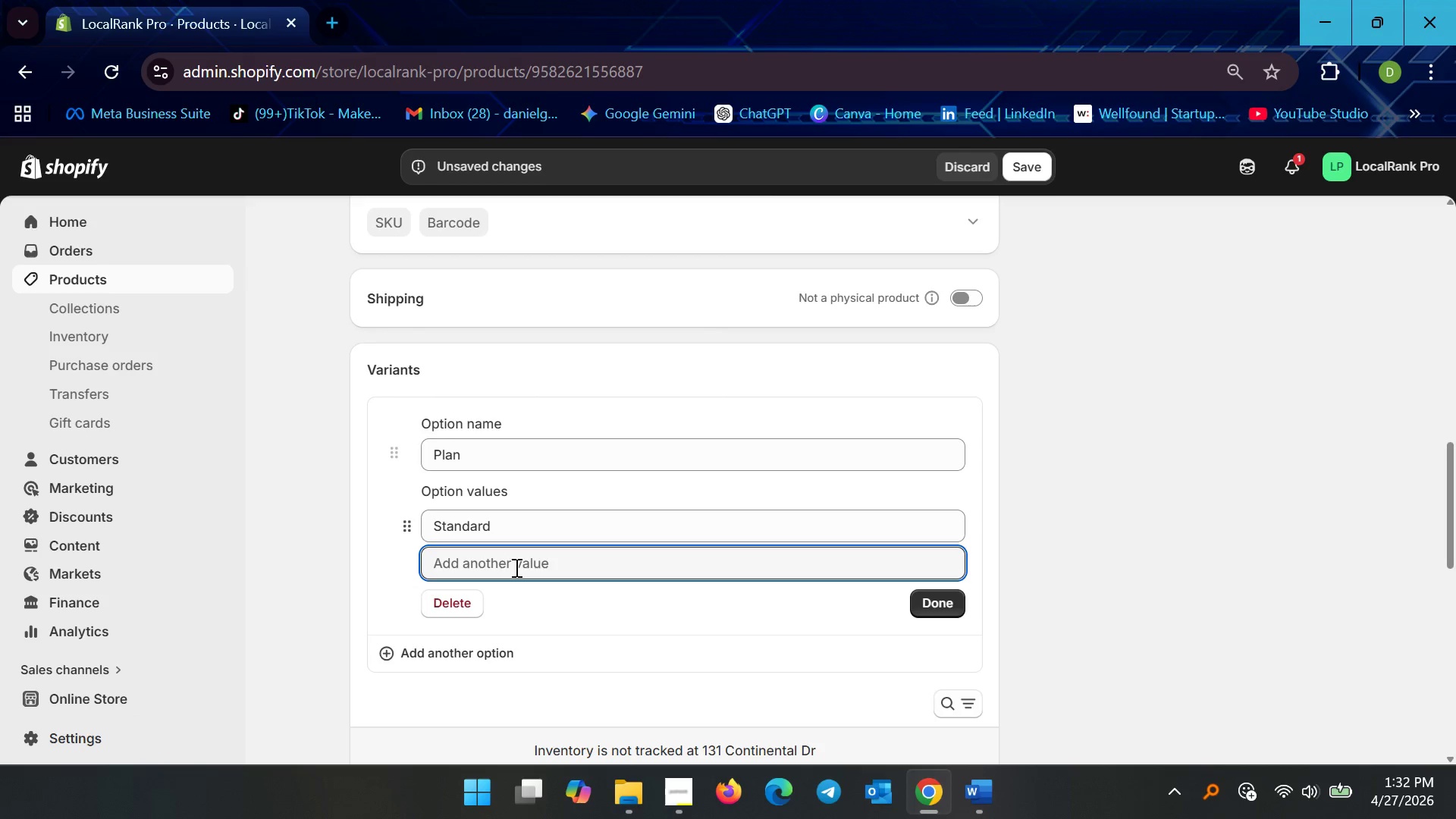 
type(GROwth)
 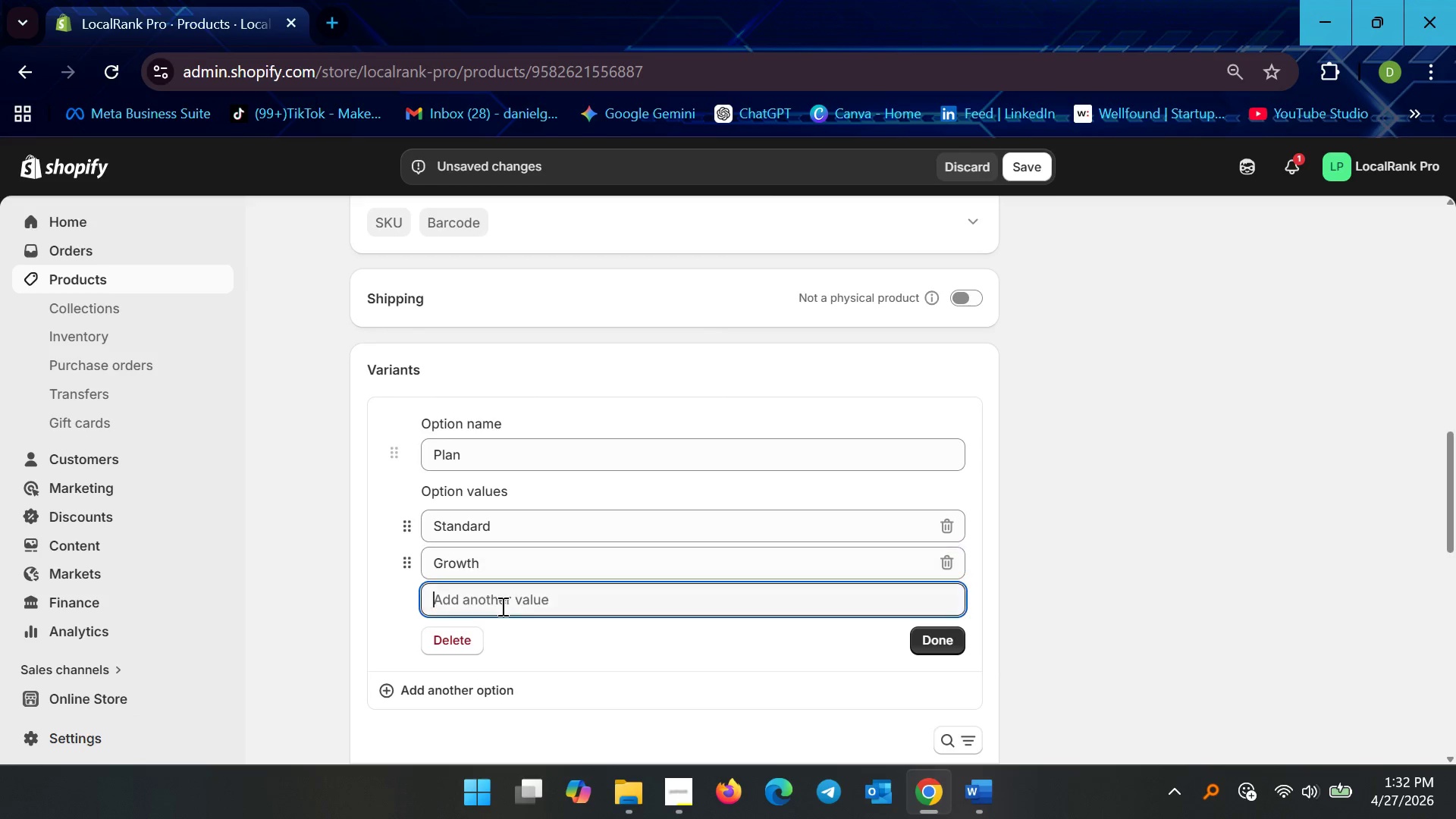 
type(Domination)
 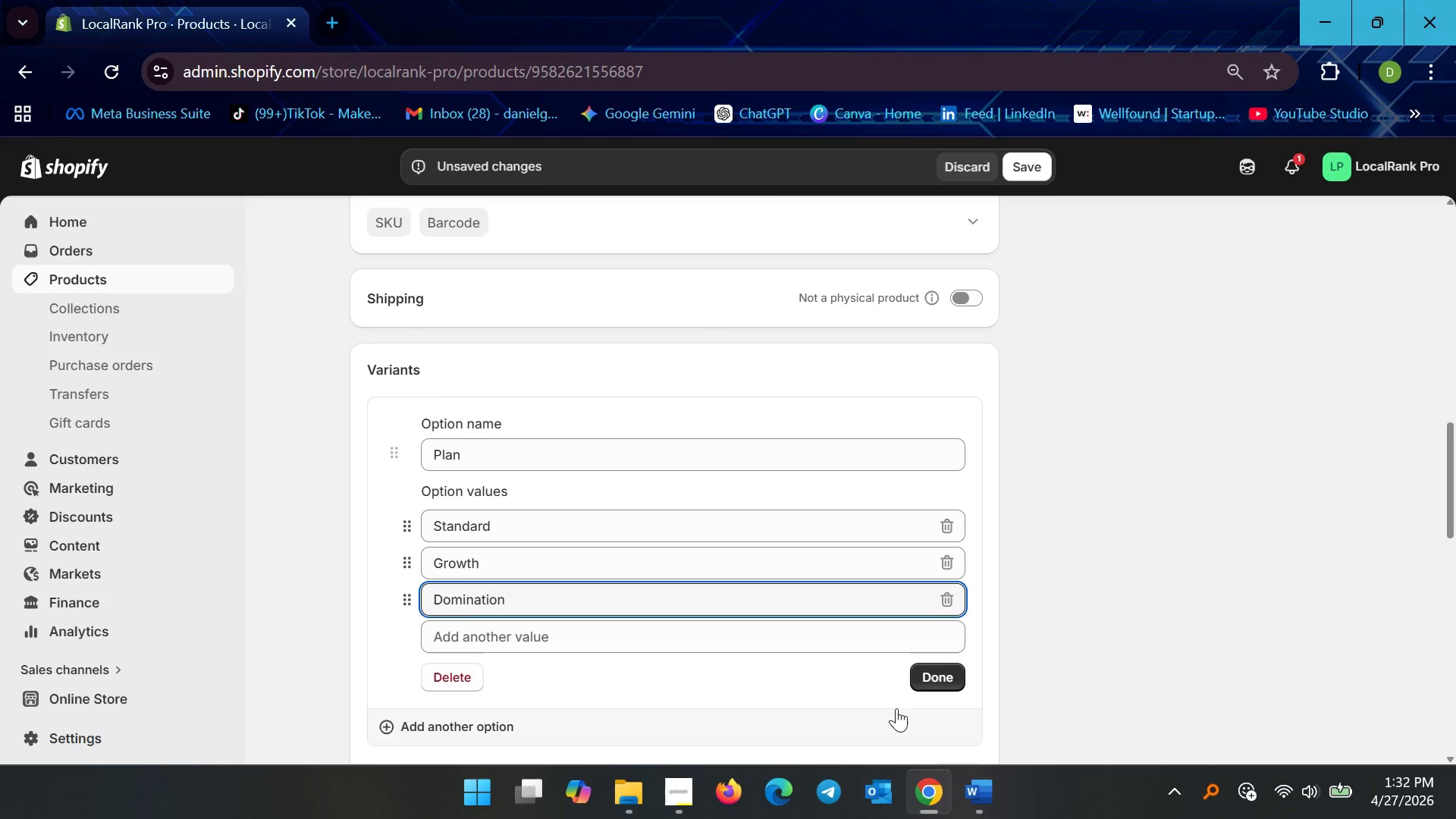 
left_click([910, 684])
 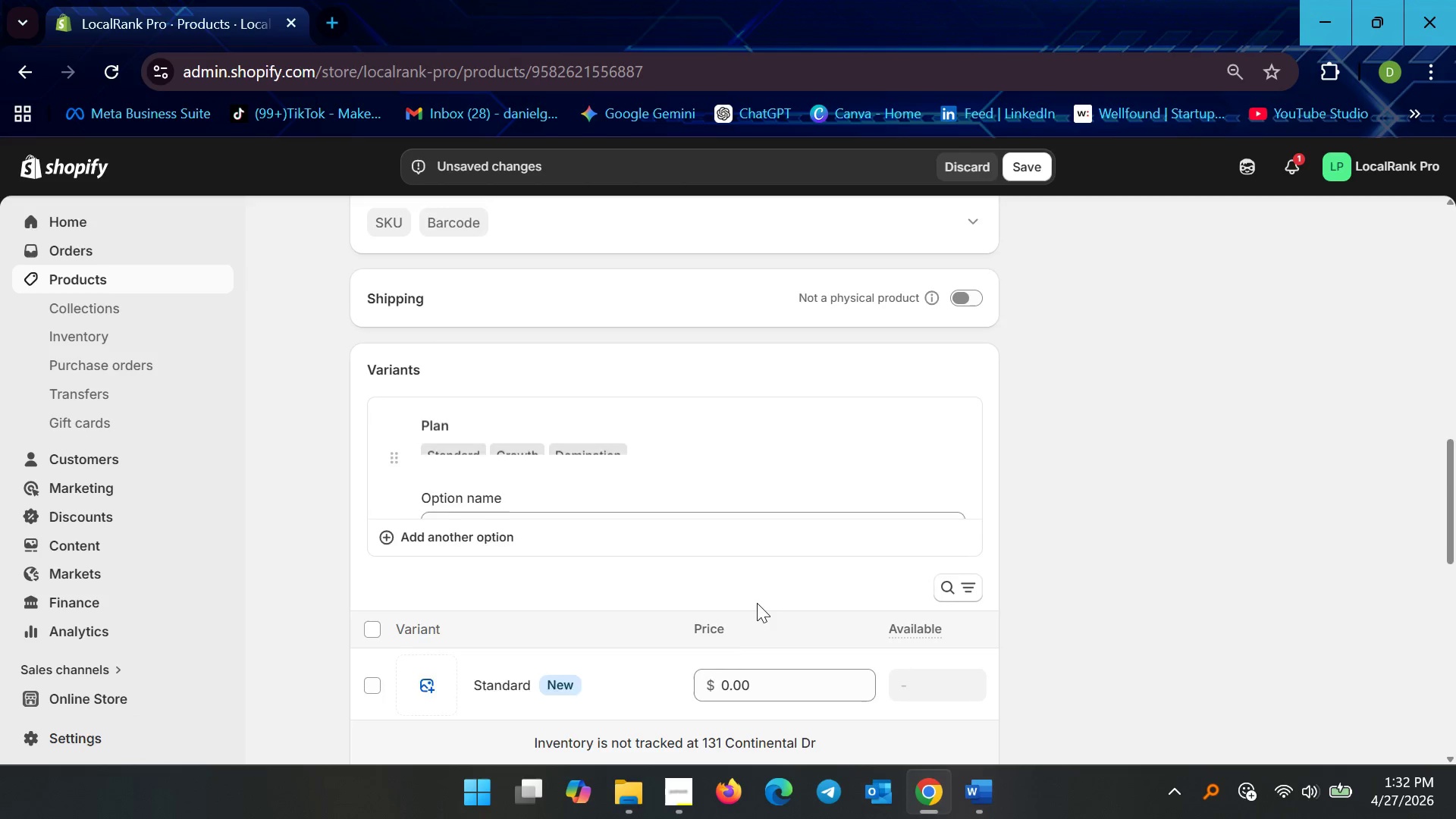 
scroll: coordinate [739, 604], scroll_direction: down, amount: 4.0
 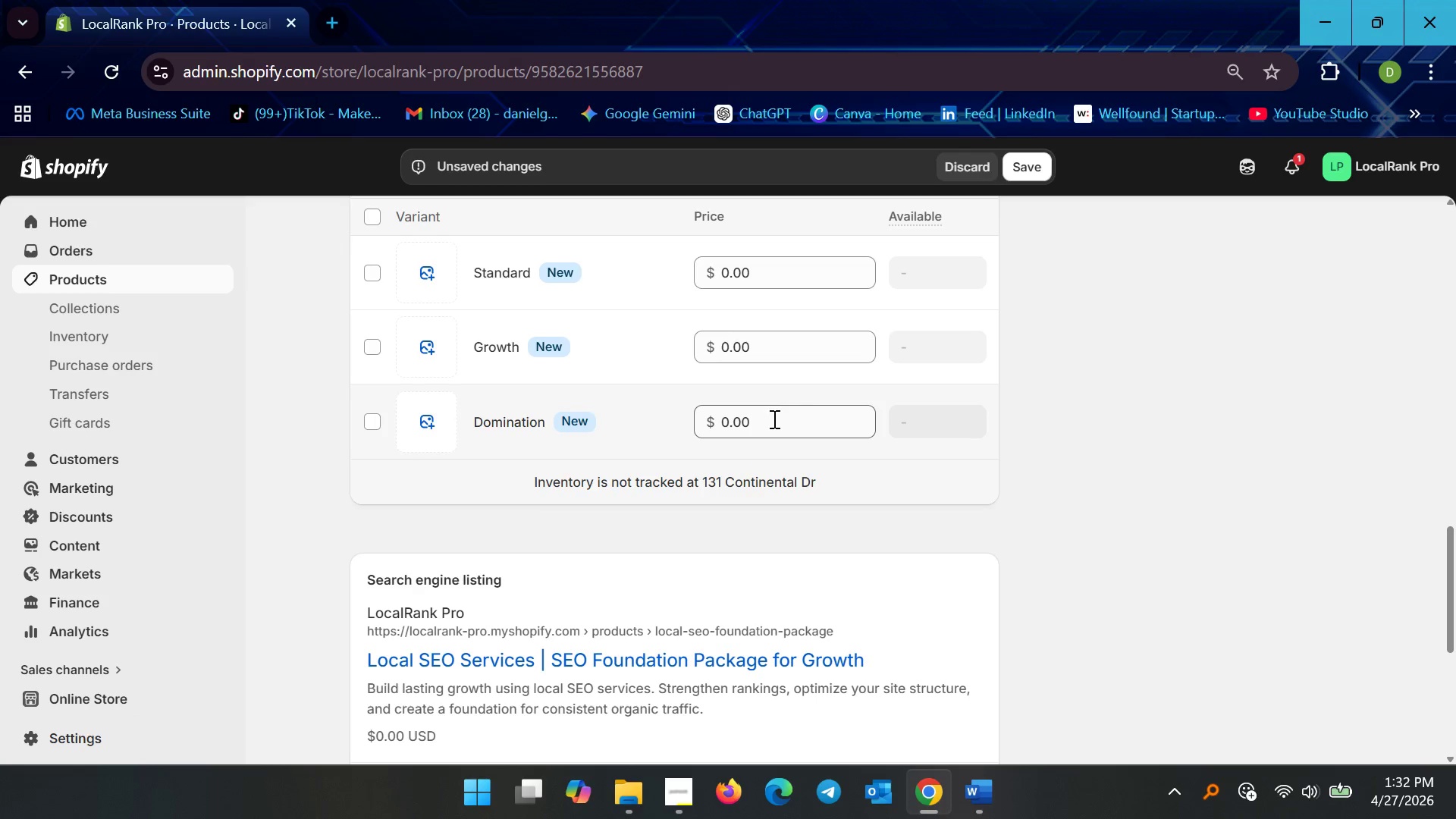 
left_click([774, 269])
 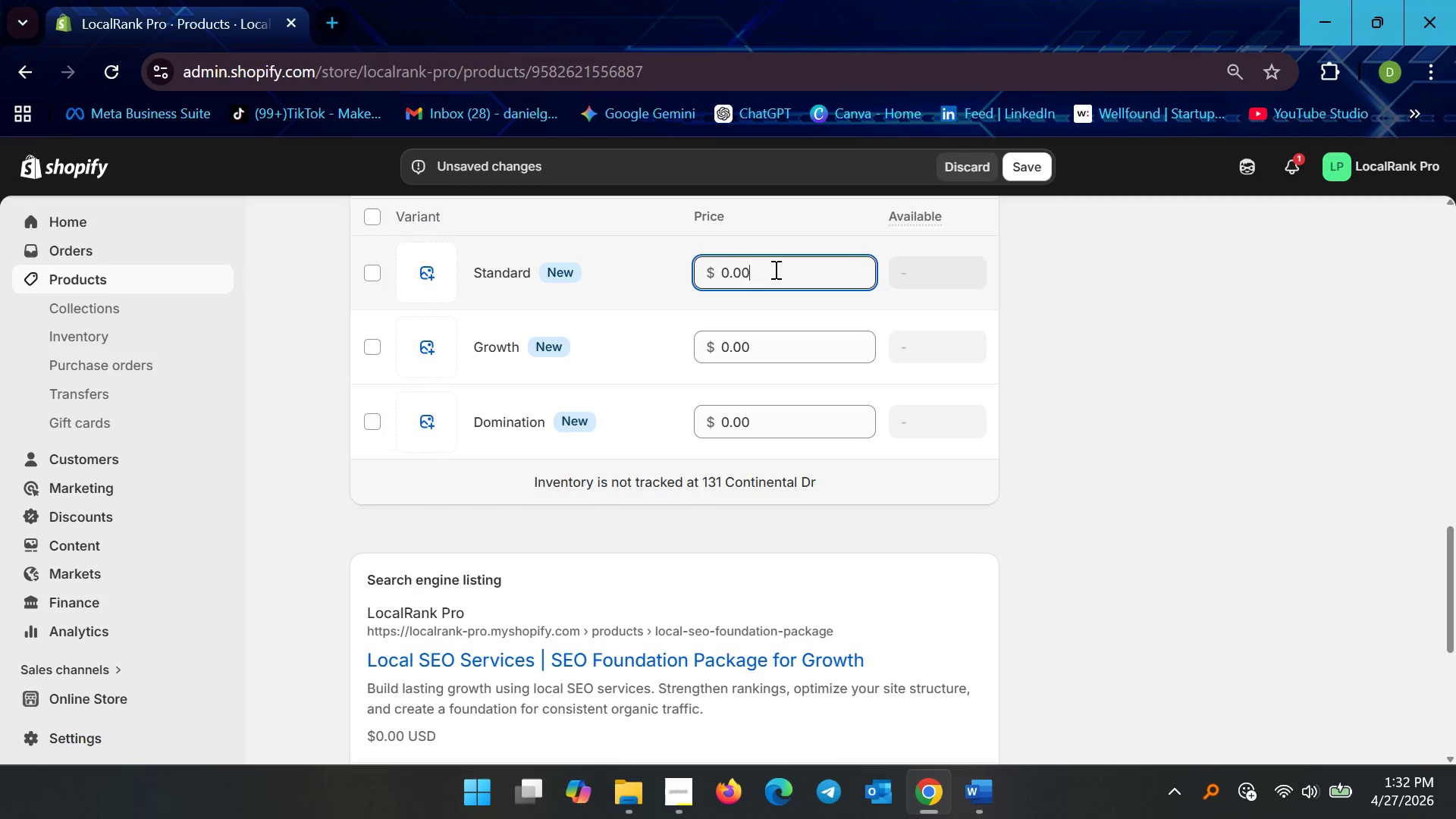 
key(Control+ControlLeft)
 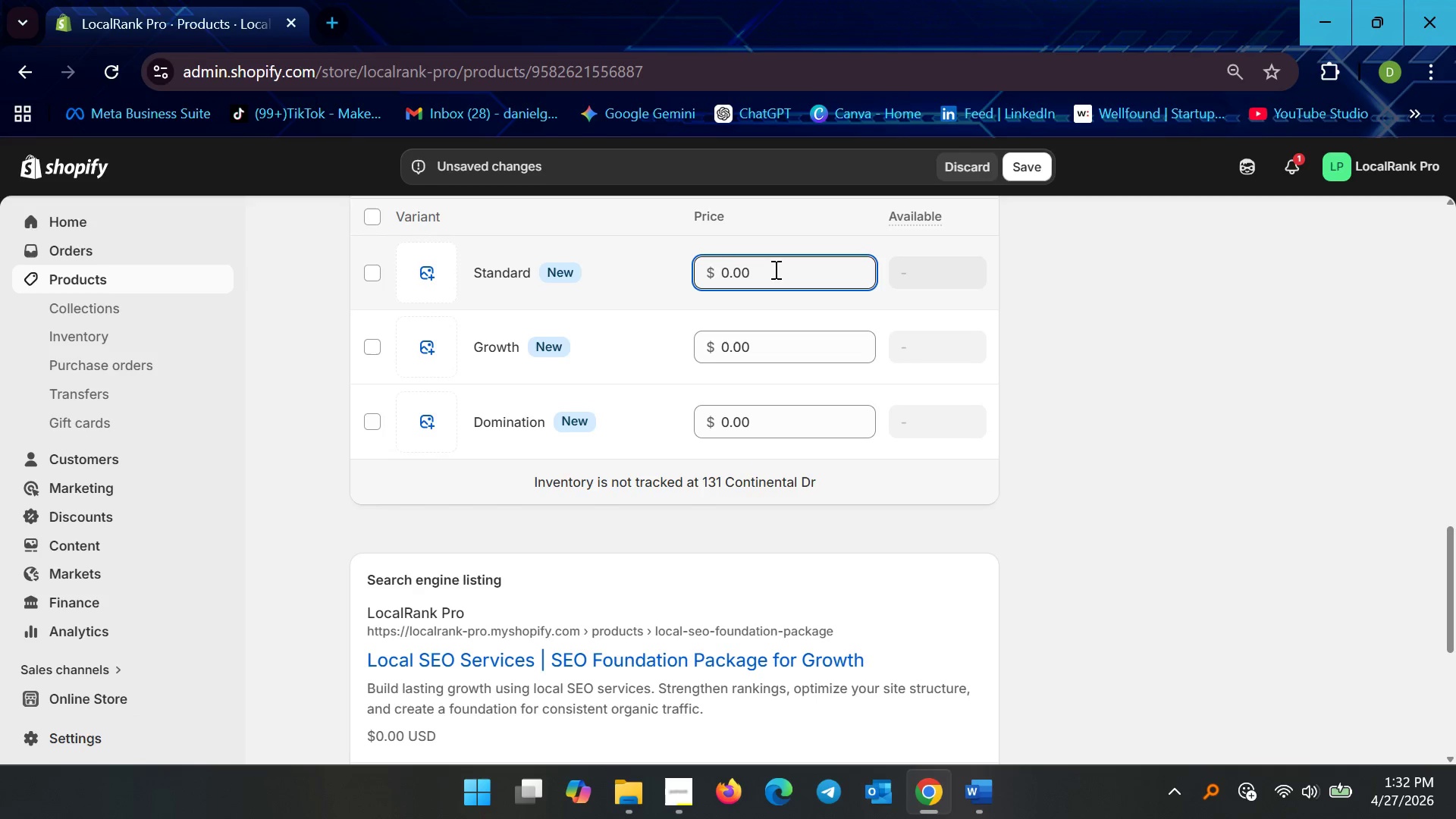 
key(Control+A)
 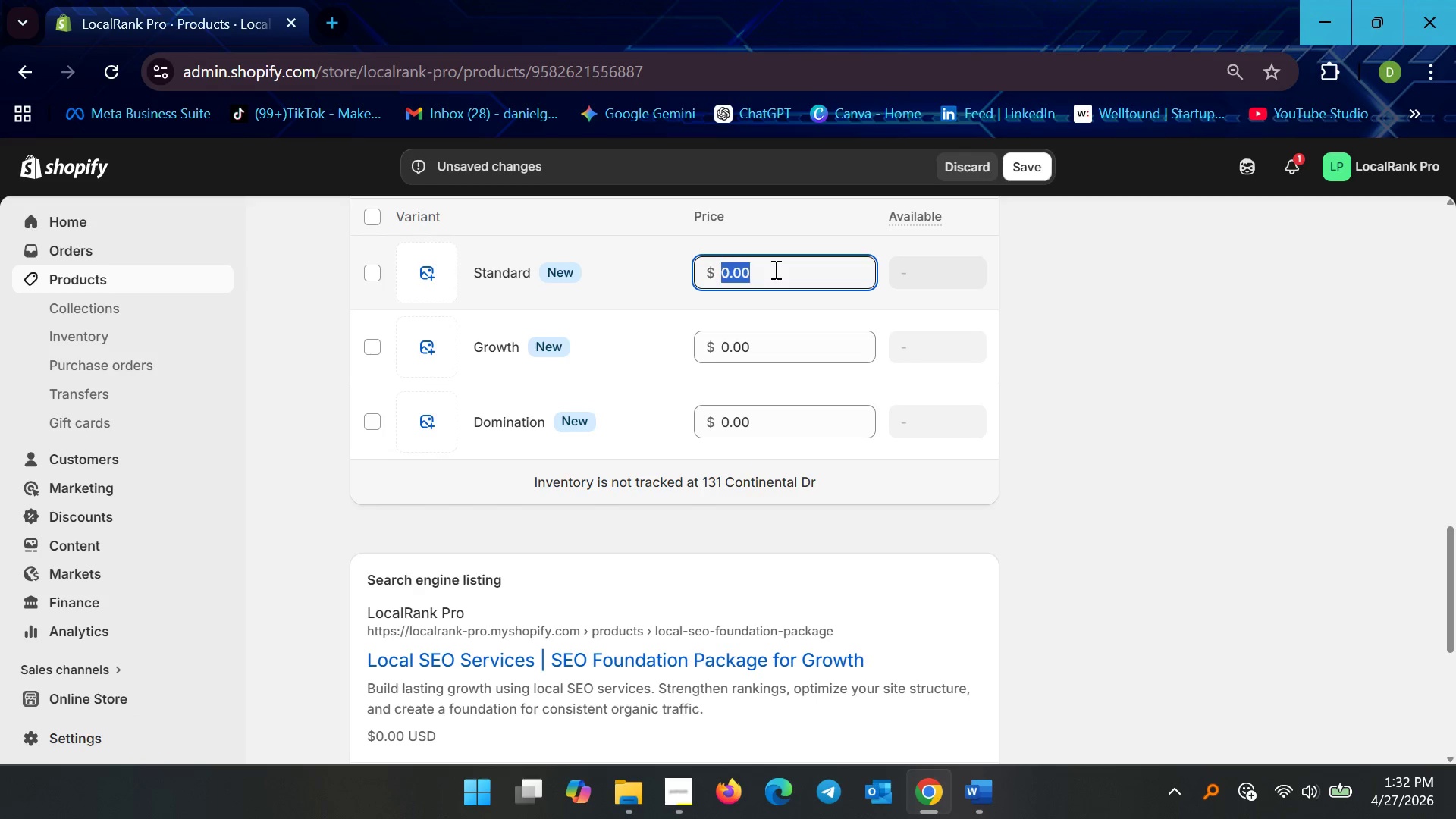 
type(119)
 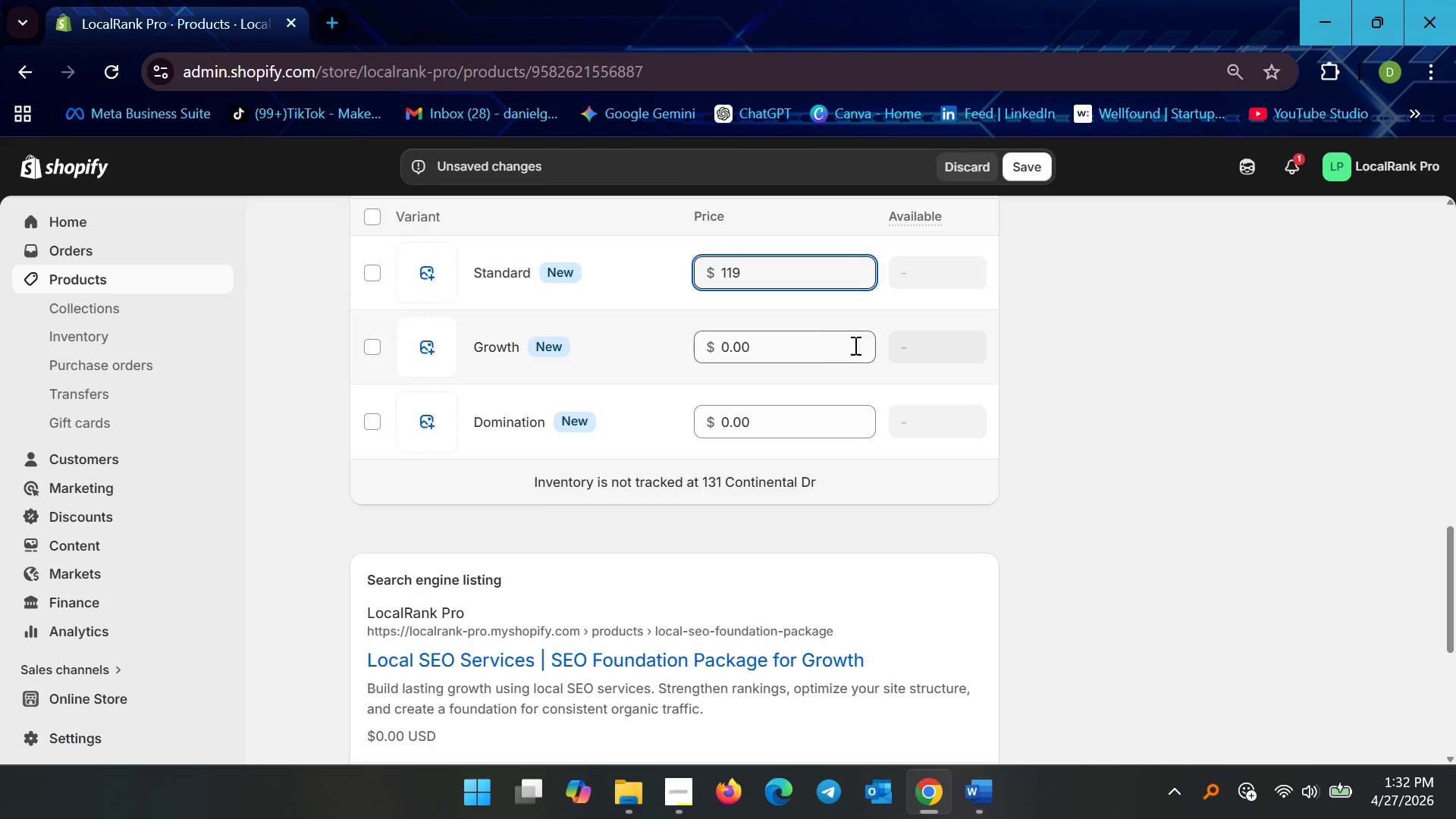 
left_click([802, 344])
 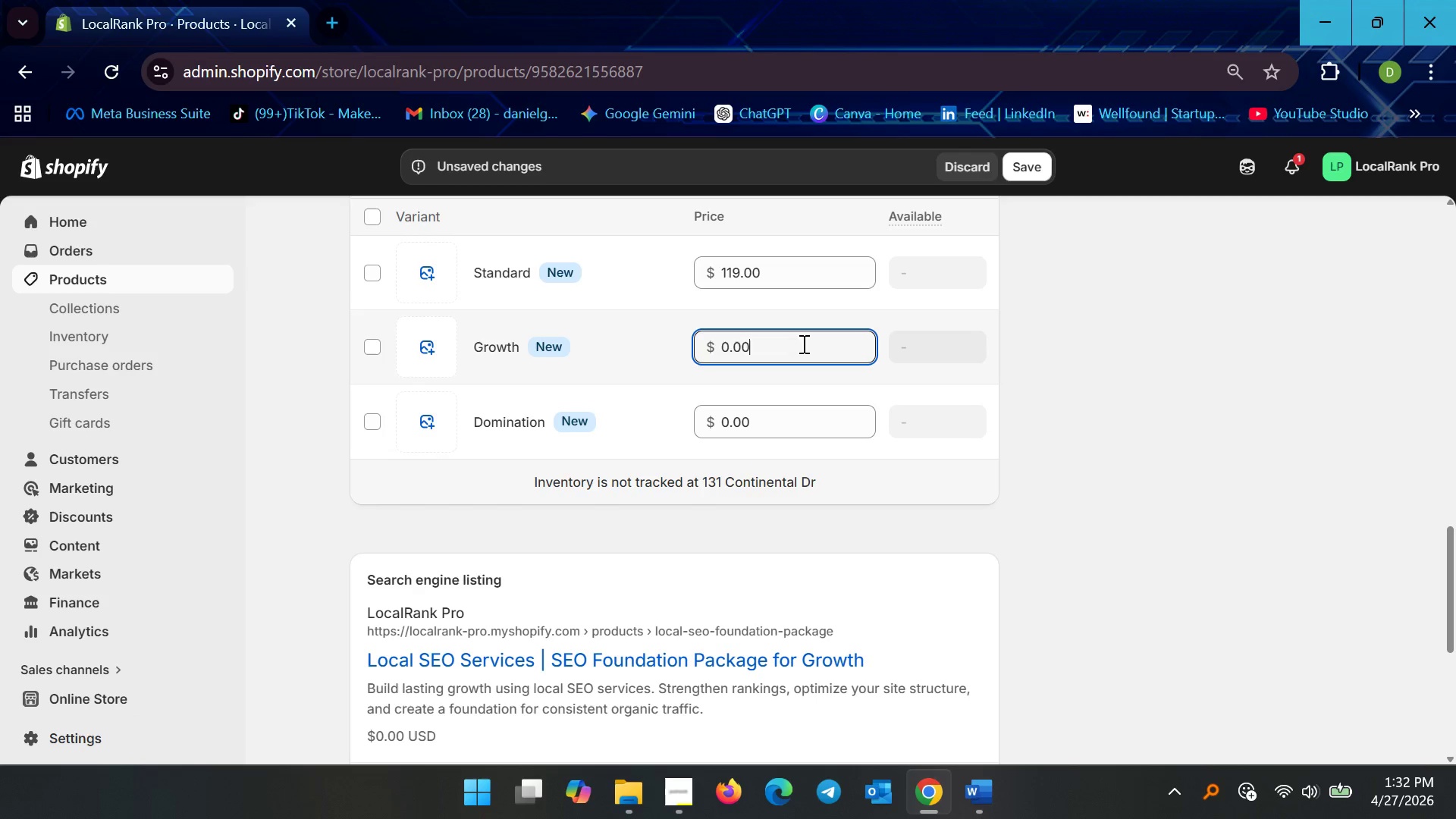 
key(Control+A)
 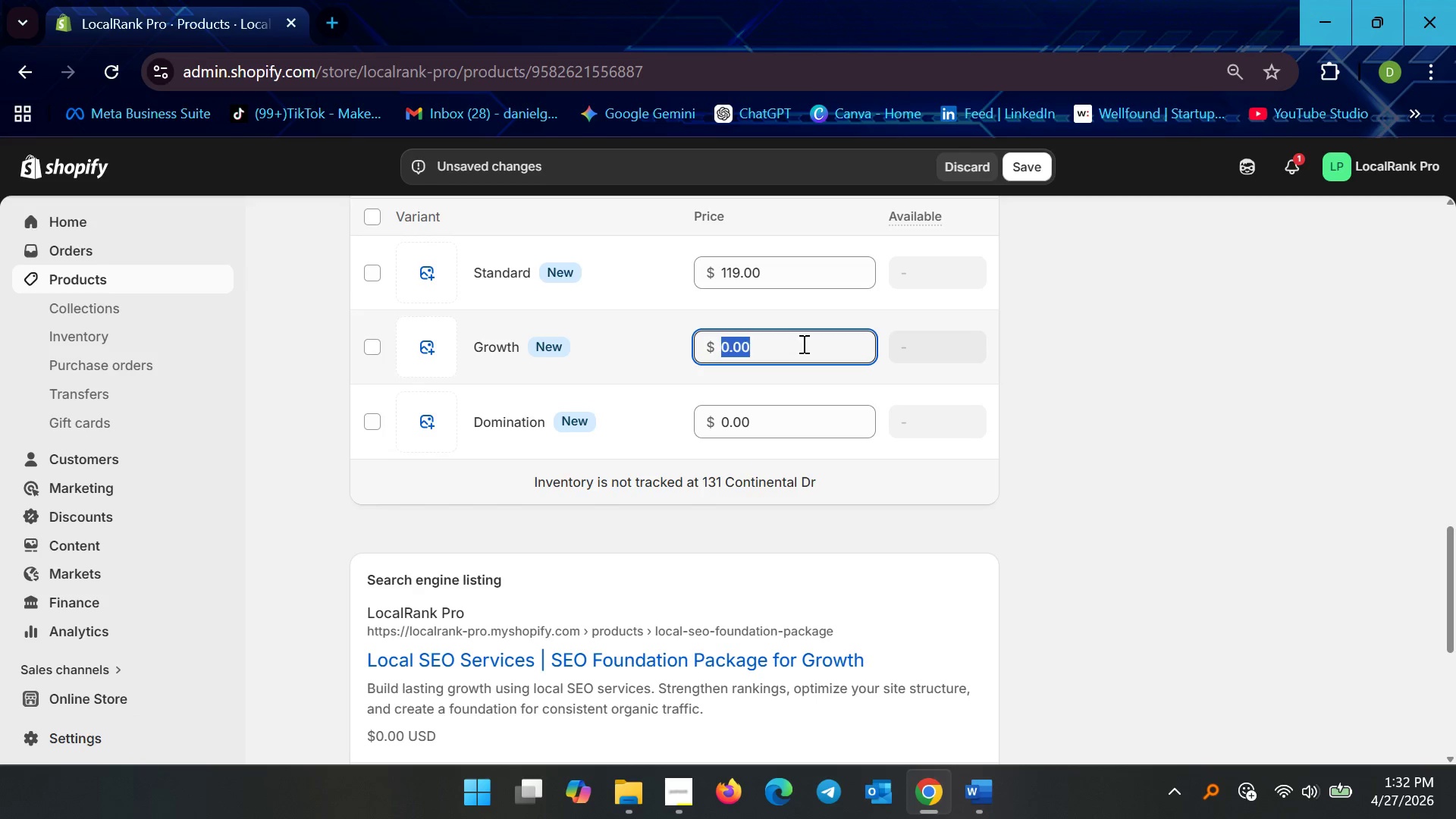 
type(229)
 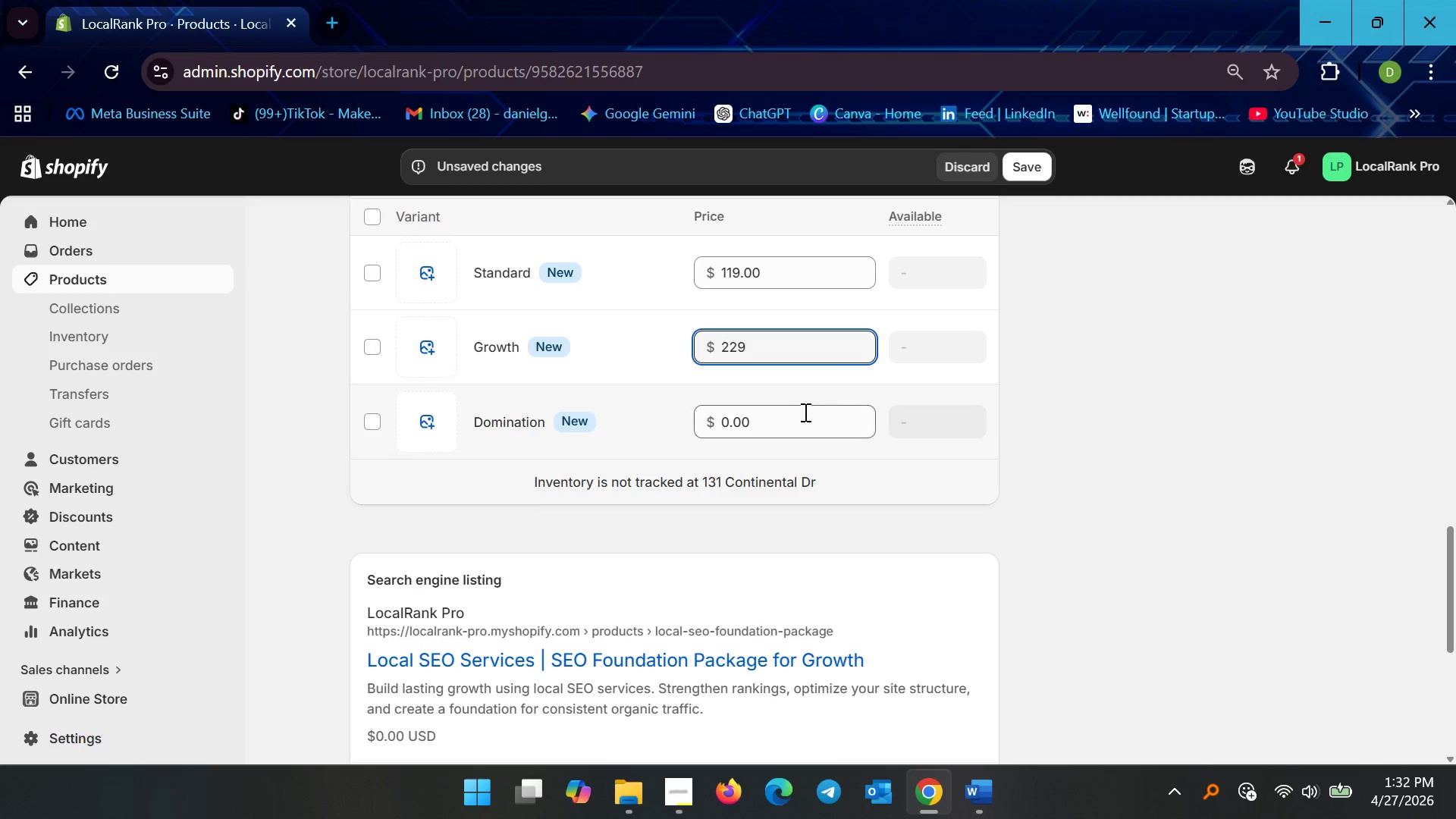 
left_click([783, 427])
 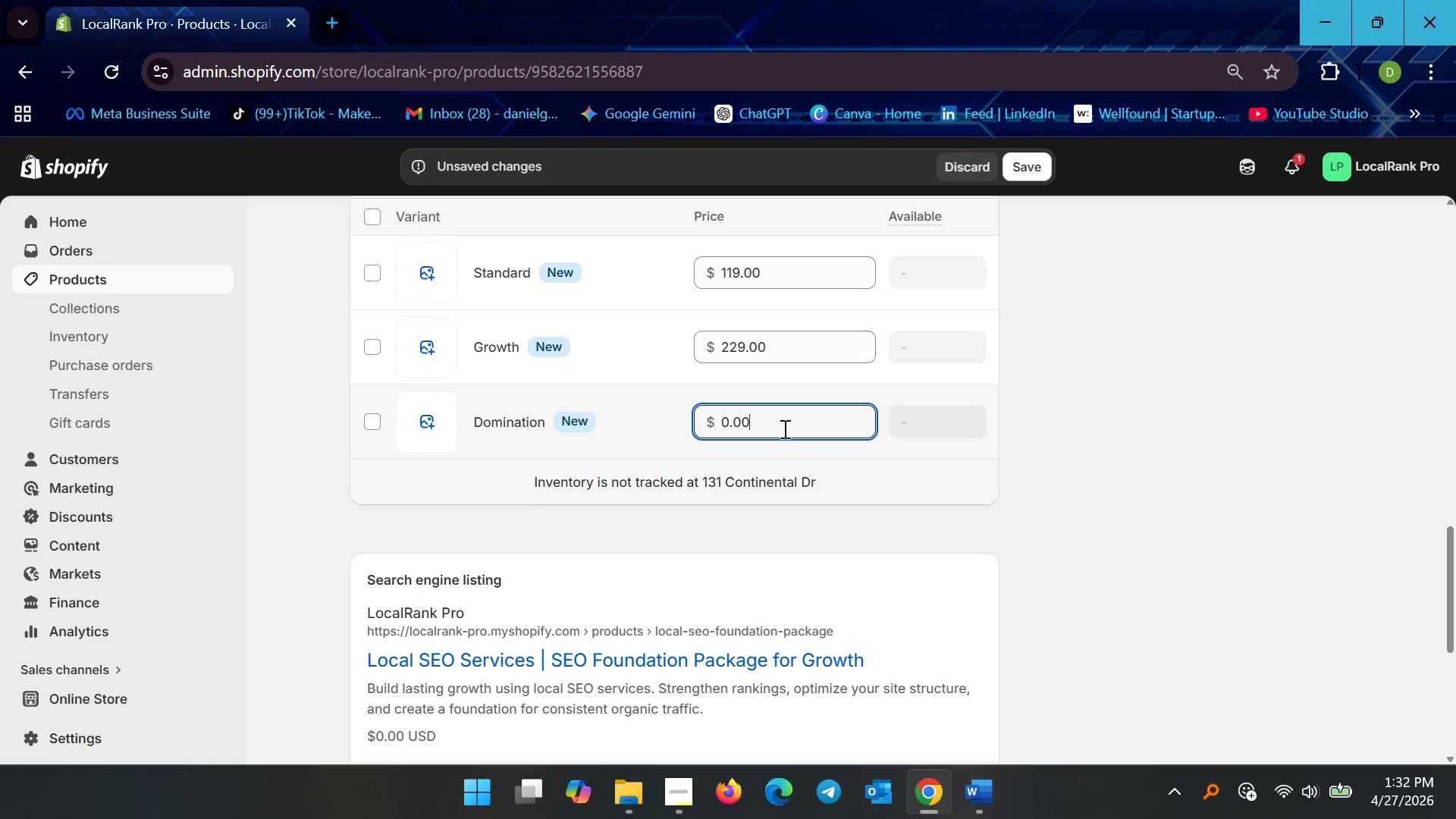 
key(Control+ControlLeft)
 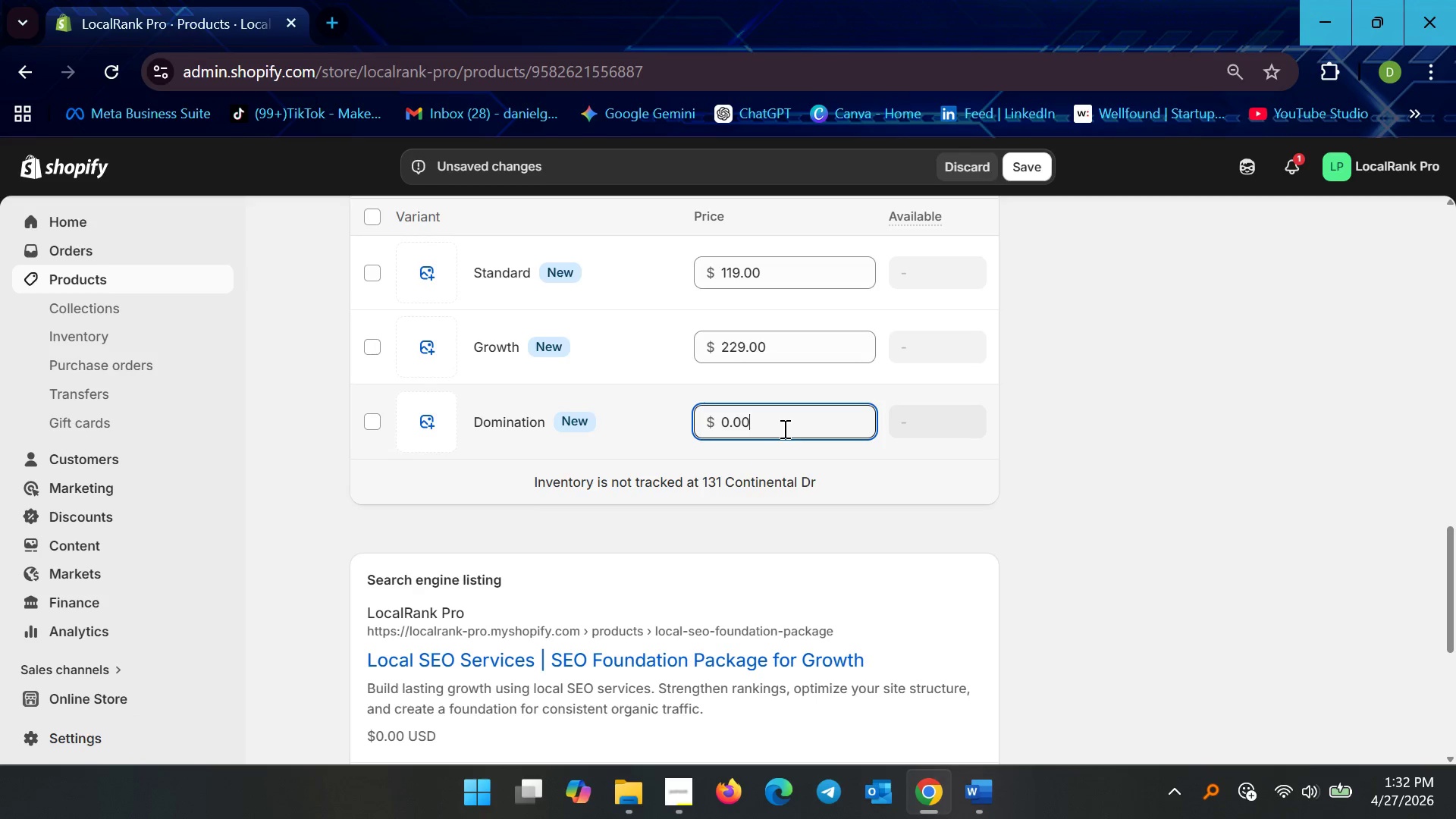 
key(Control+A)
 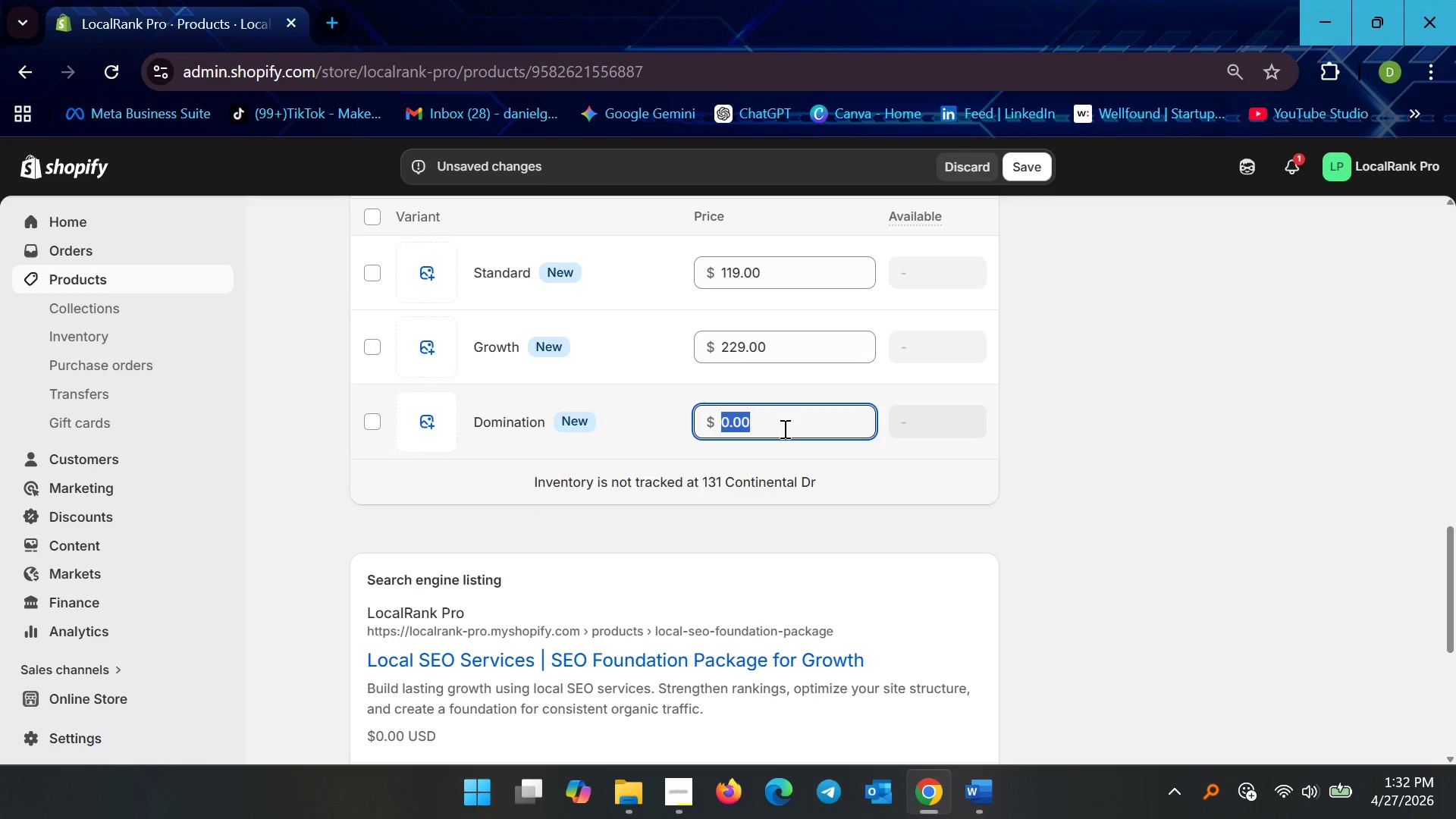 
type(379)
 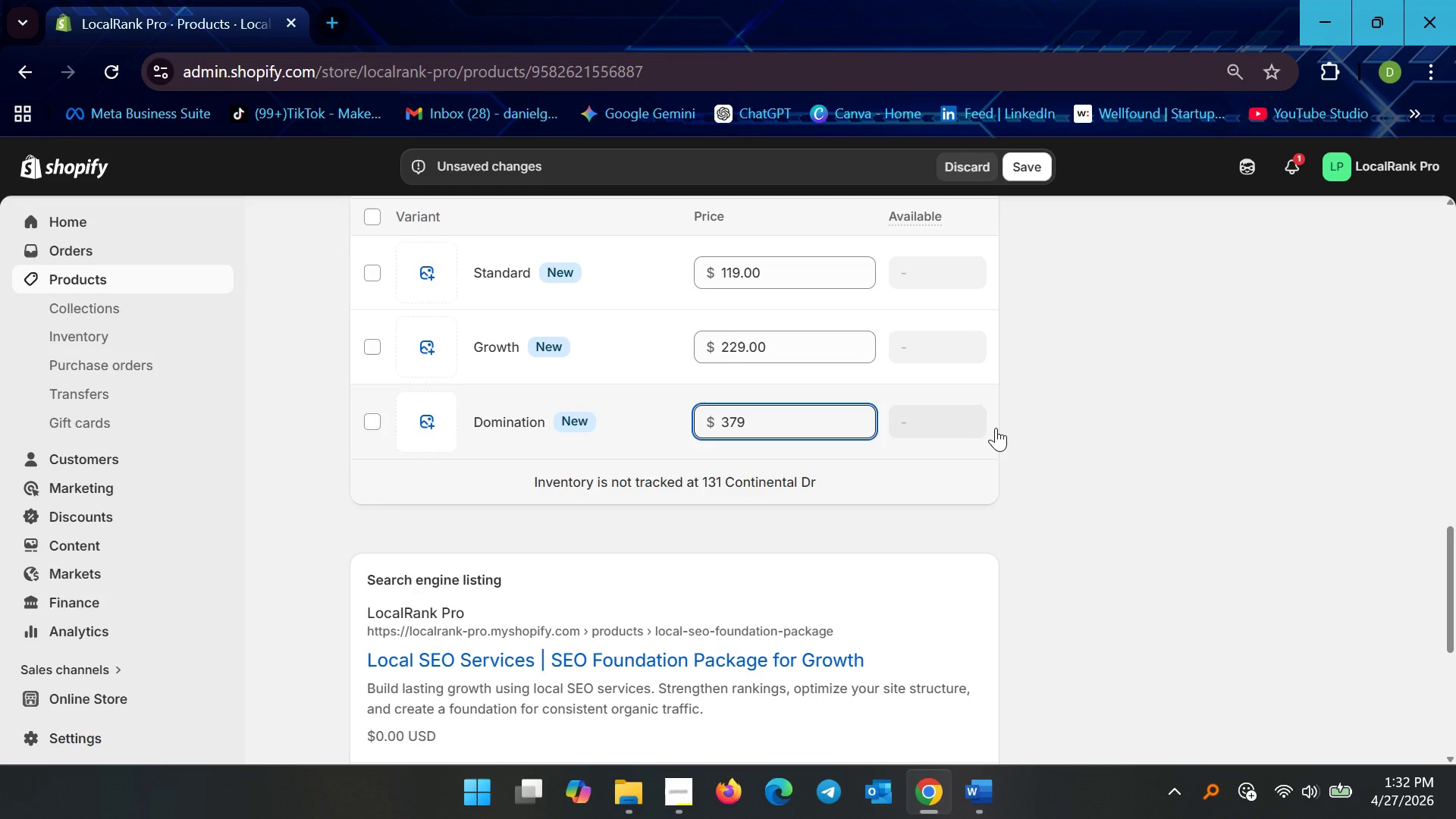 
left_click([1071, 409])
 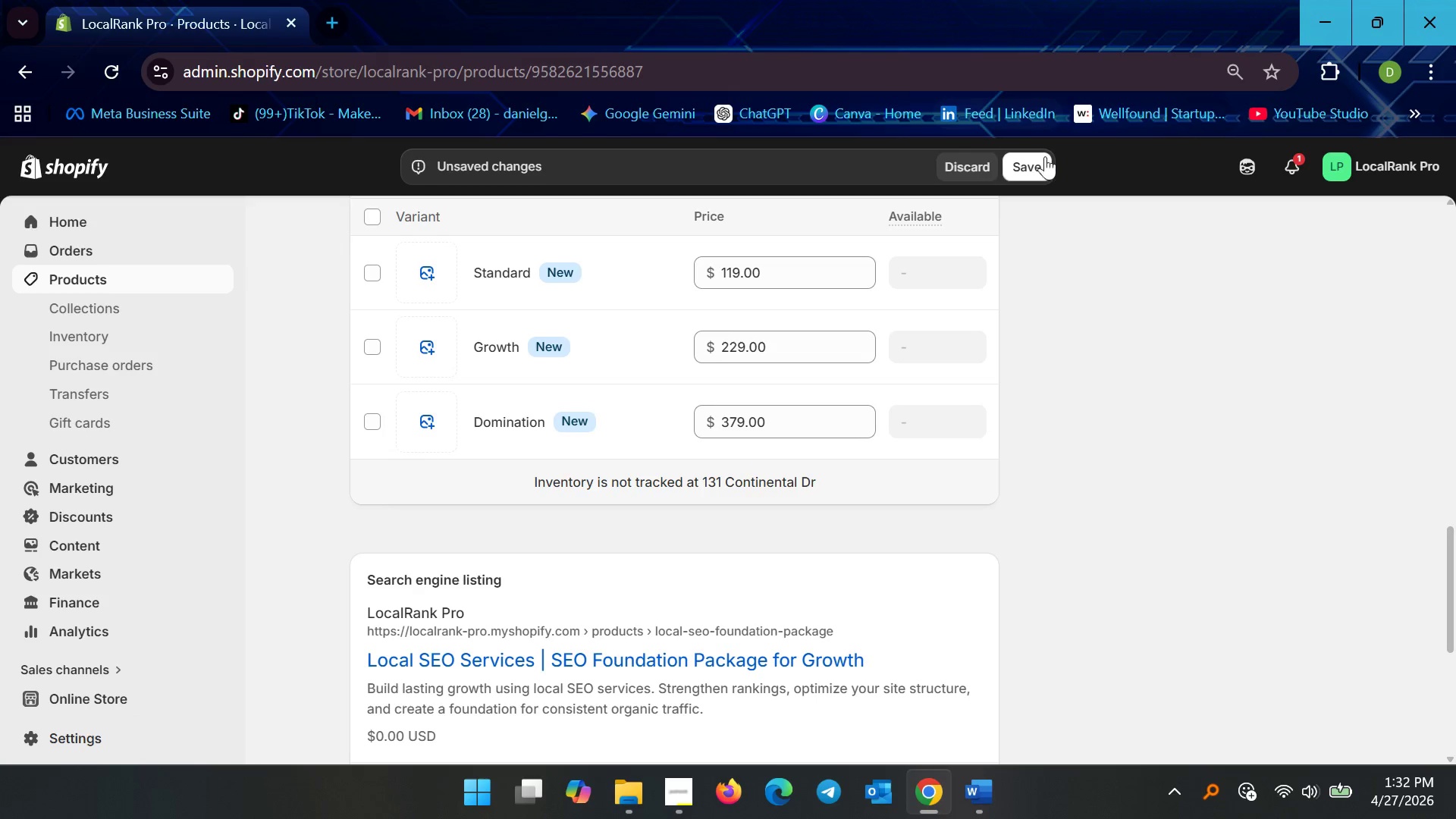 
left_click([1037, 166])
 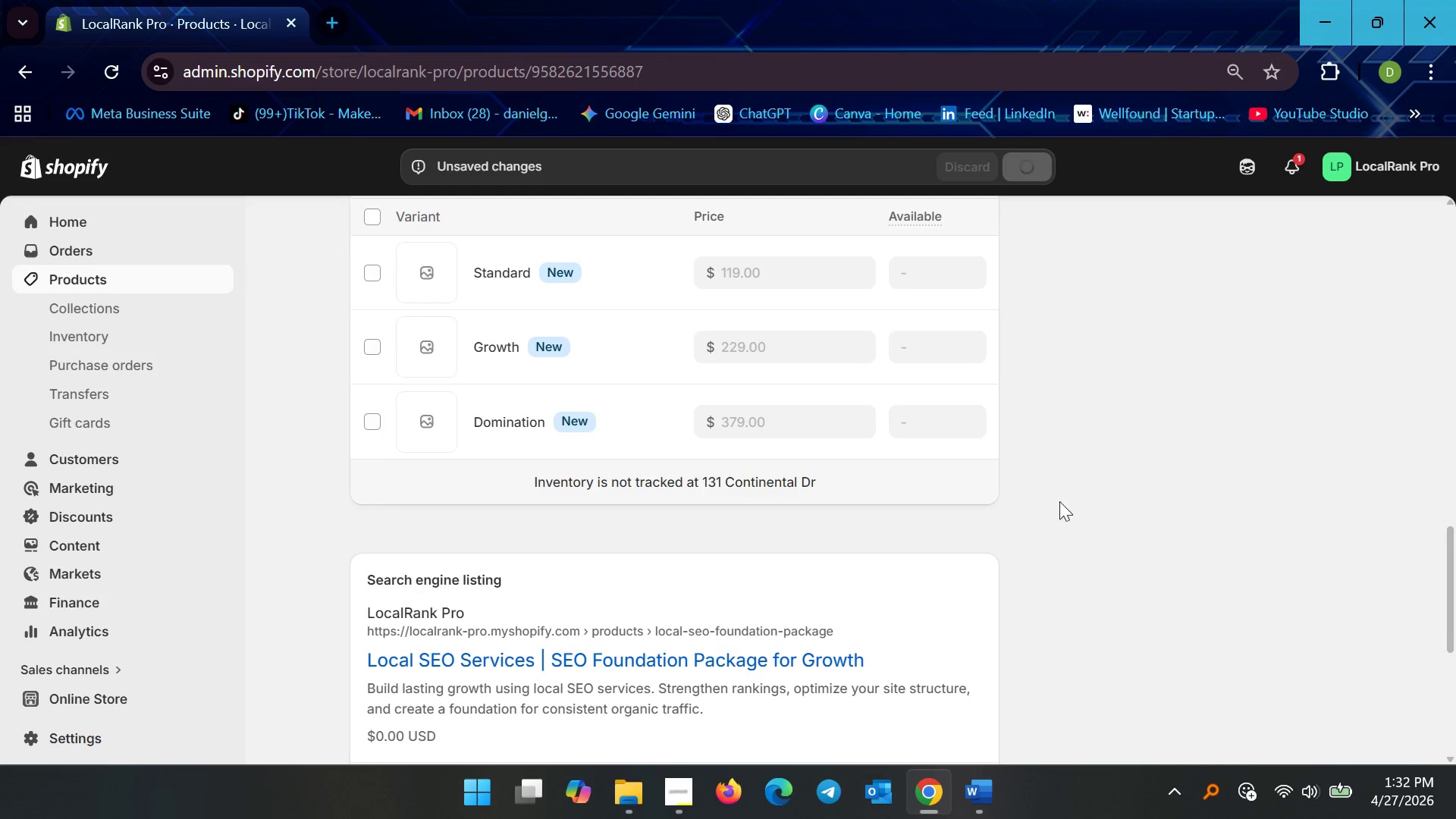 
scroll: coordinate [845, 497], scroll_direction: up, amount: 11.0
 